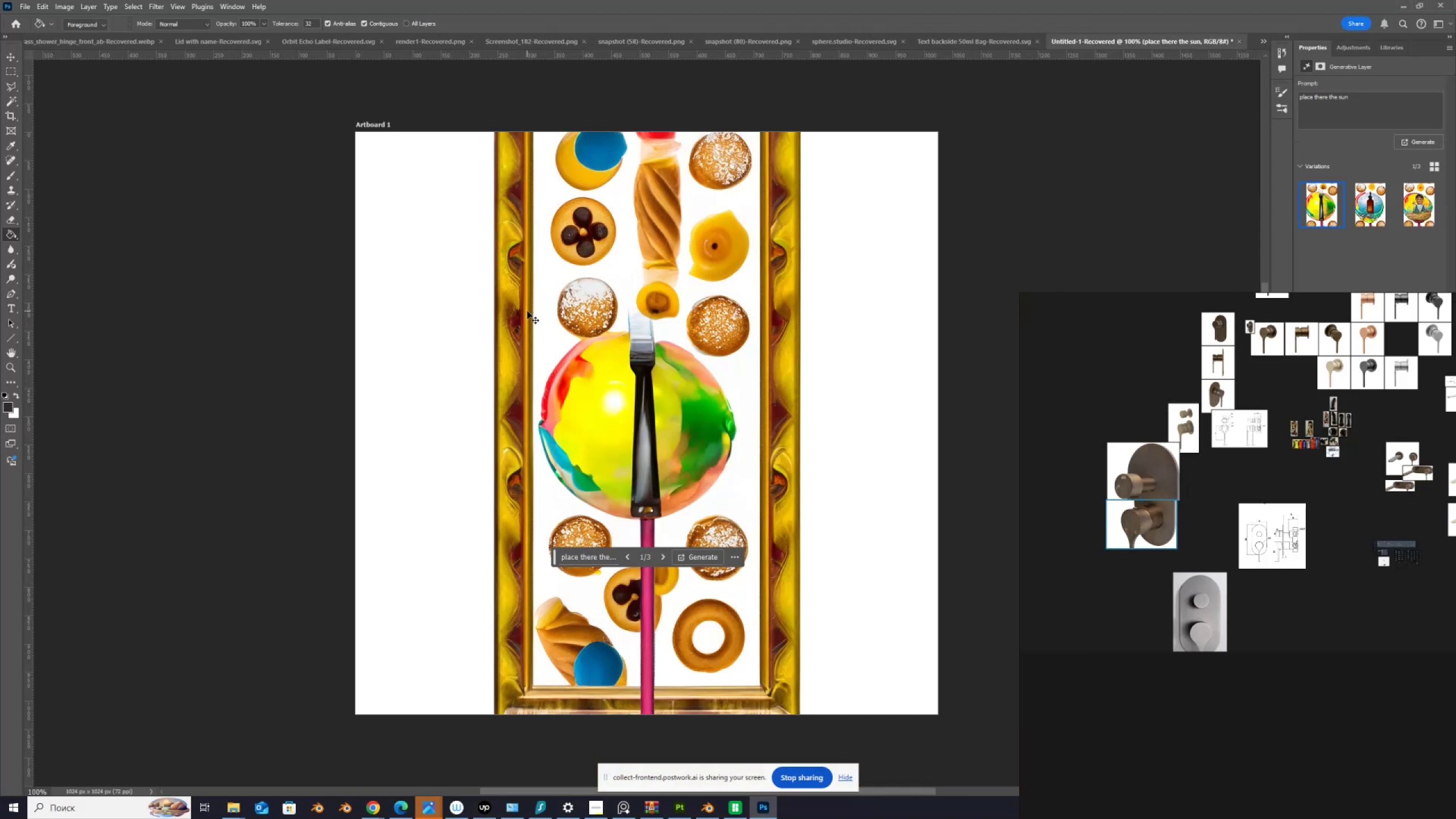 
key(Control+O)
 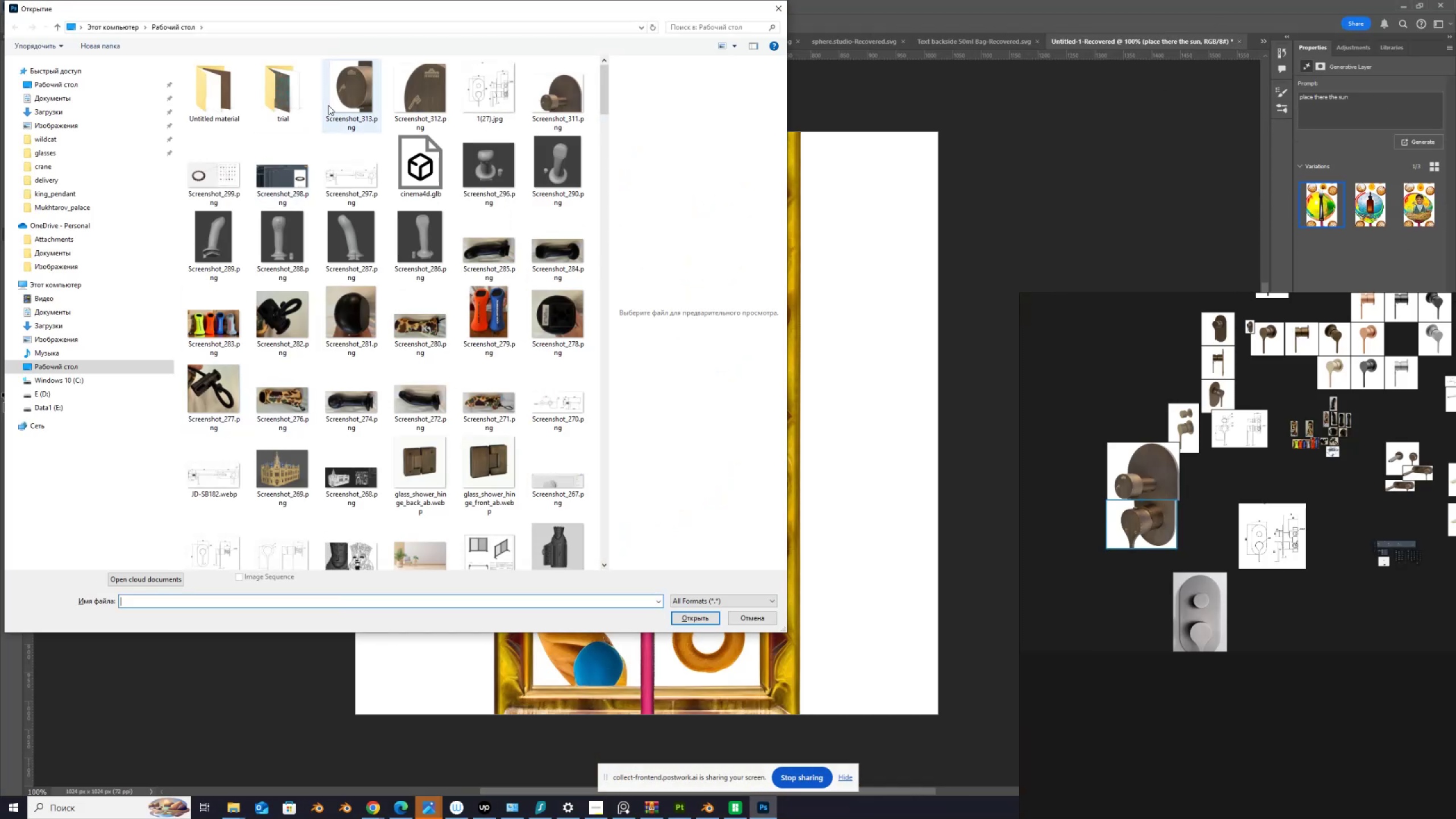 
double_click([337, 100])
 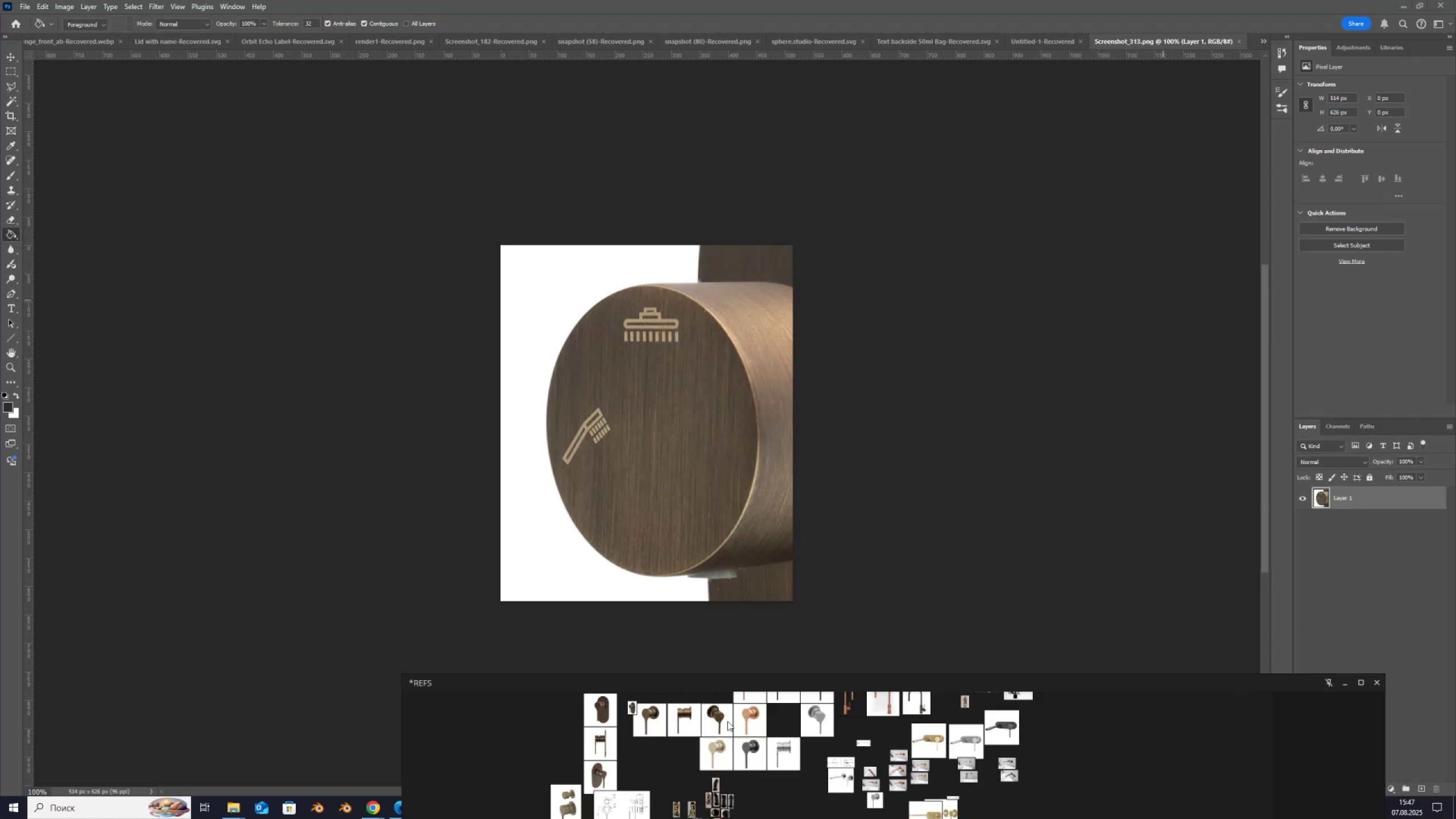 
wait(6.31)
 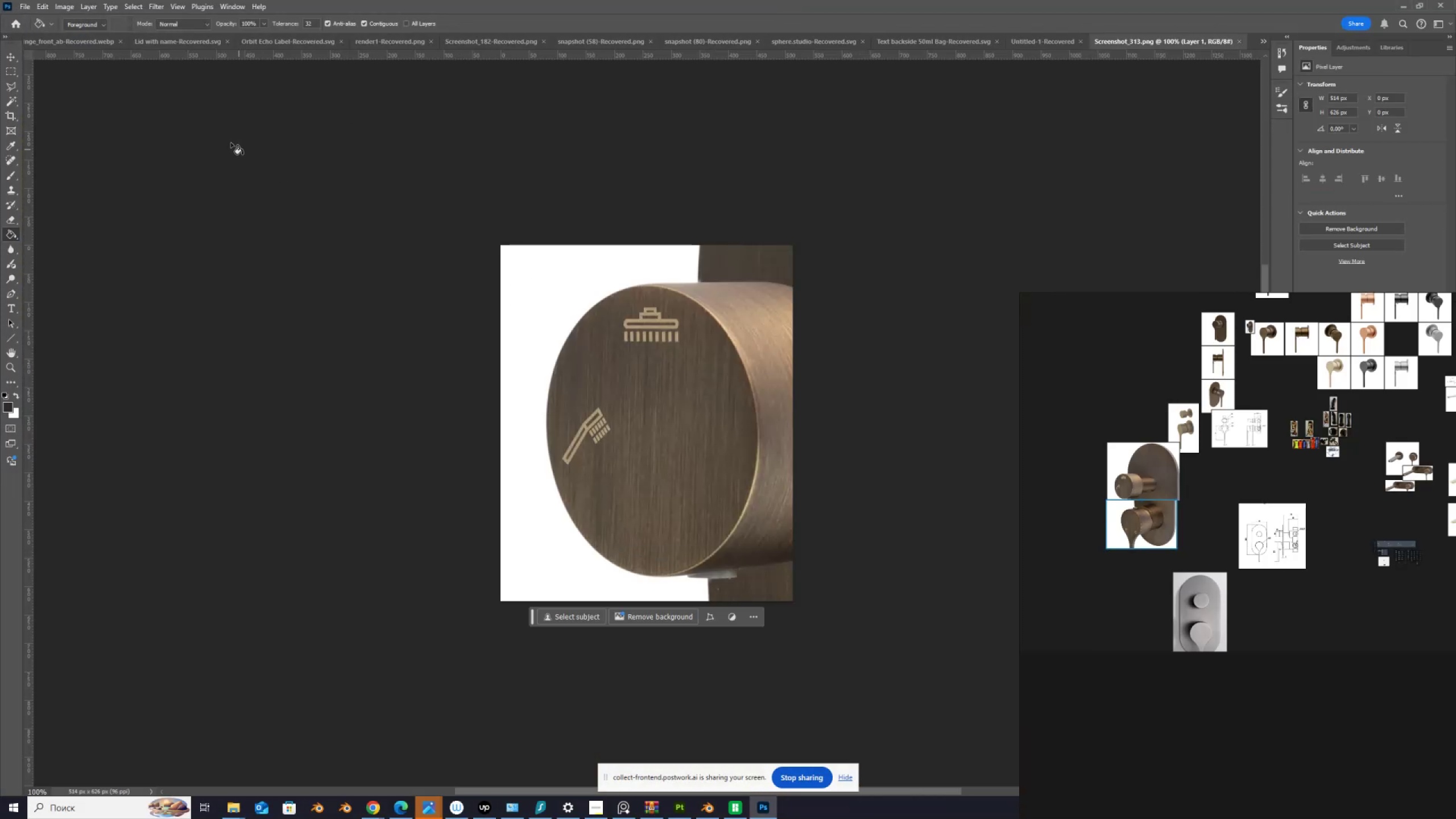 
left_click([1421, 788])
 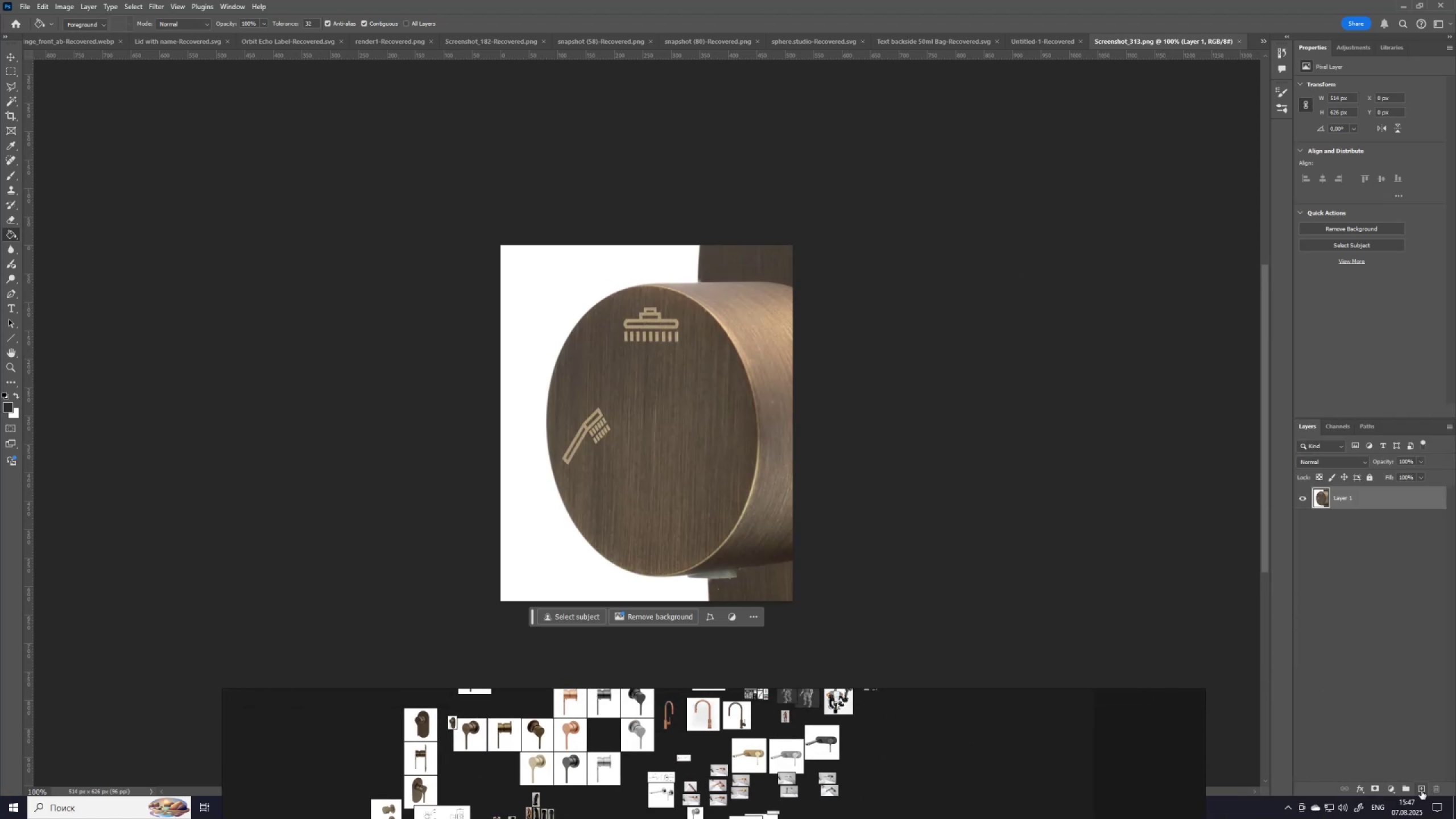 
left_click([1421, 791])
 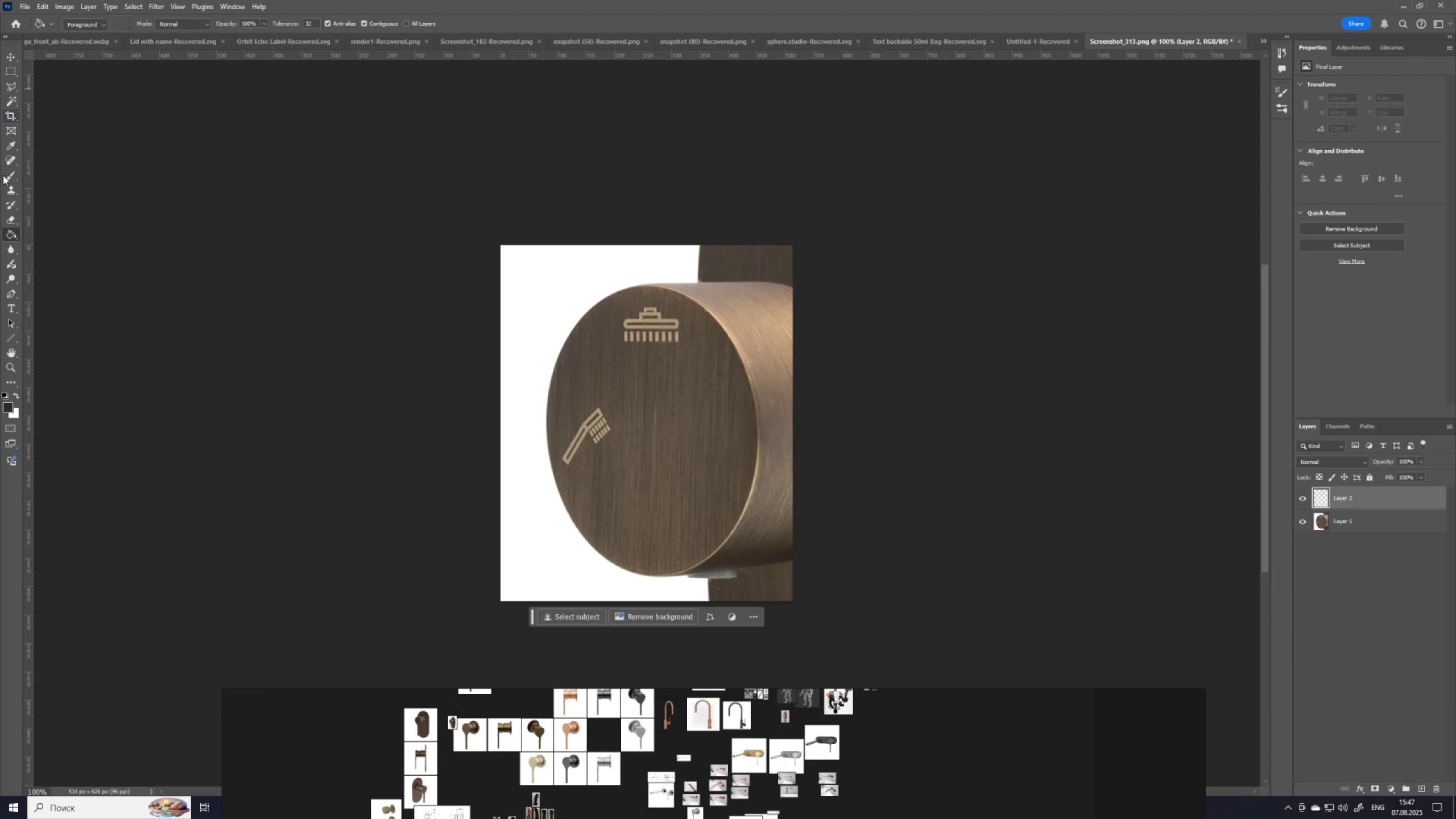 
left_click_drag(start_coordinate=[10, 70], to_coordinate=[51, 84])
 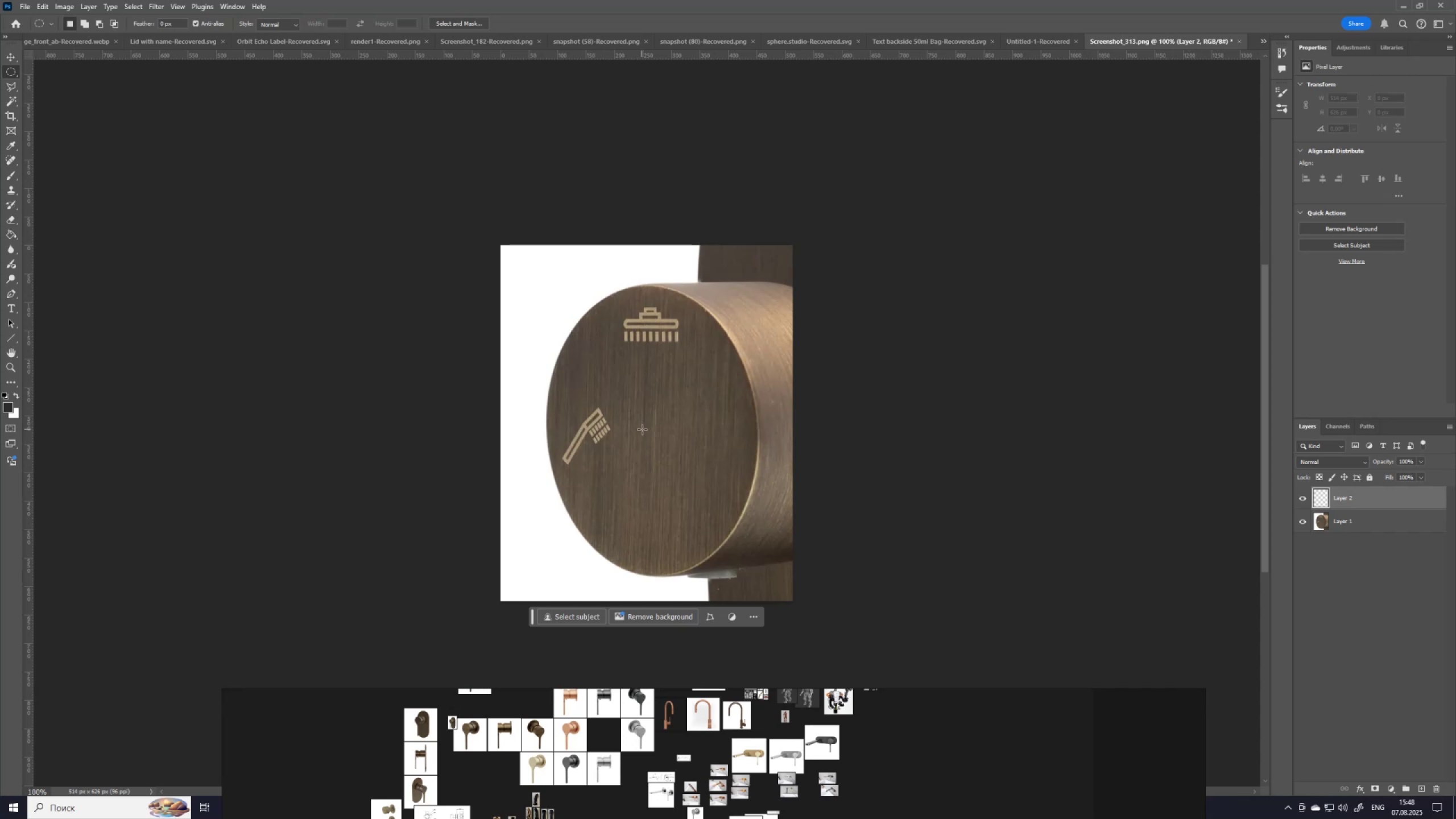 
left_click_drag(start_coordinate=[643, 427], to_coordinate=[751, 534])
 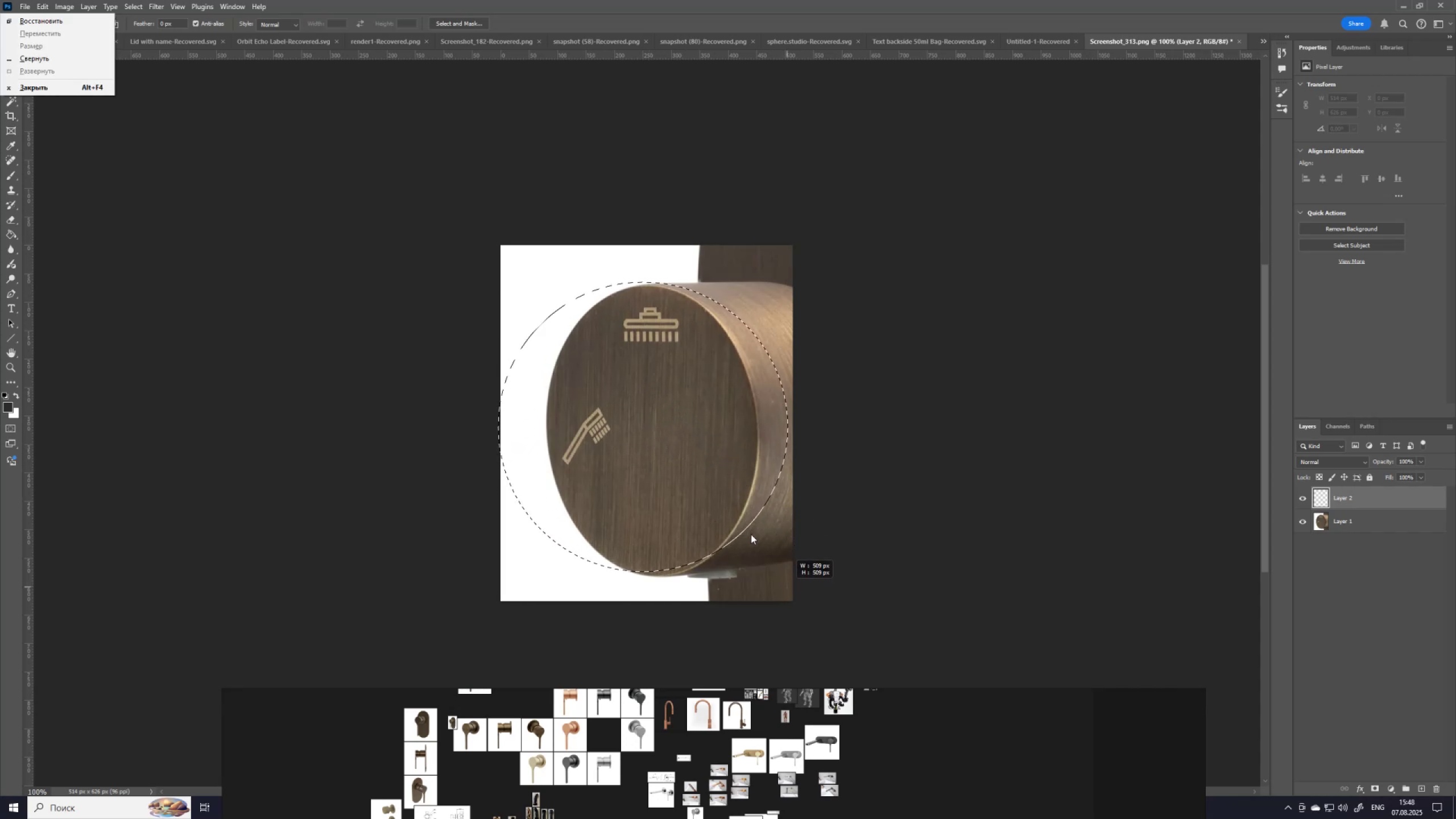 
hold_key(key=AltLeft, duration=6.74)
 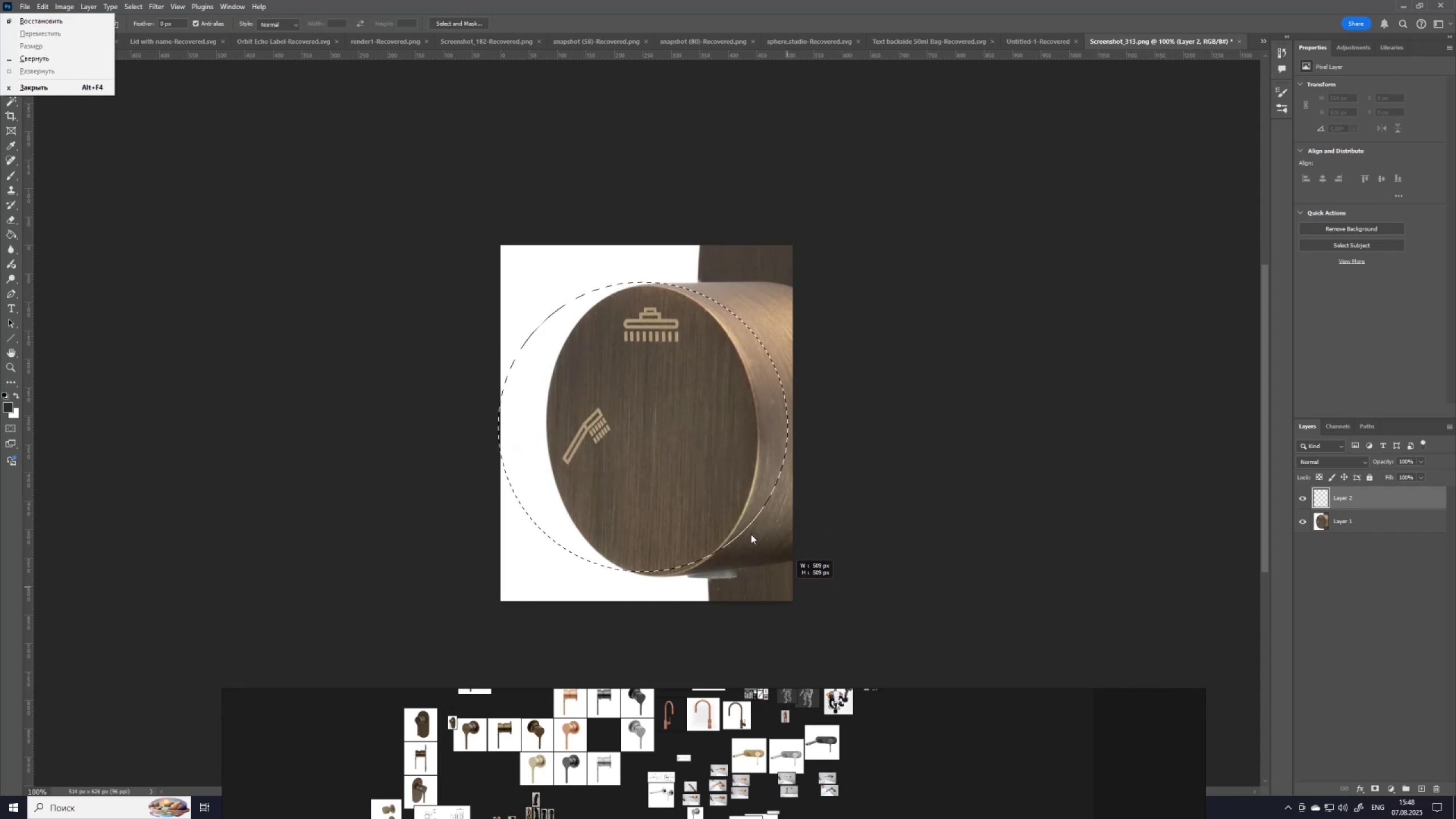 
hold_key(key=ShiftLeft, duration=1.5)
 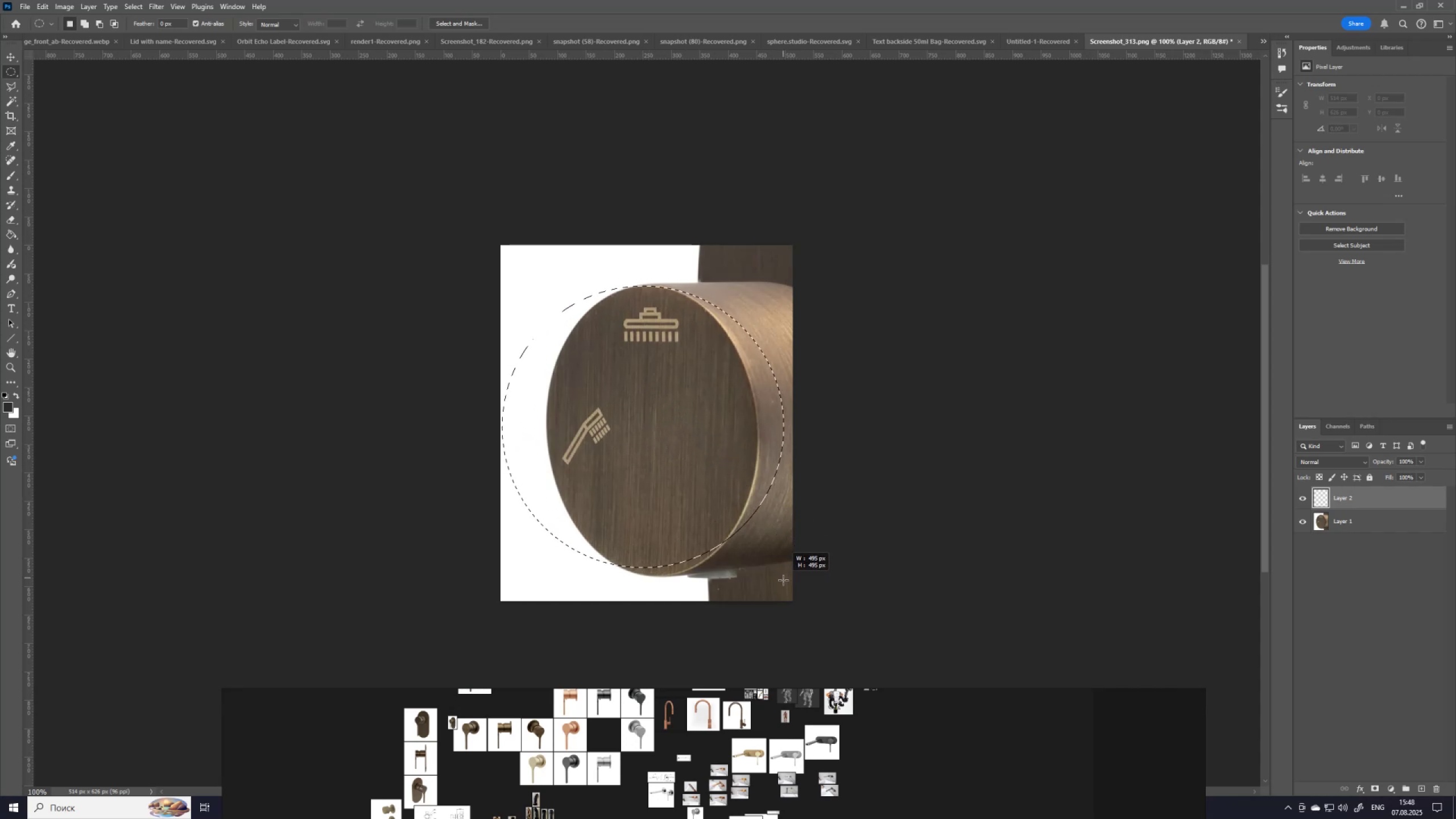 
hold_key(key=ShiftLeft, duration=1.51)
 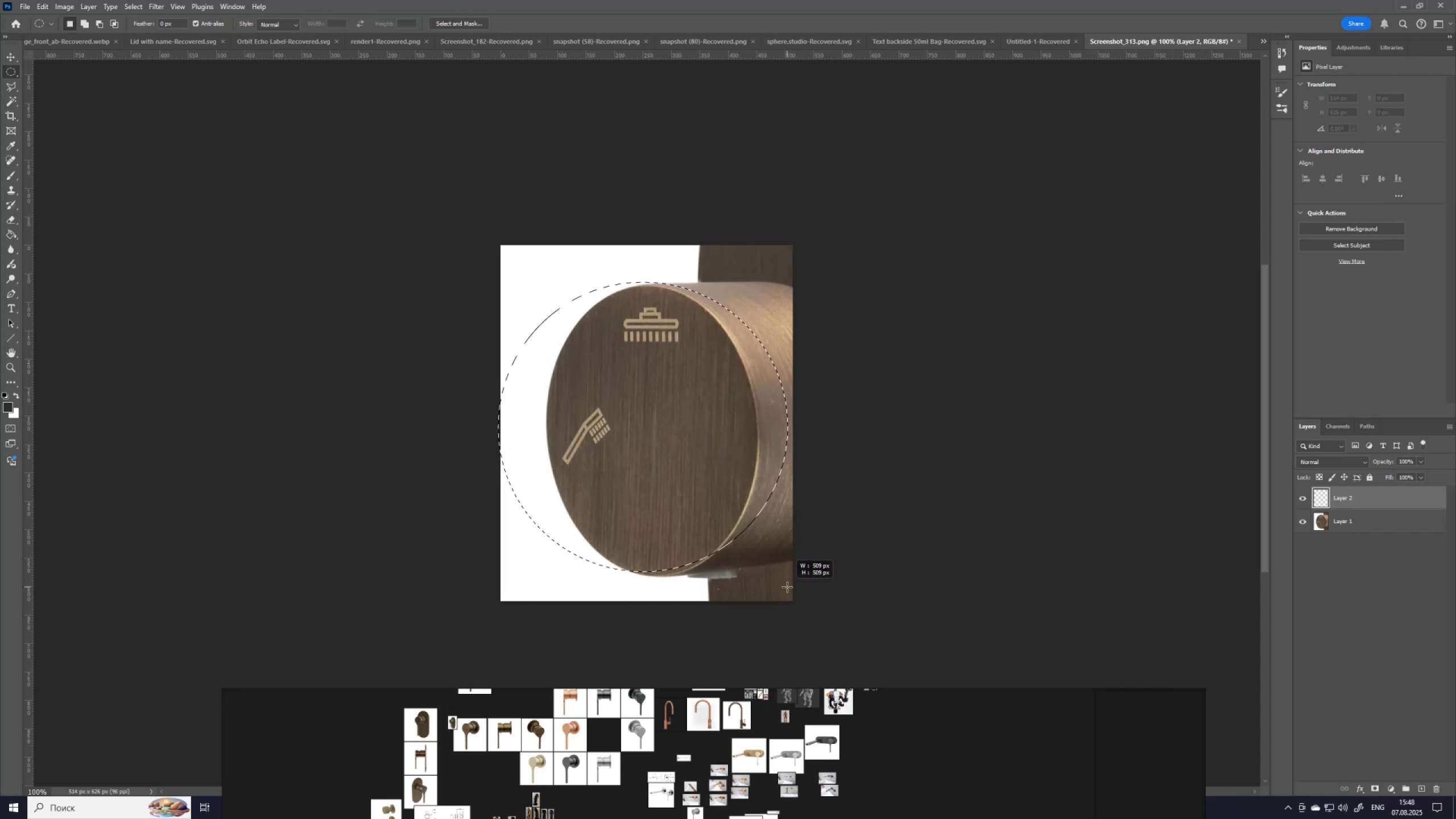 
hold_key(key=ShiftLeft, duration=3.51)
 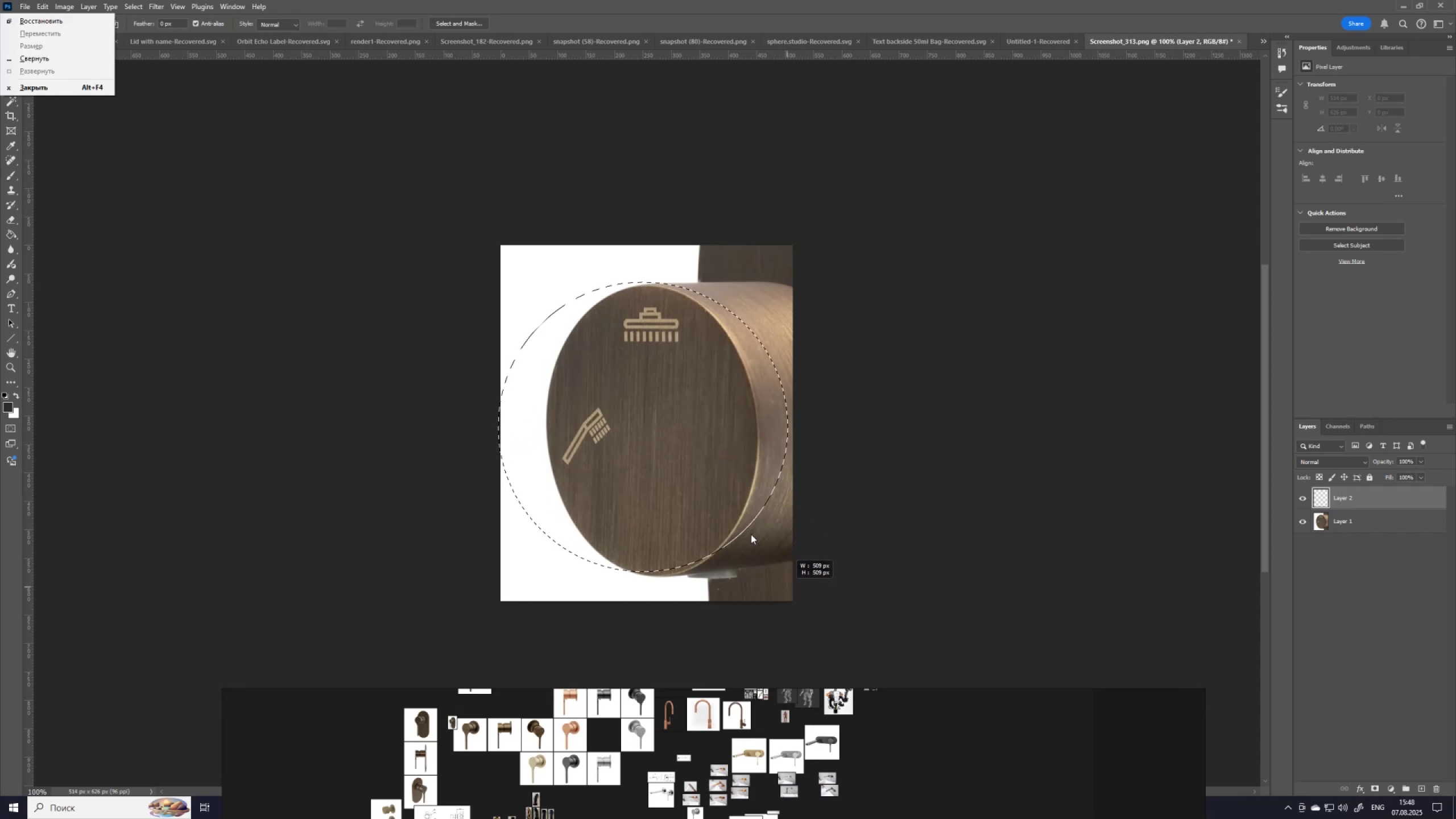 
hold_key(key=Space, duration=1.53)
 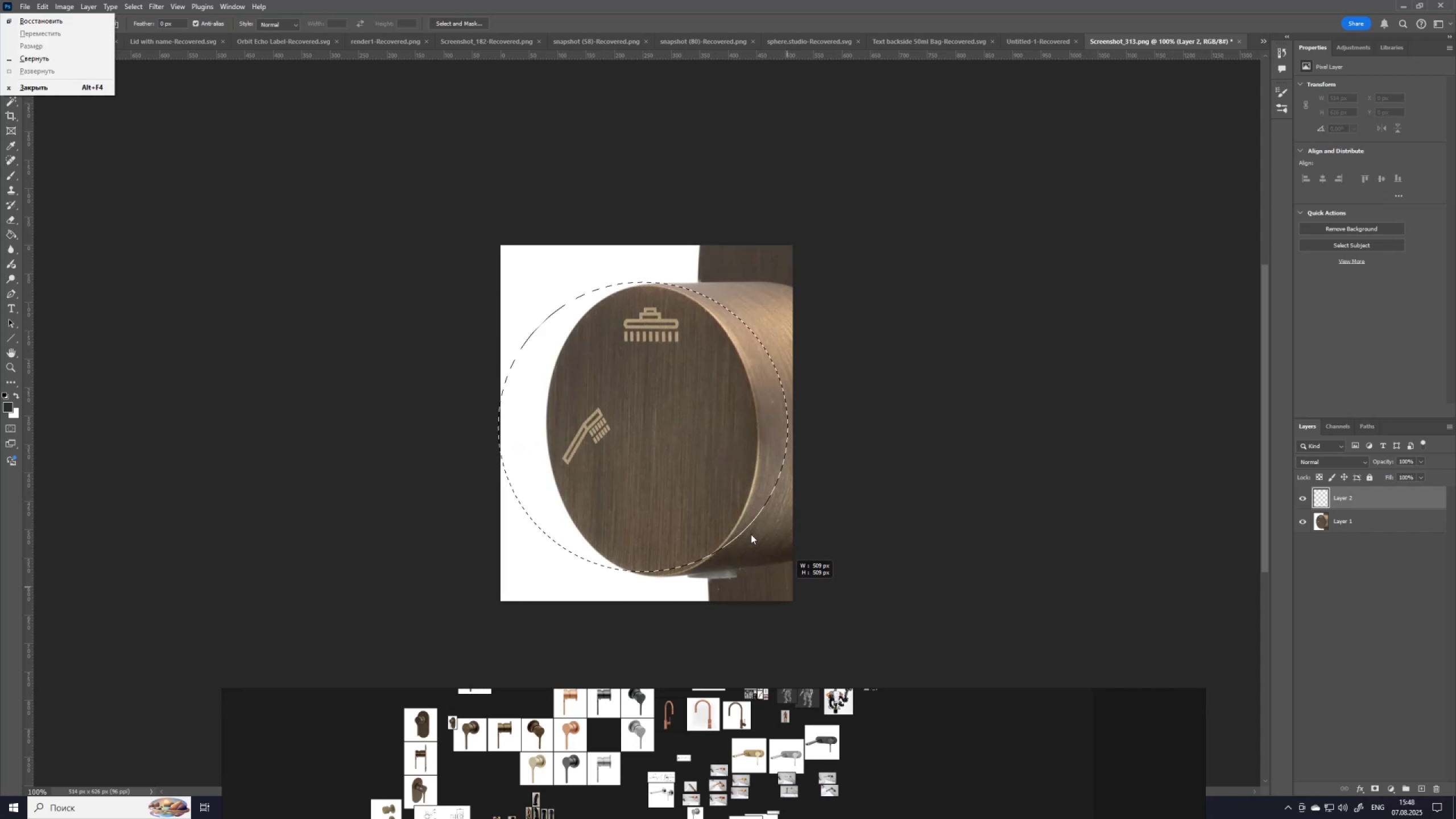 
hold_key(key=Space, duration=0.63)
 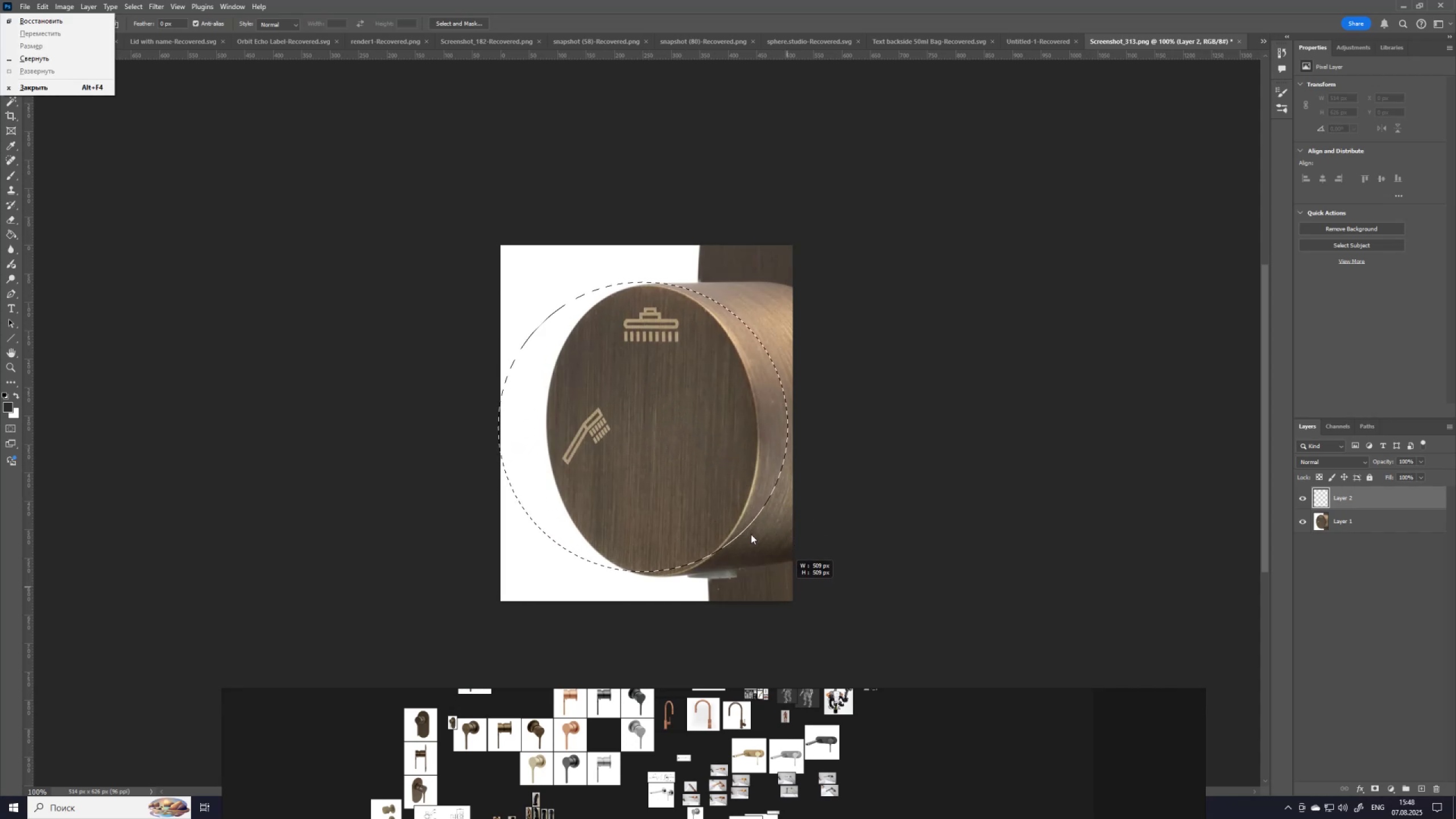 
left_click([751, 534])
 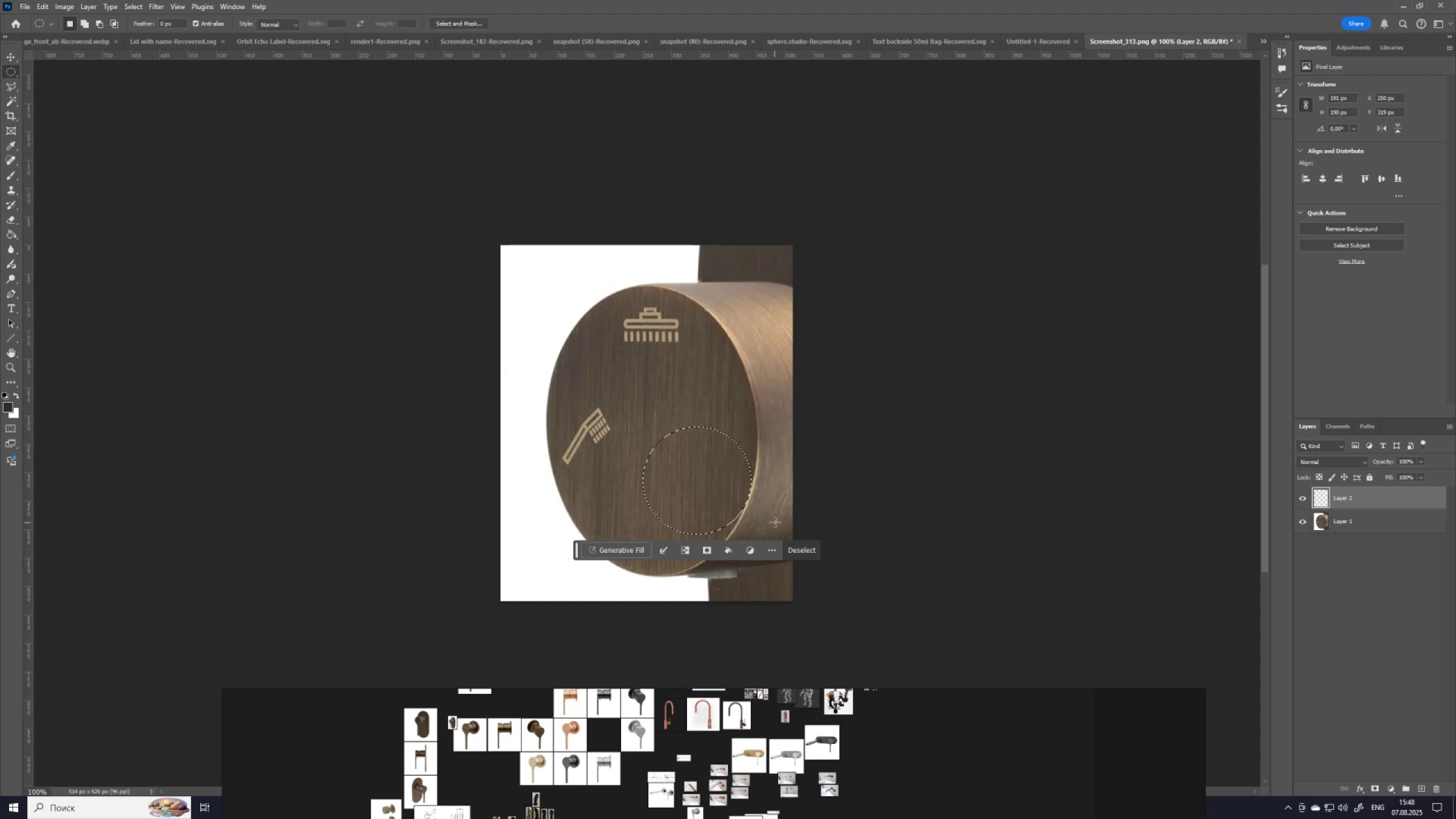 
key(Control+D)
 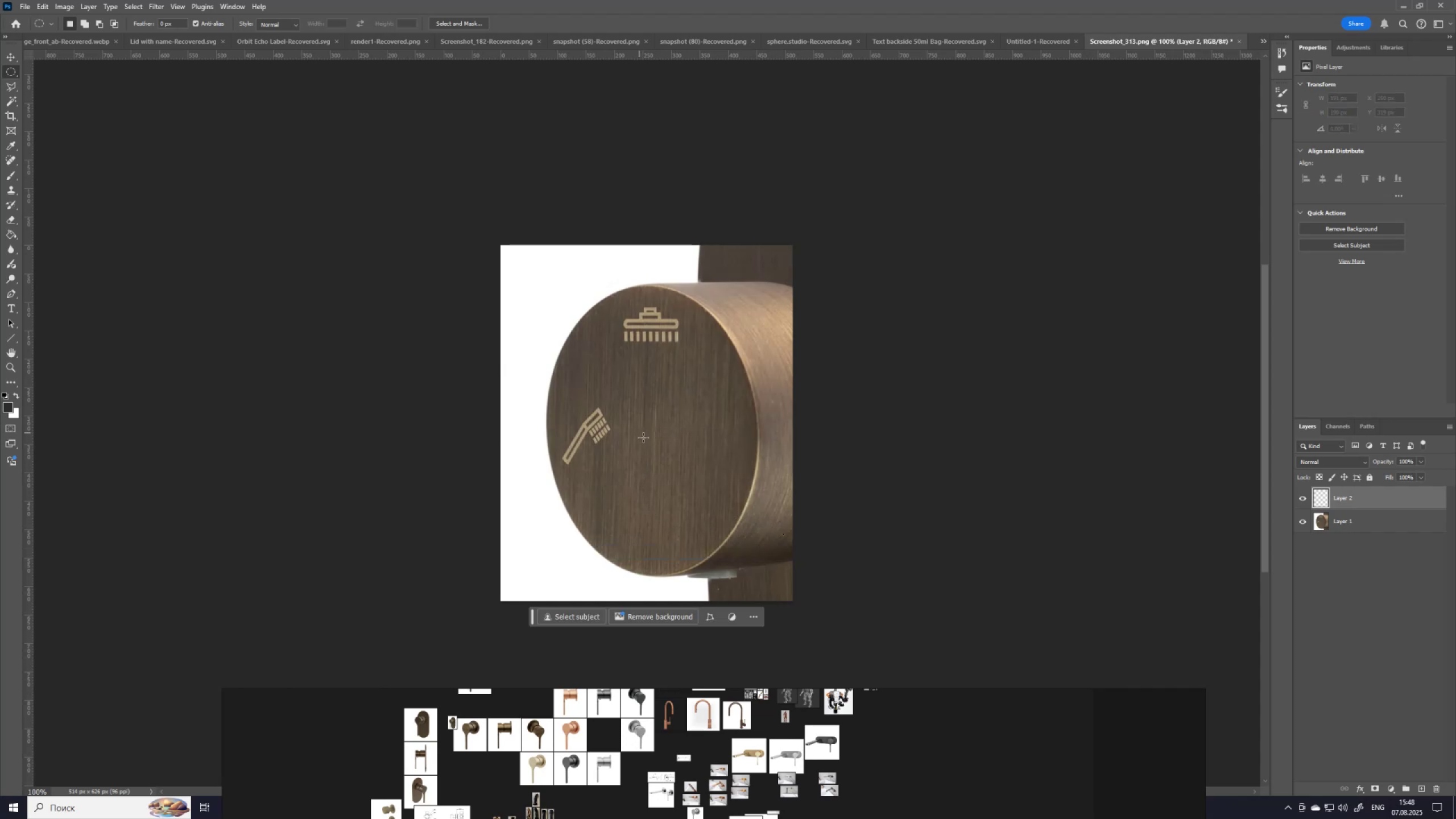 
left_click_drag(start_coordinate=[640, 431], to_coordinate=[784, 610])
 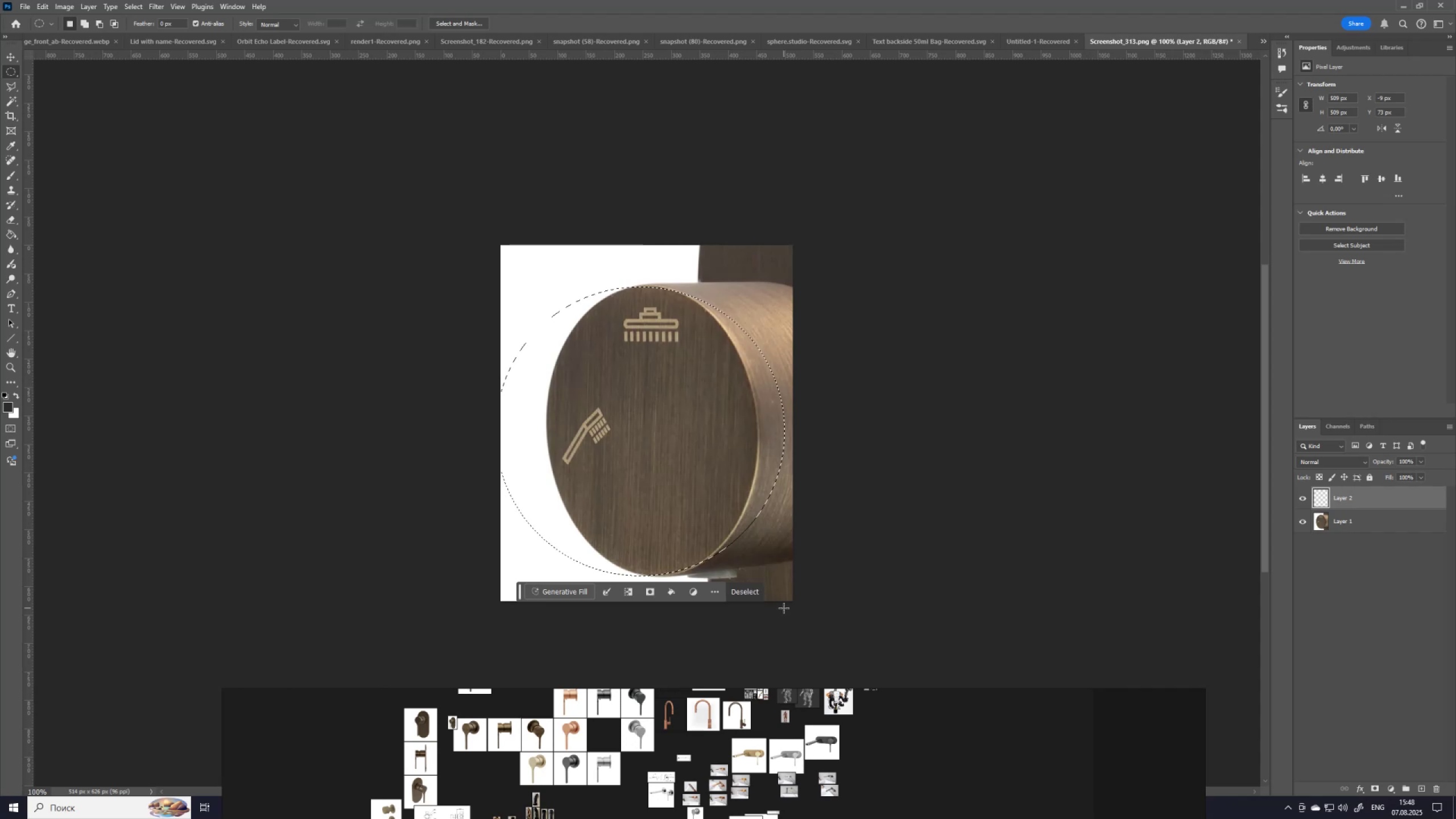 
hold_key(key=AltLeft, duration=5.06)
 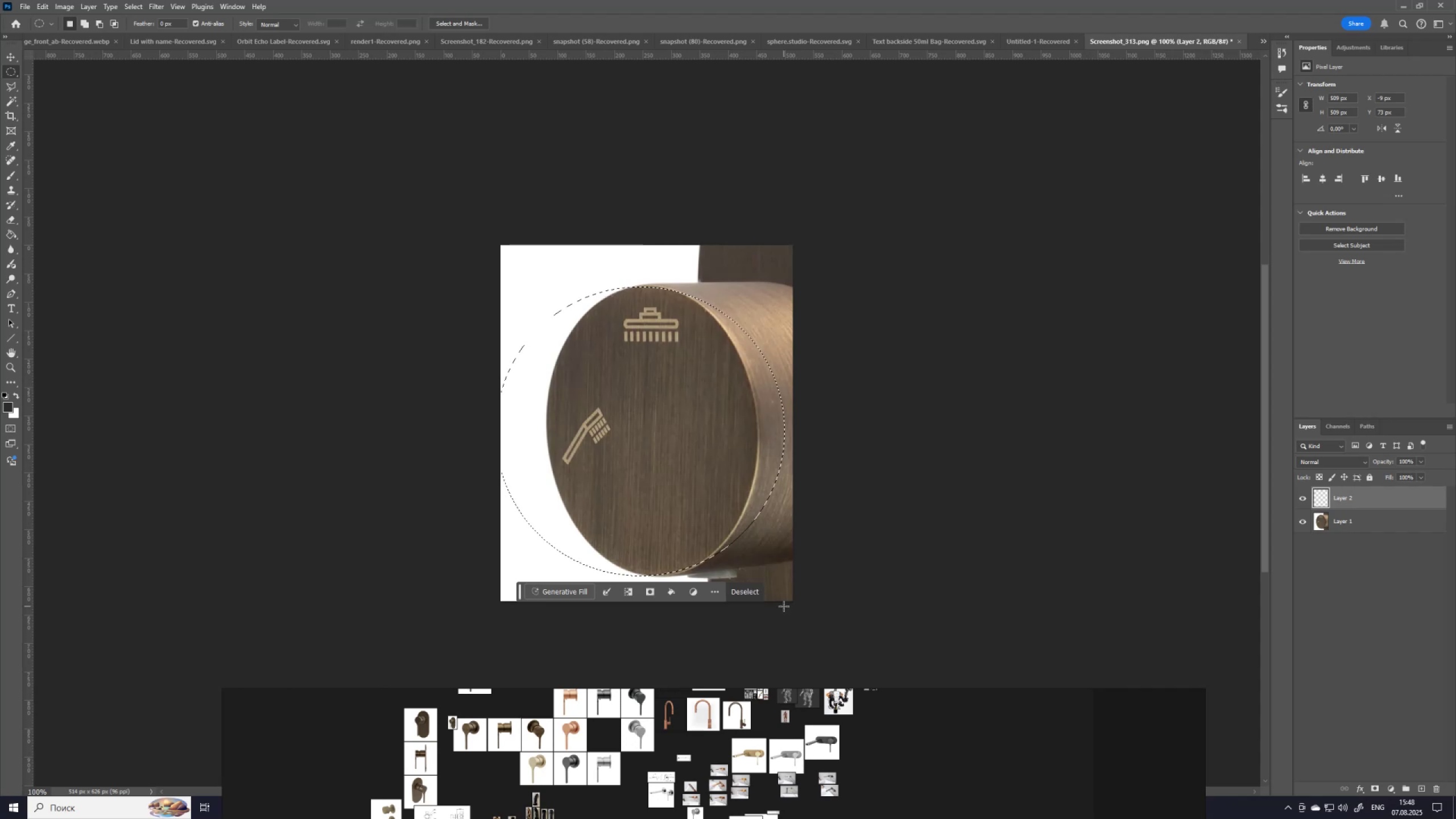 
hold_key(key=ShiftLeft, duration=1.5)
 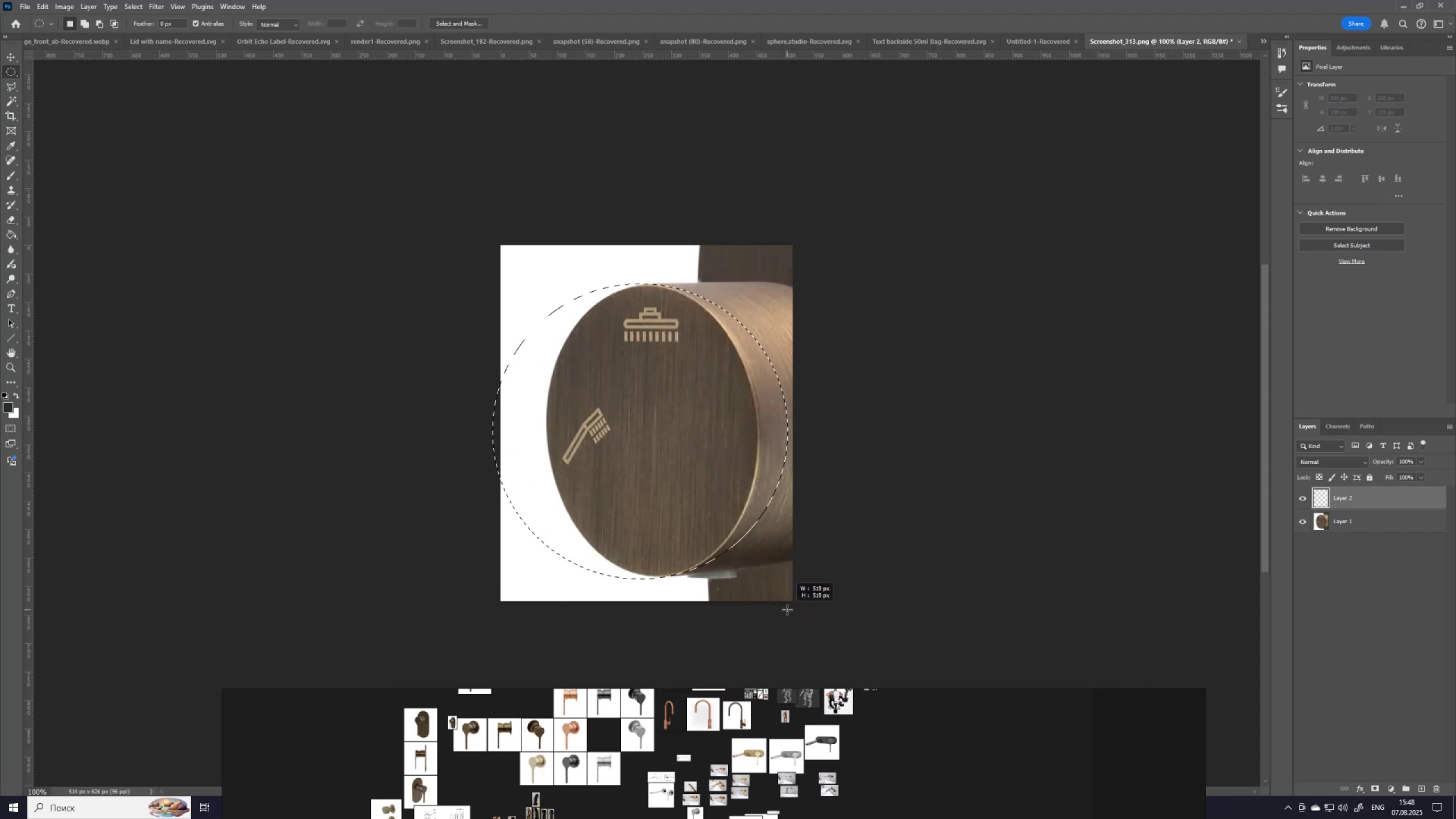 
hold_key(key=ShiftLeft, duration=1.51)
 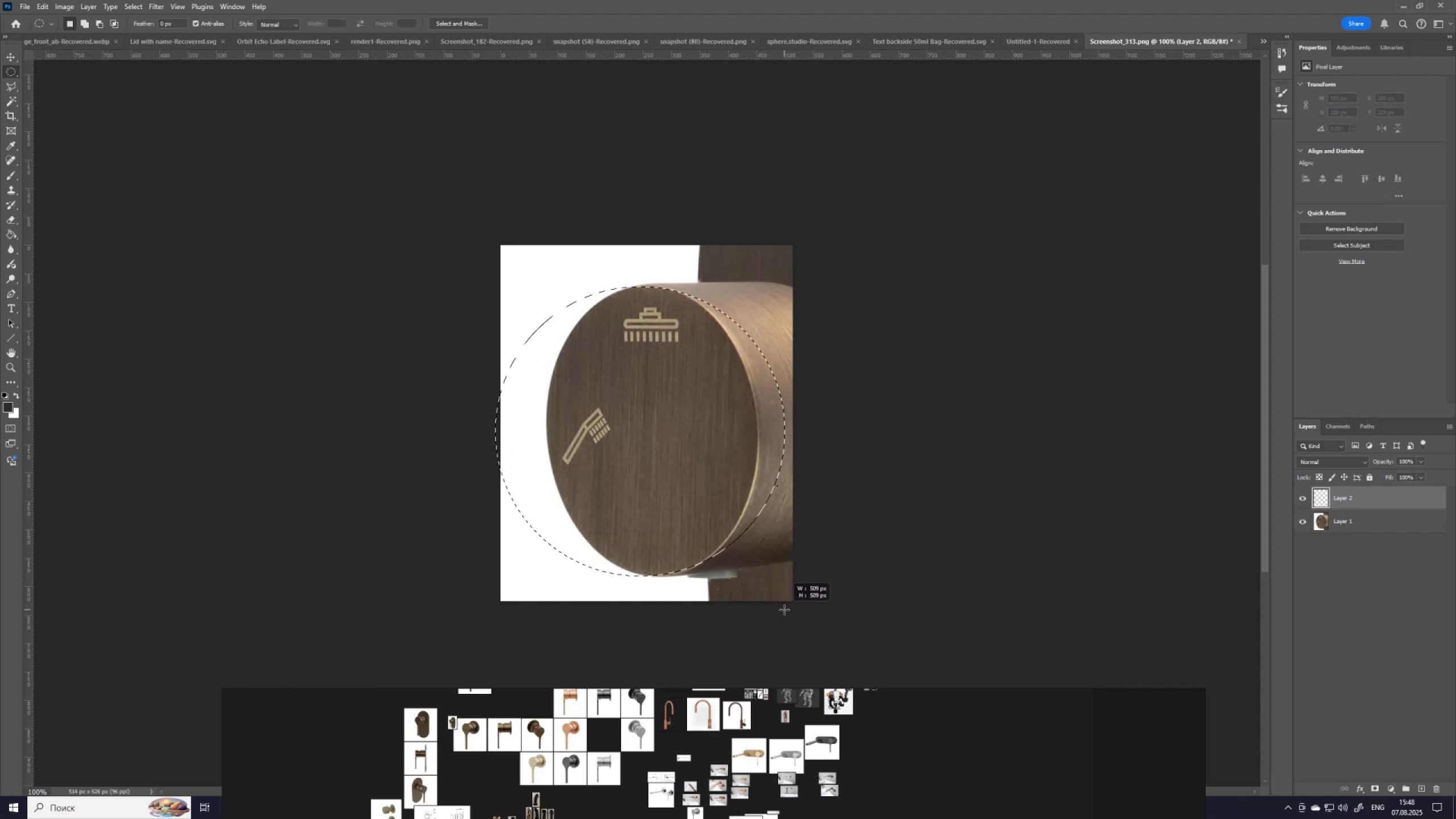 
hold_key(key=ShiftLeft, duration=1.51)
 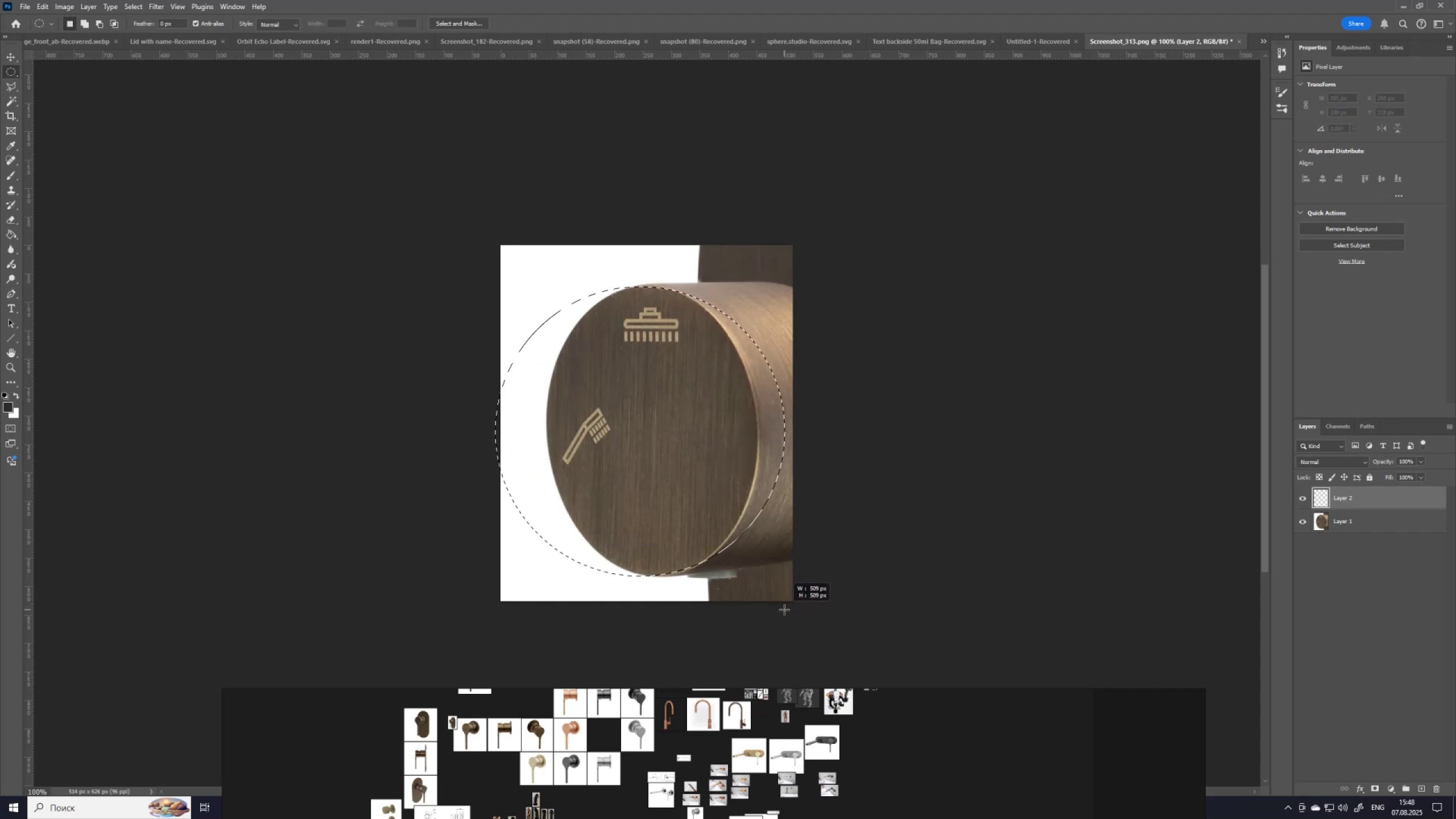 
key(Alt+Shift+ShiftLeft)
 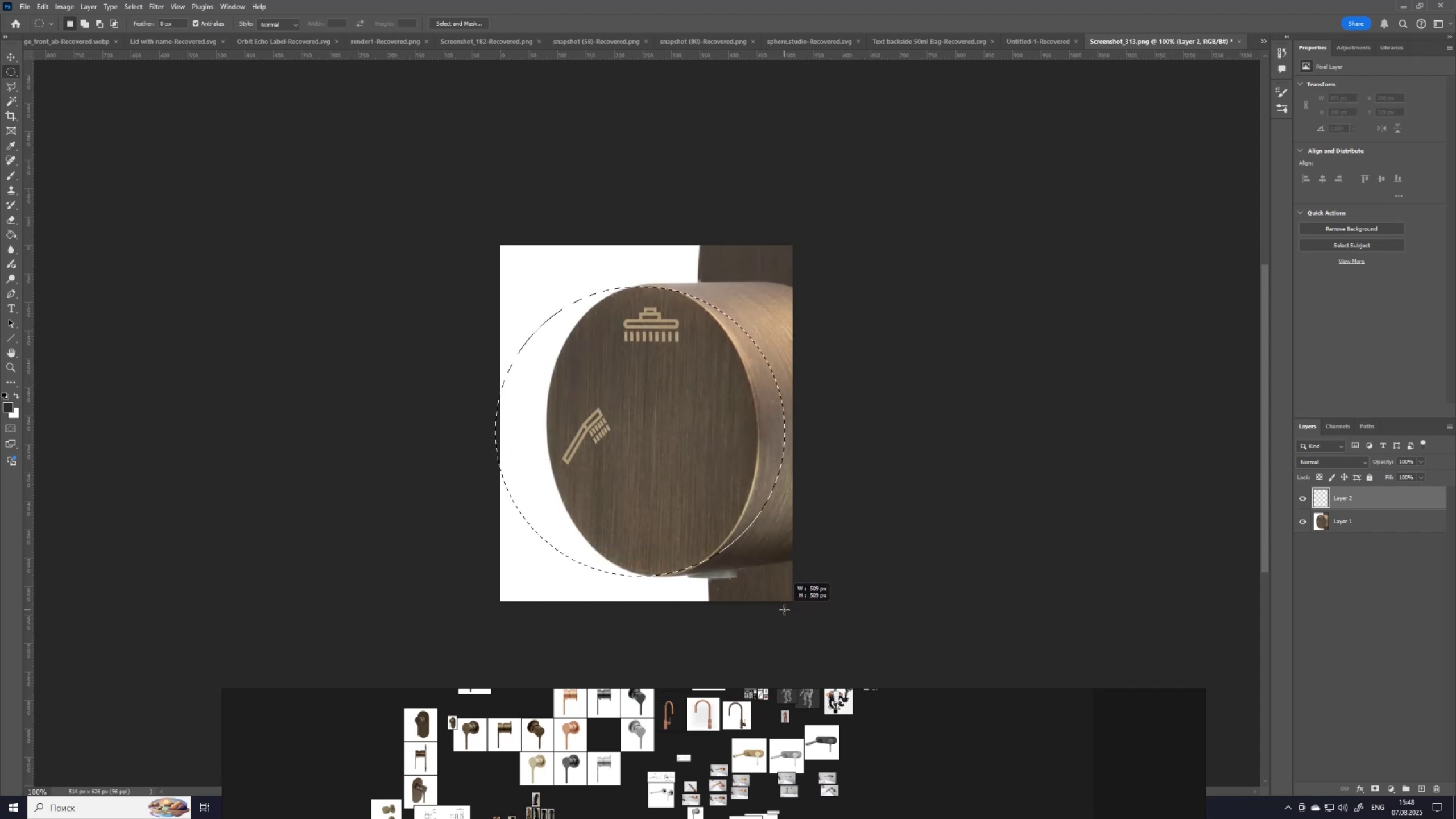 
key(Alt+Shift+ShiftLeft)
 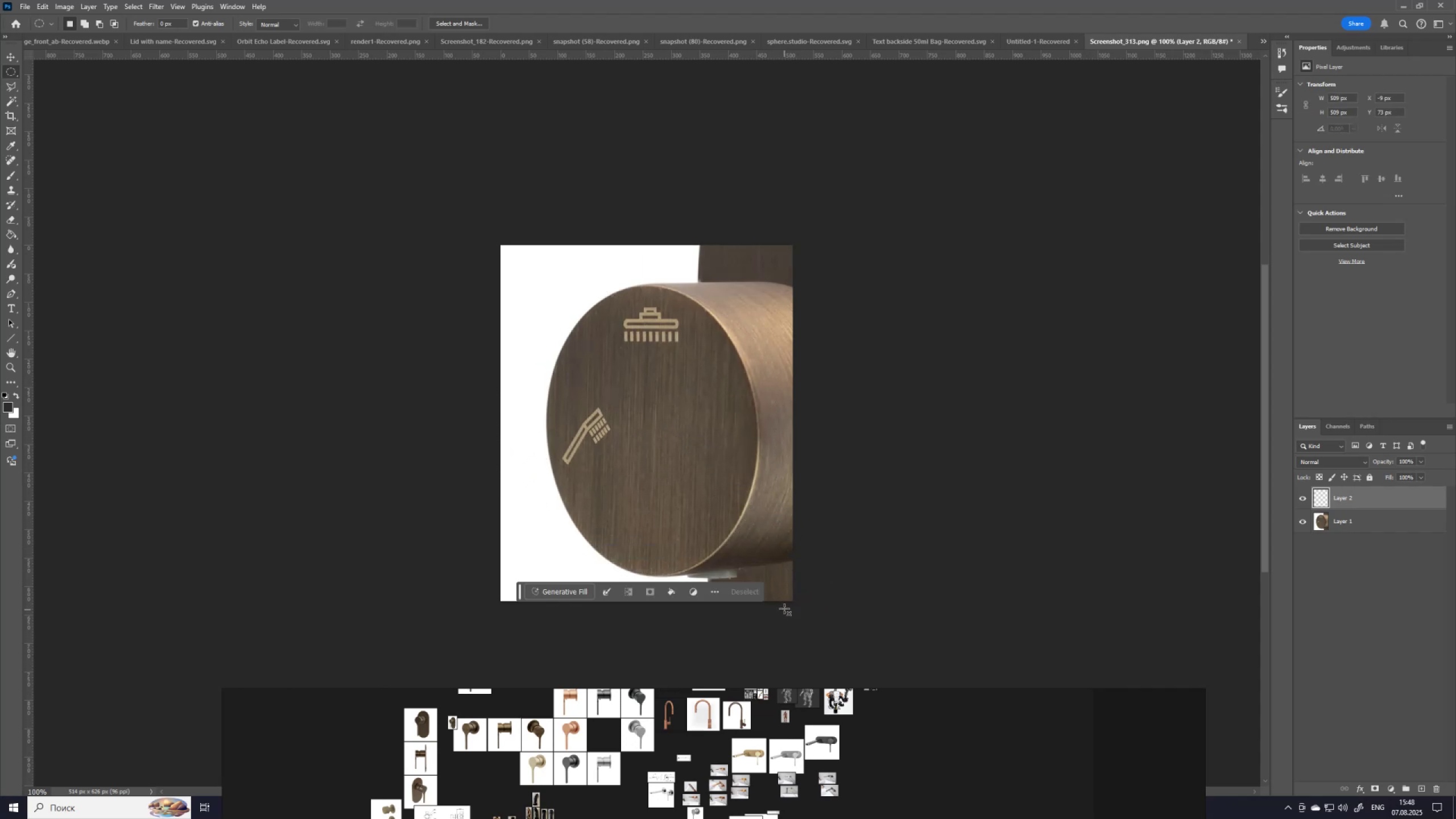 
key(Alt+Shift+ShiftLeft)
 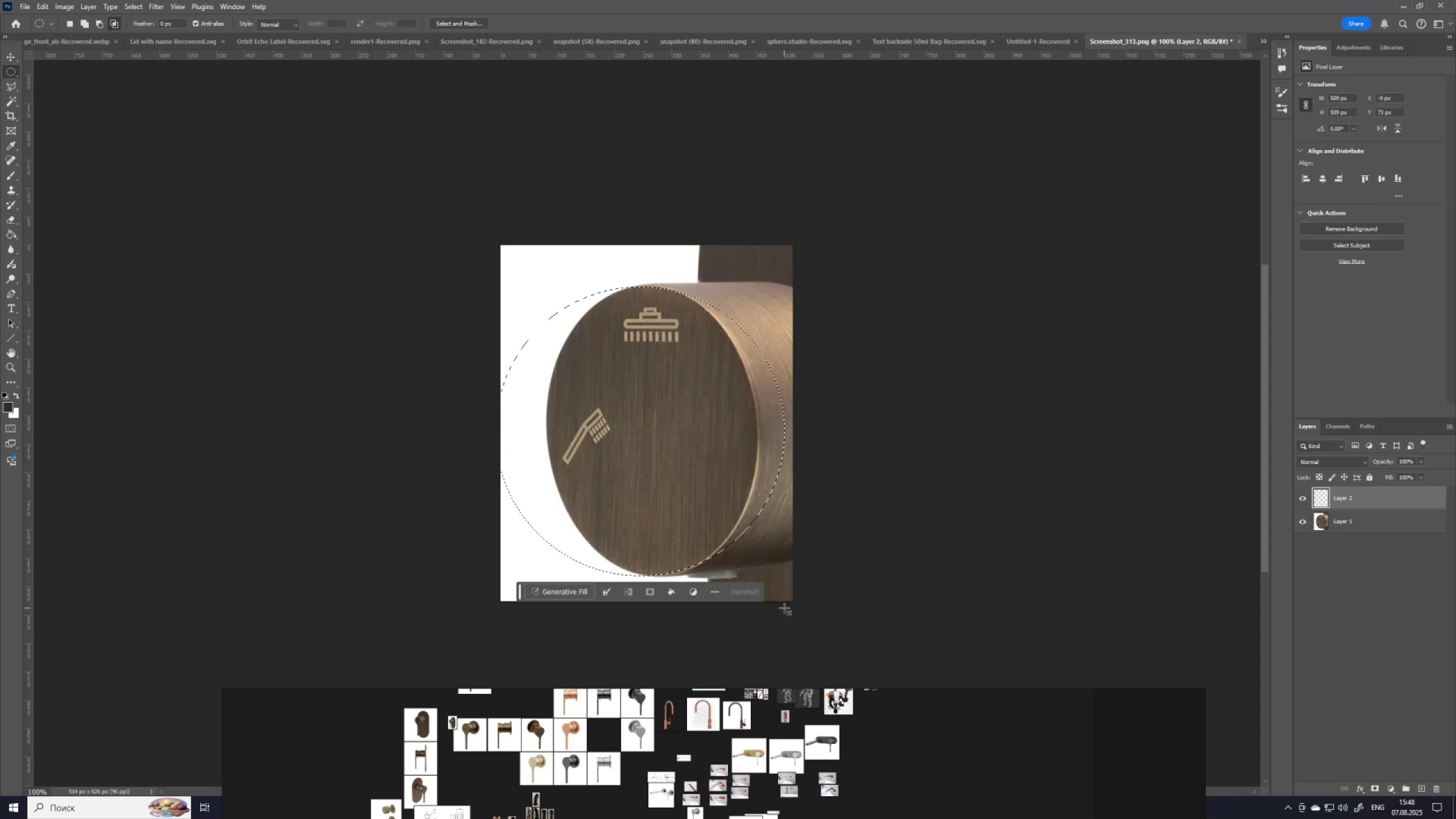 
key(Alt+Shift+ShiftLeft)
 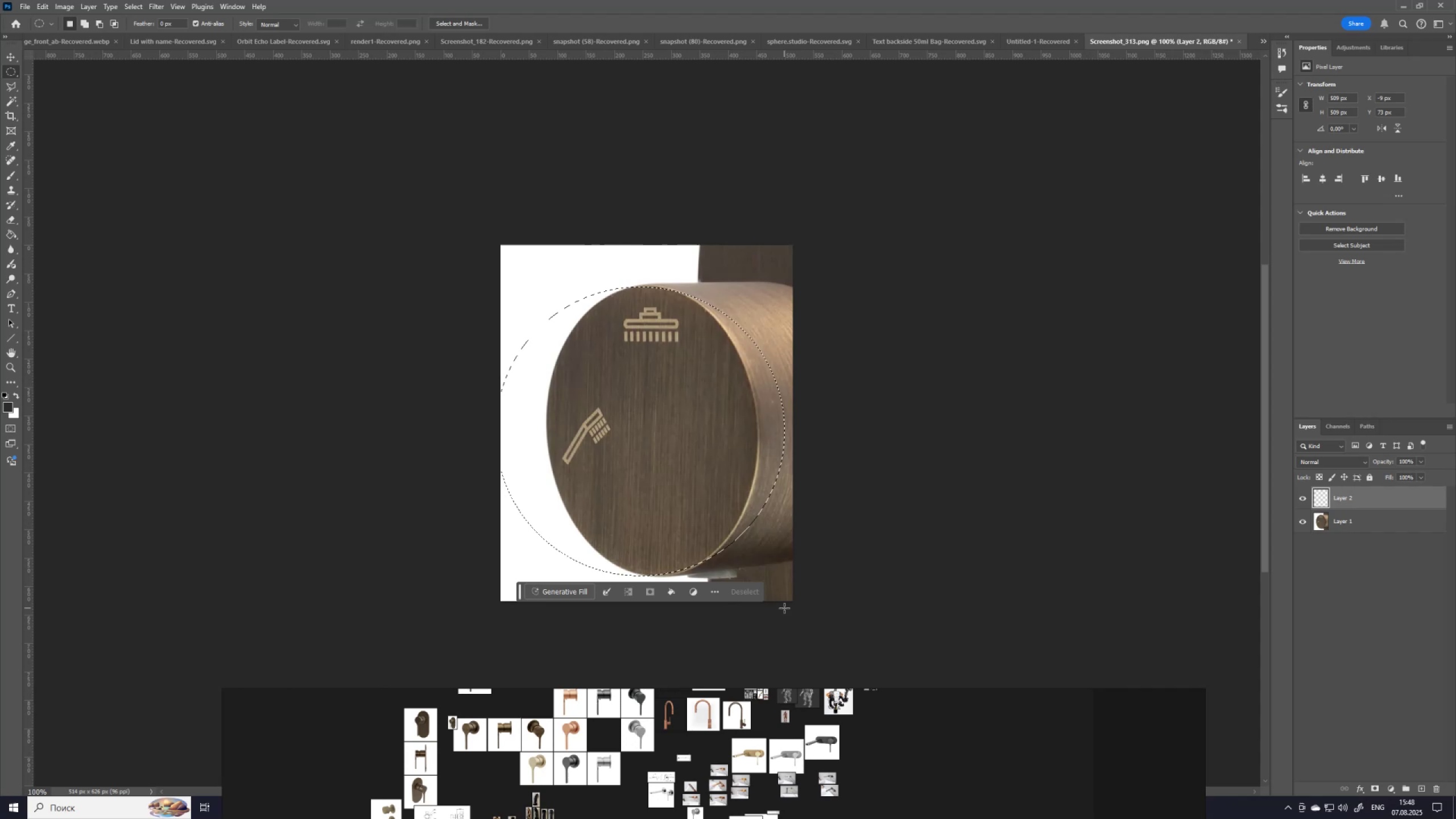 
key(Alt+Shift+ShiftLeft)
 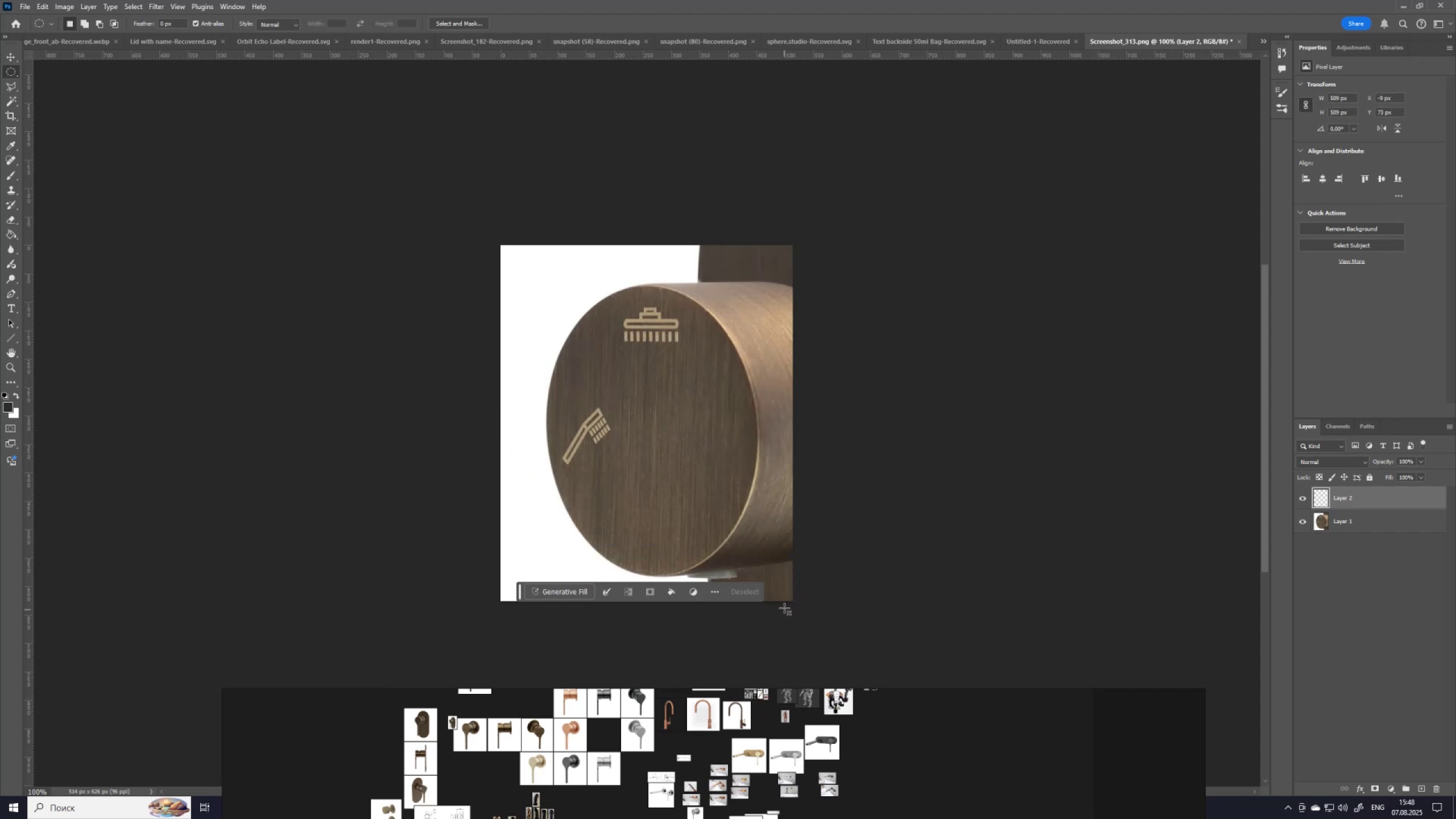 
key(Alt+Shift+ShiftLeft)
 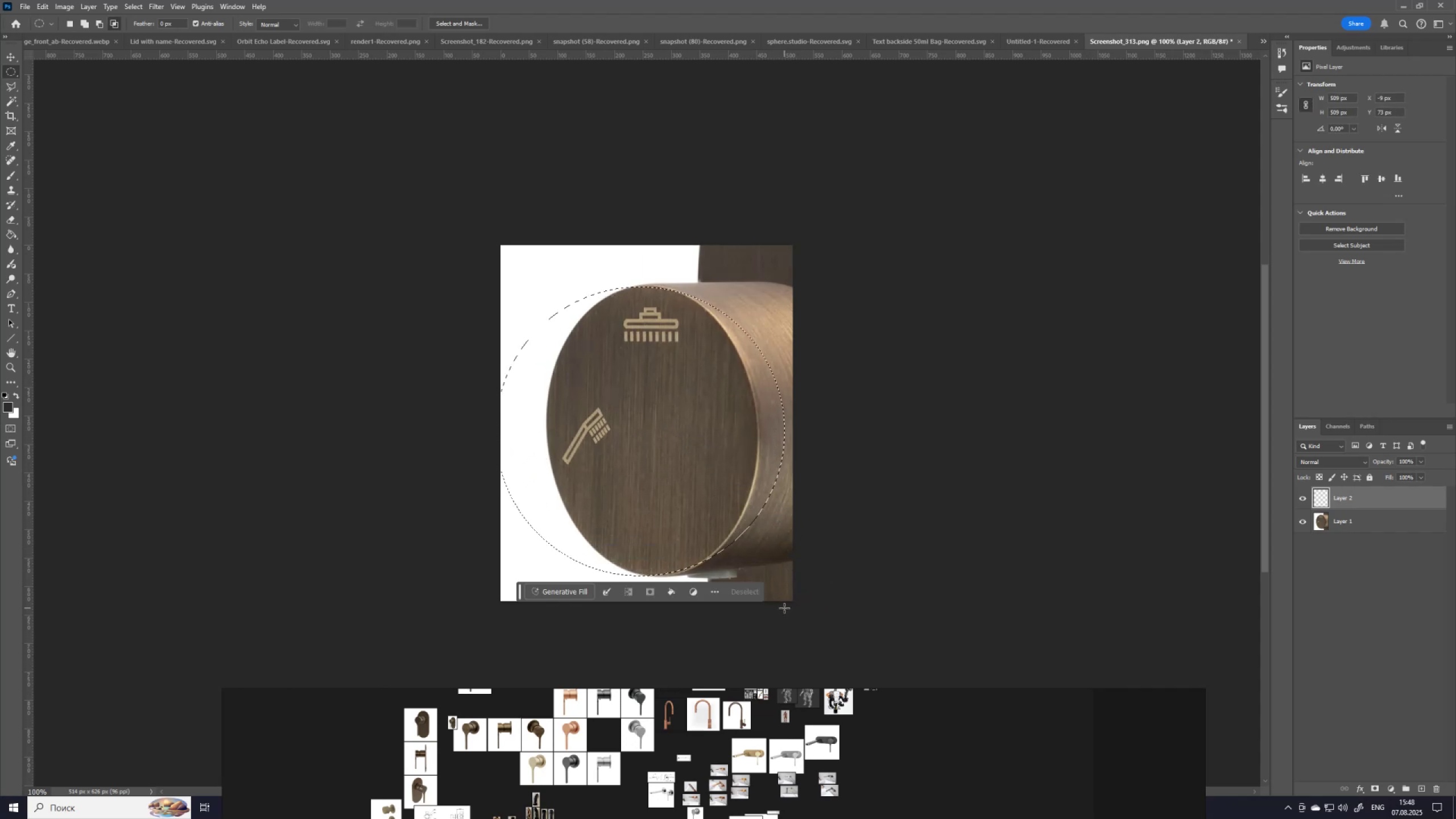 
key(Alt+Shift+ShiftLeft)
 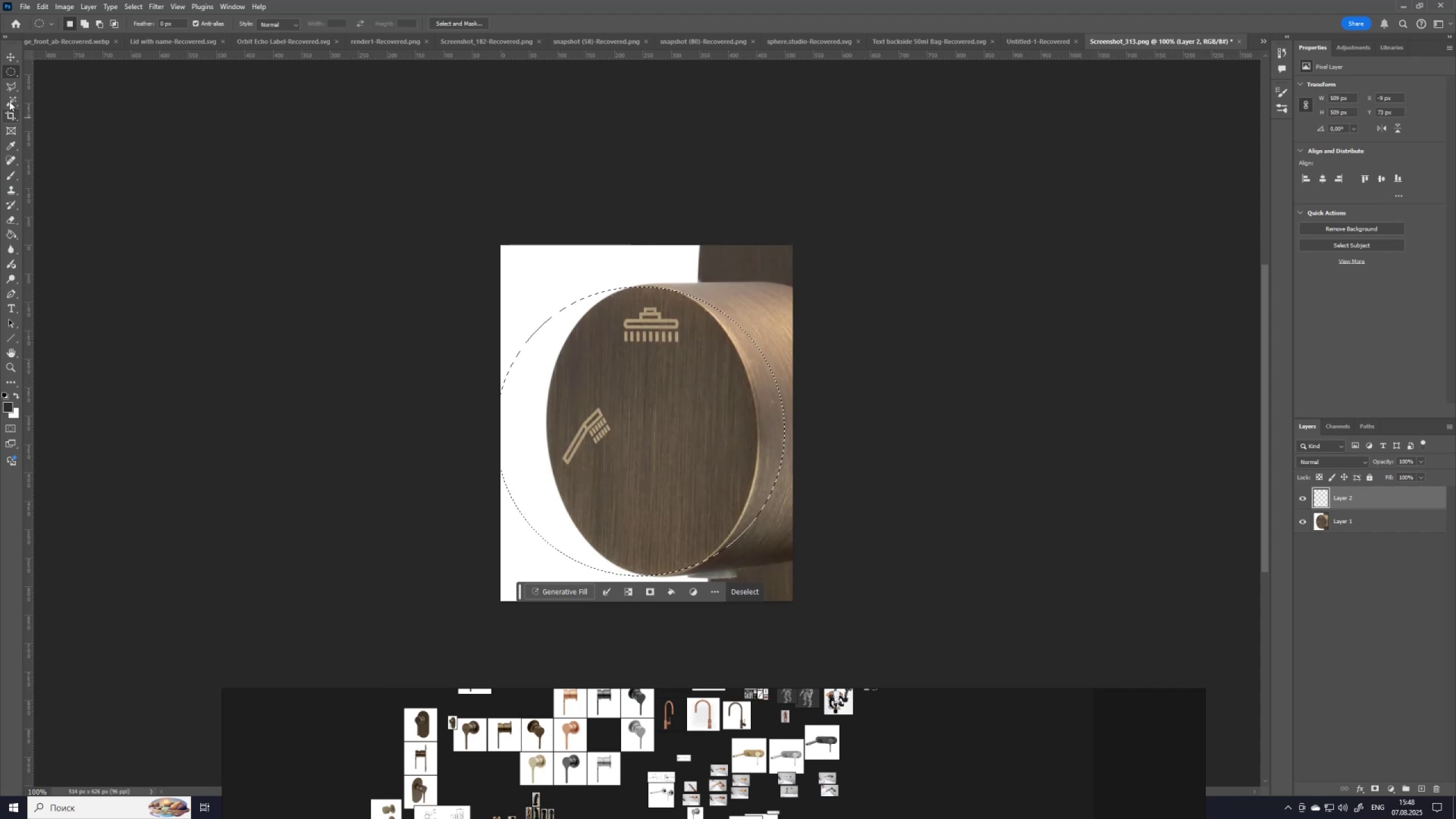 
wait(5.1)
 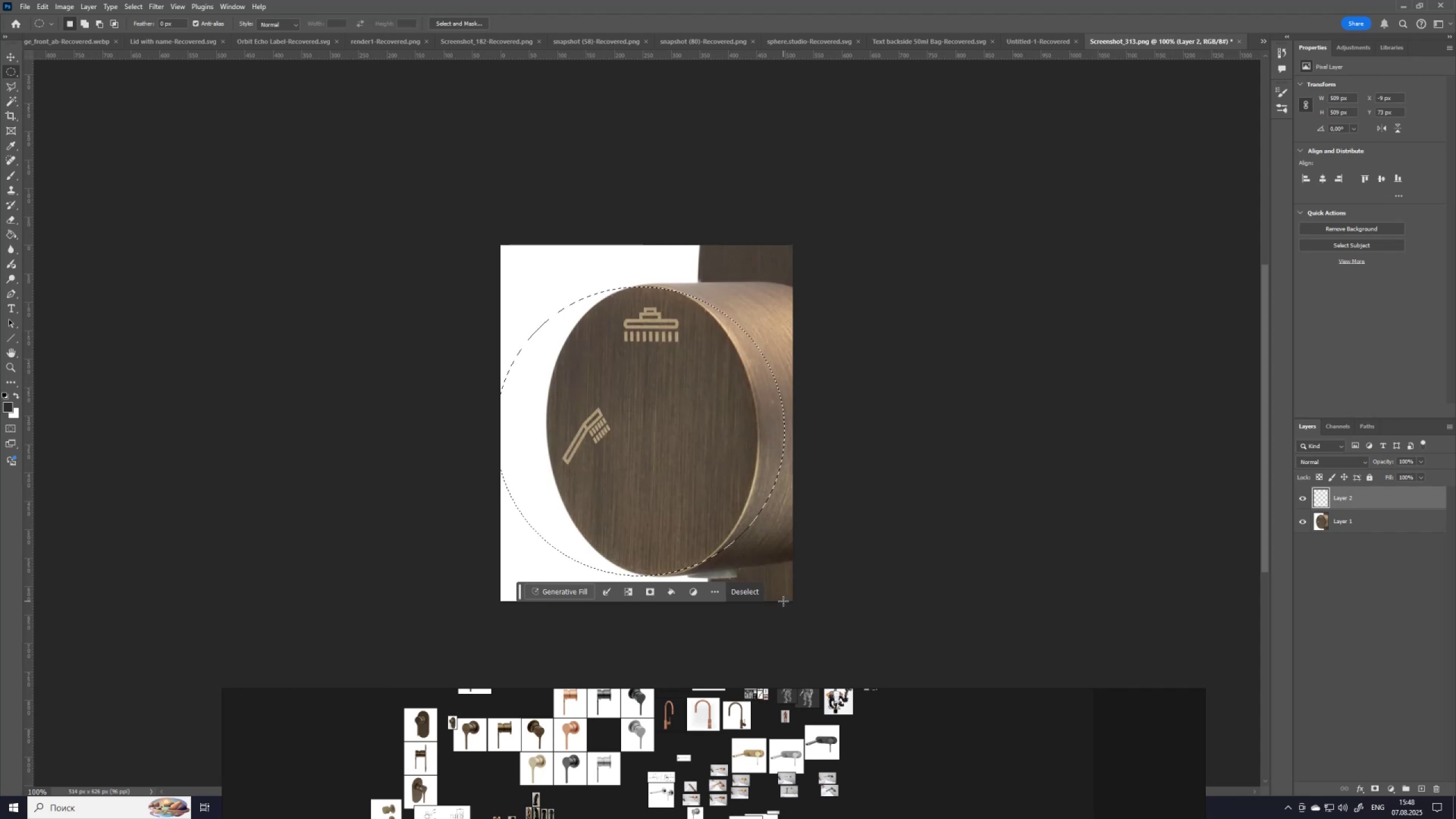 
key(B)
 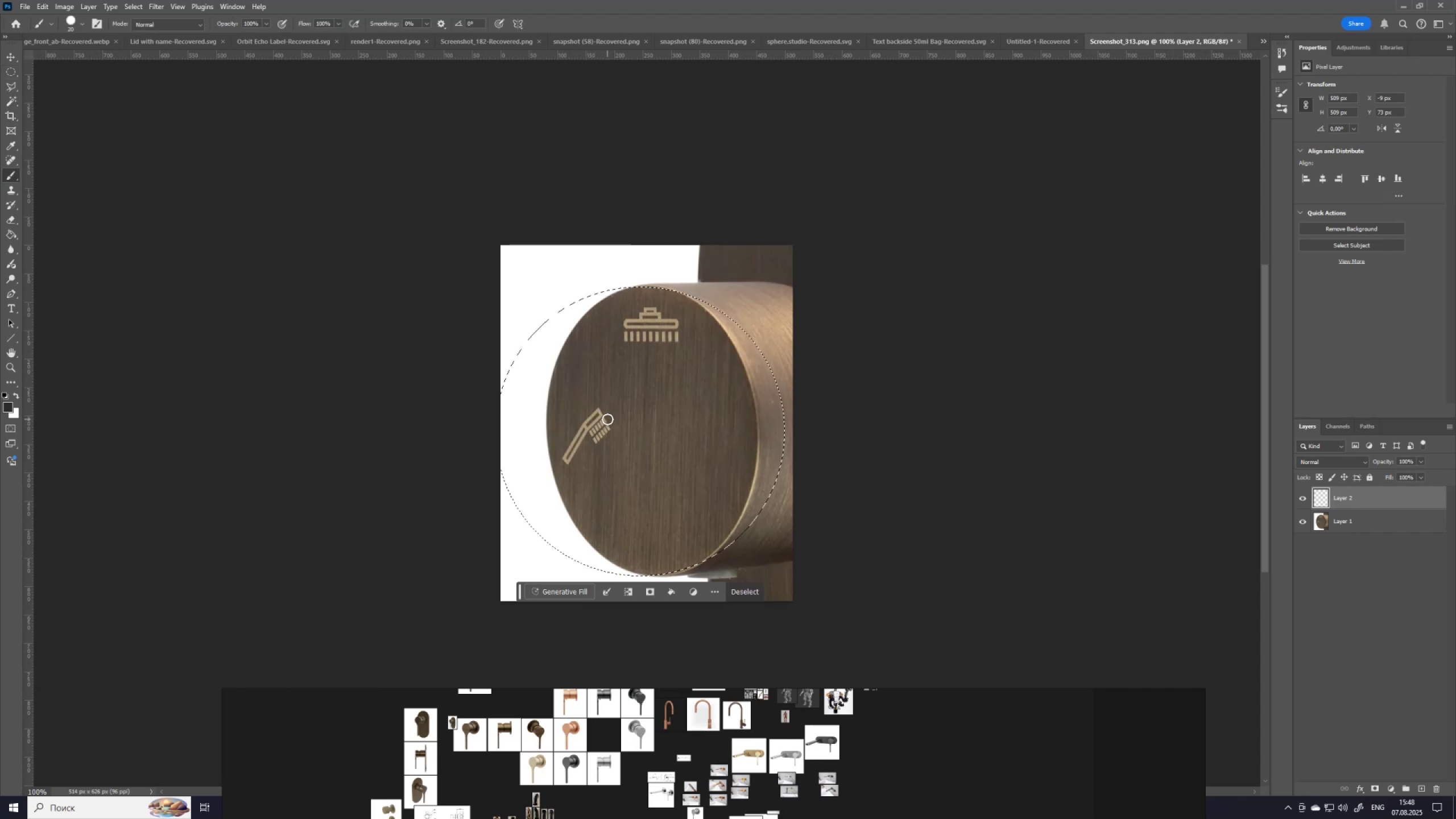 
key(G)
 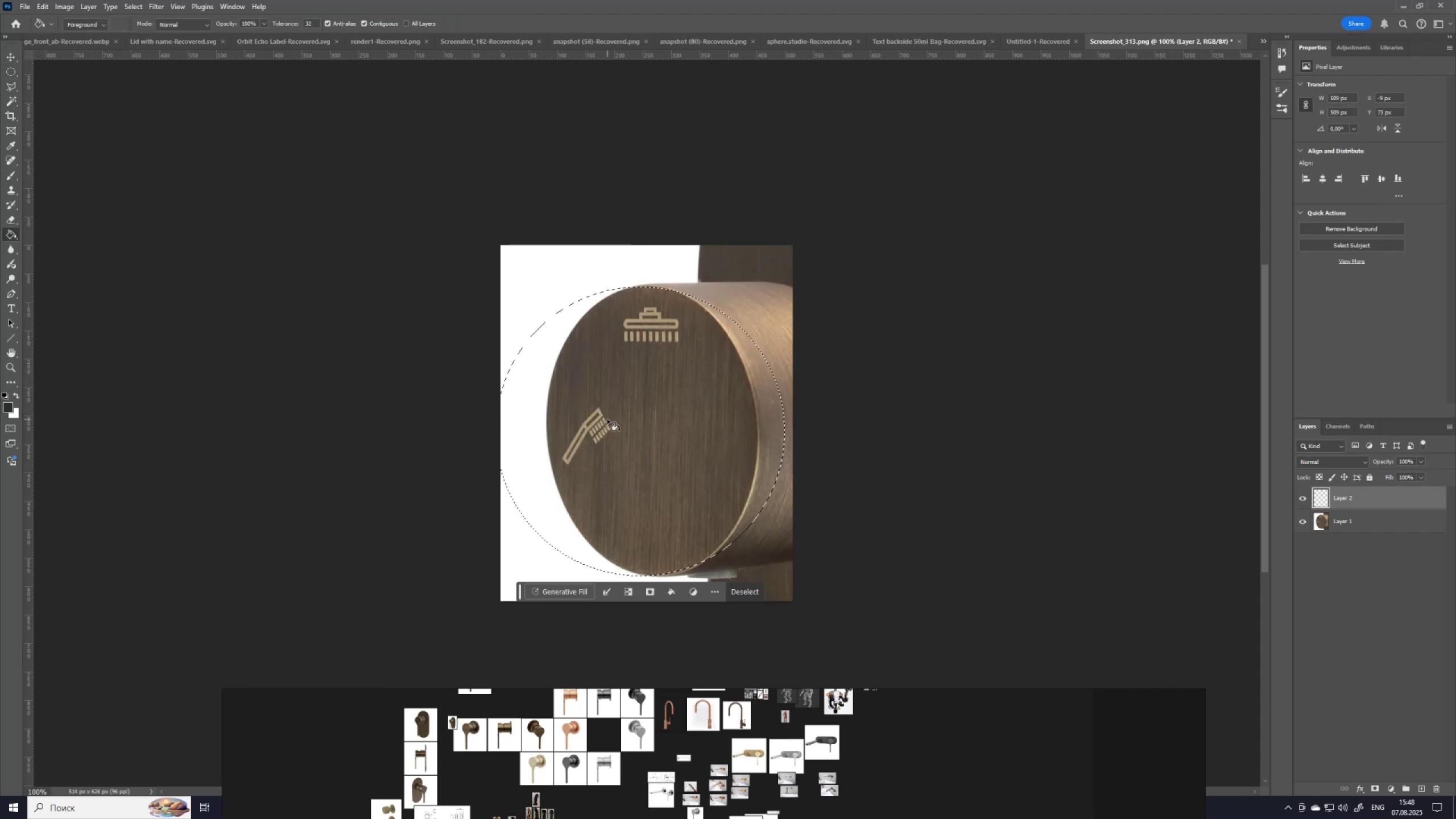 
left_click([607, 419])
 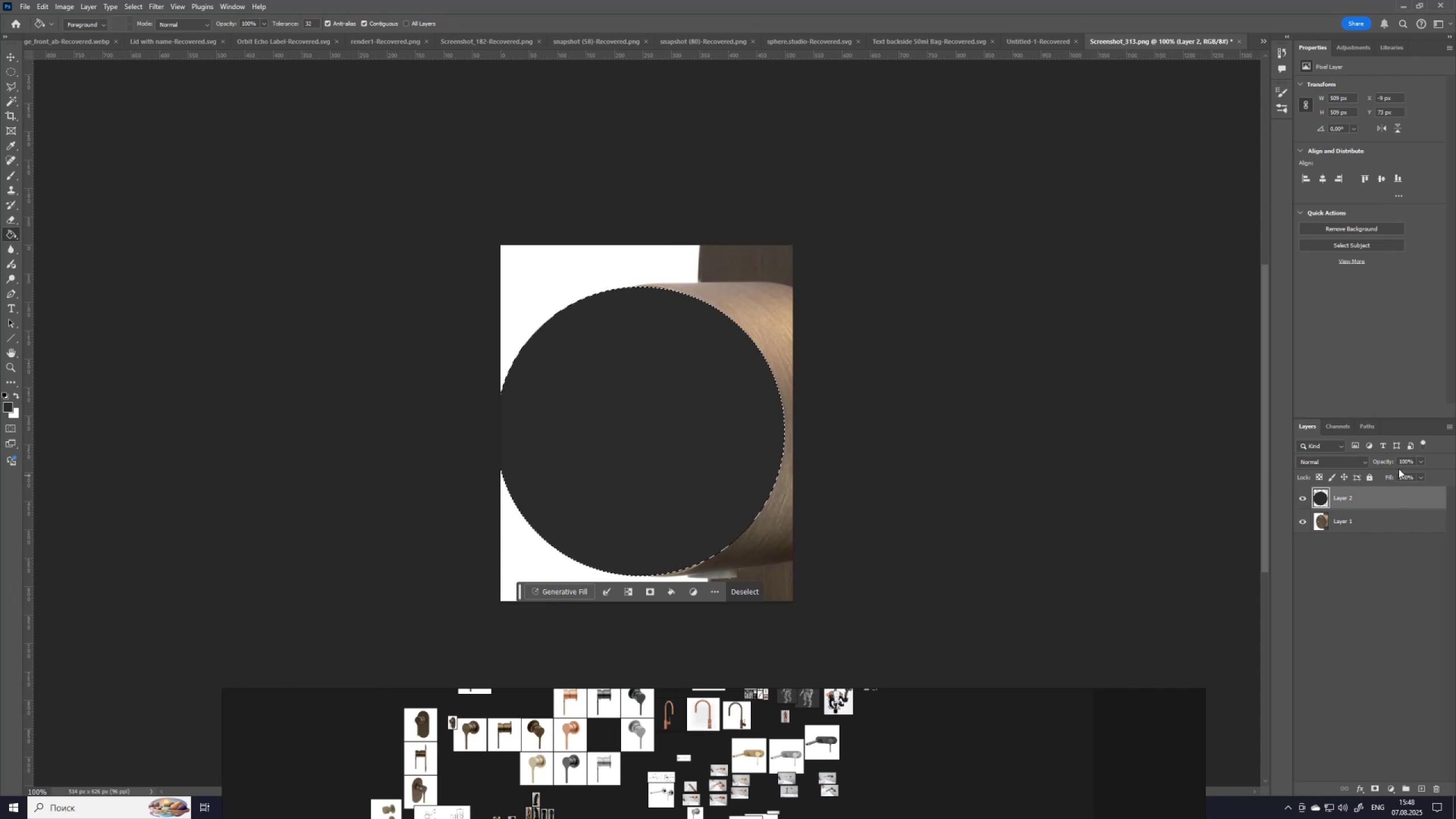 
left_click([1421, 460])
 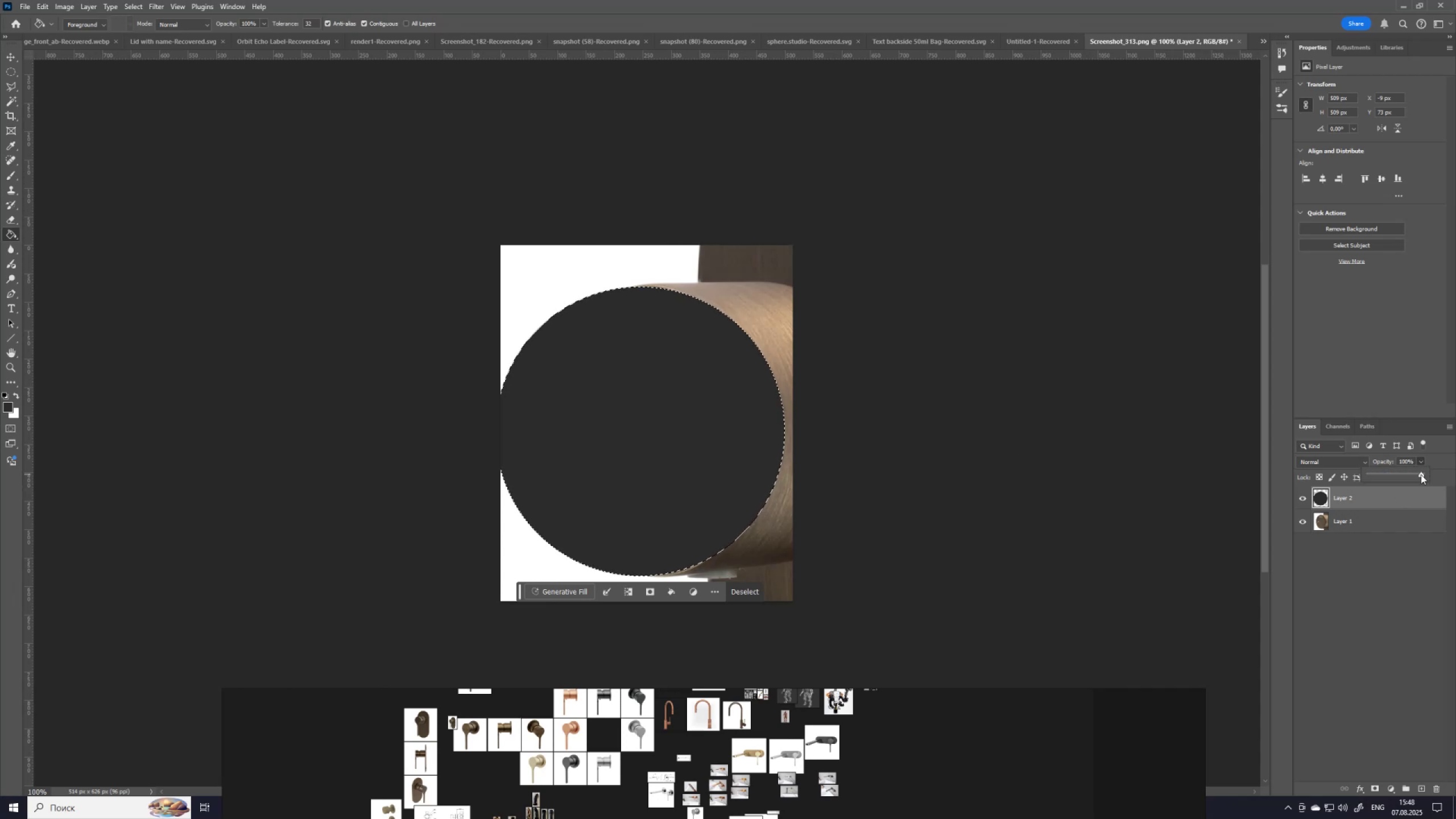 
left_click_drag(start_coordinate=[1421, 474], to_coordinate=[1386, 480])
 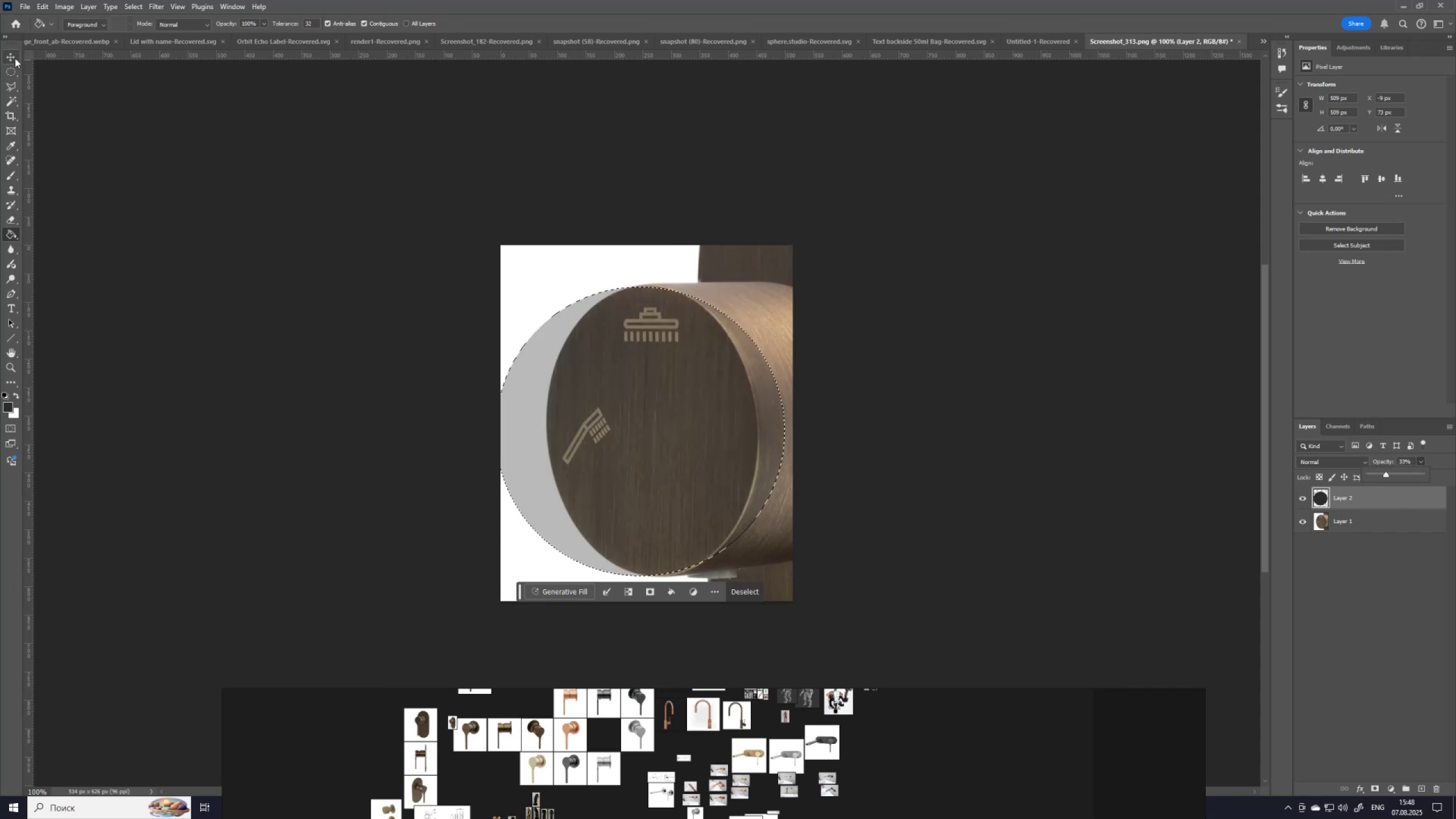 
left_click([11, 55])
 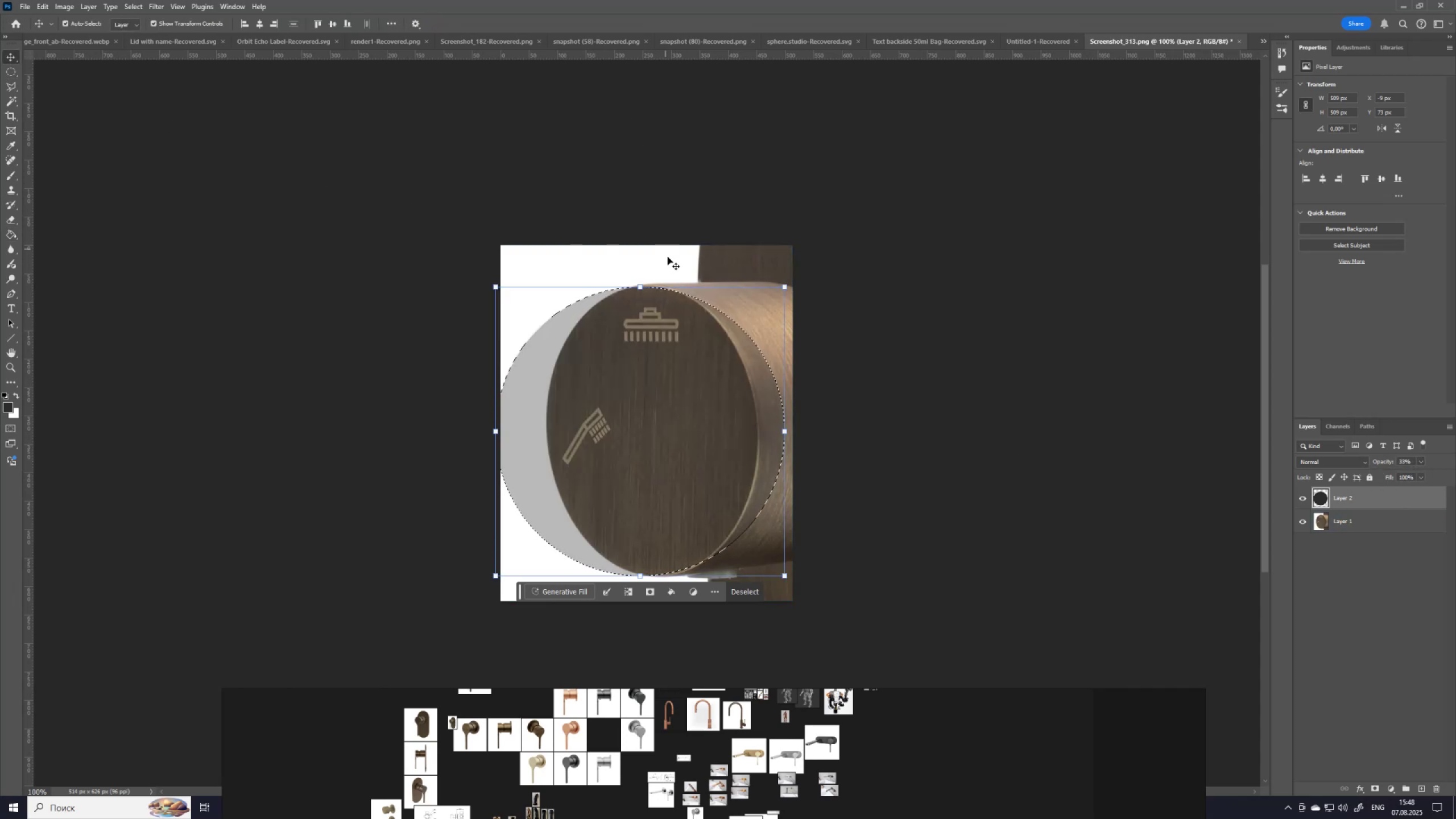 
left_click([668, 258])
 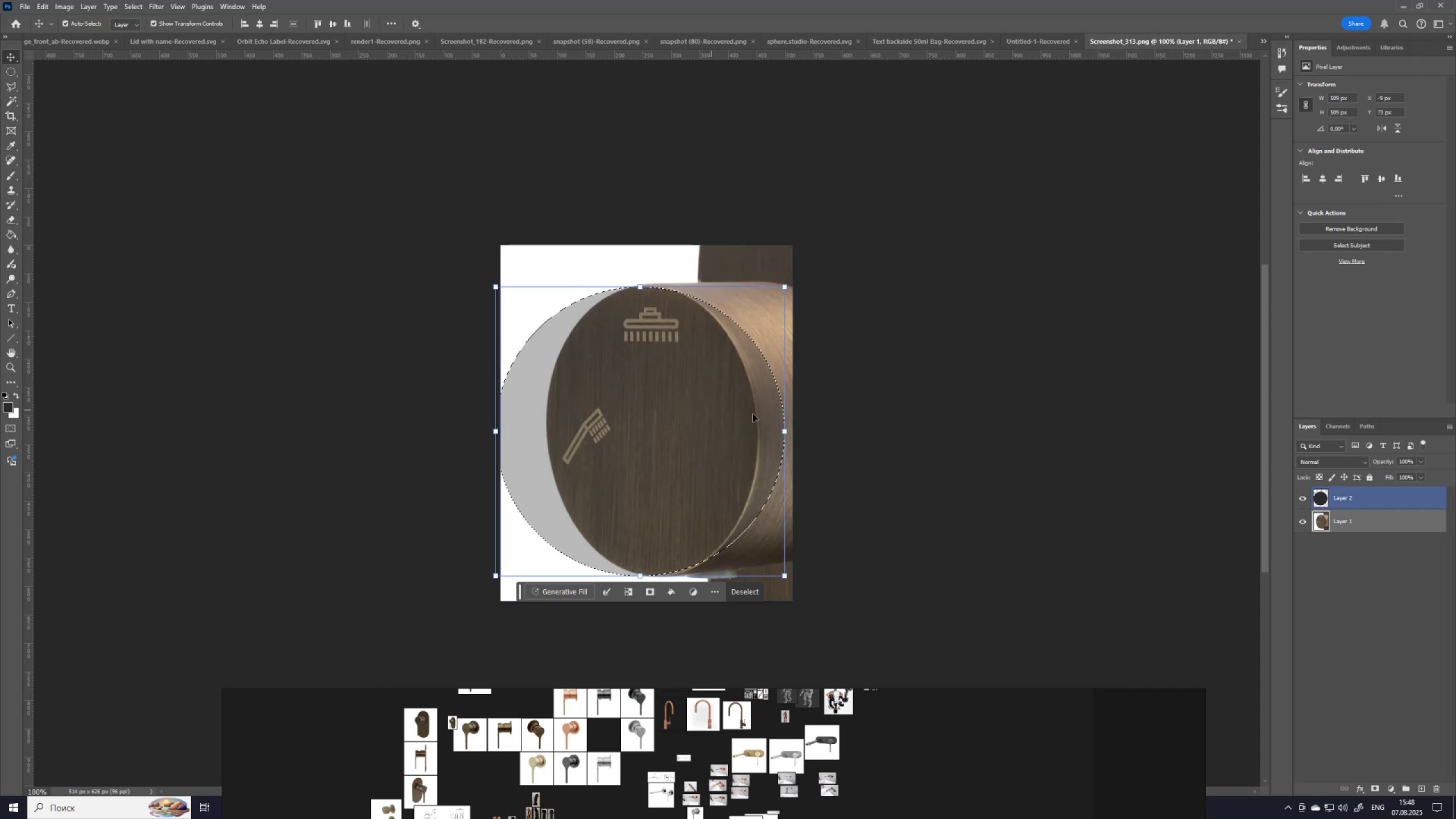 
left_click([1341, 522])
 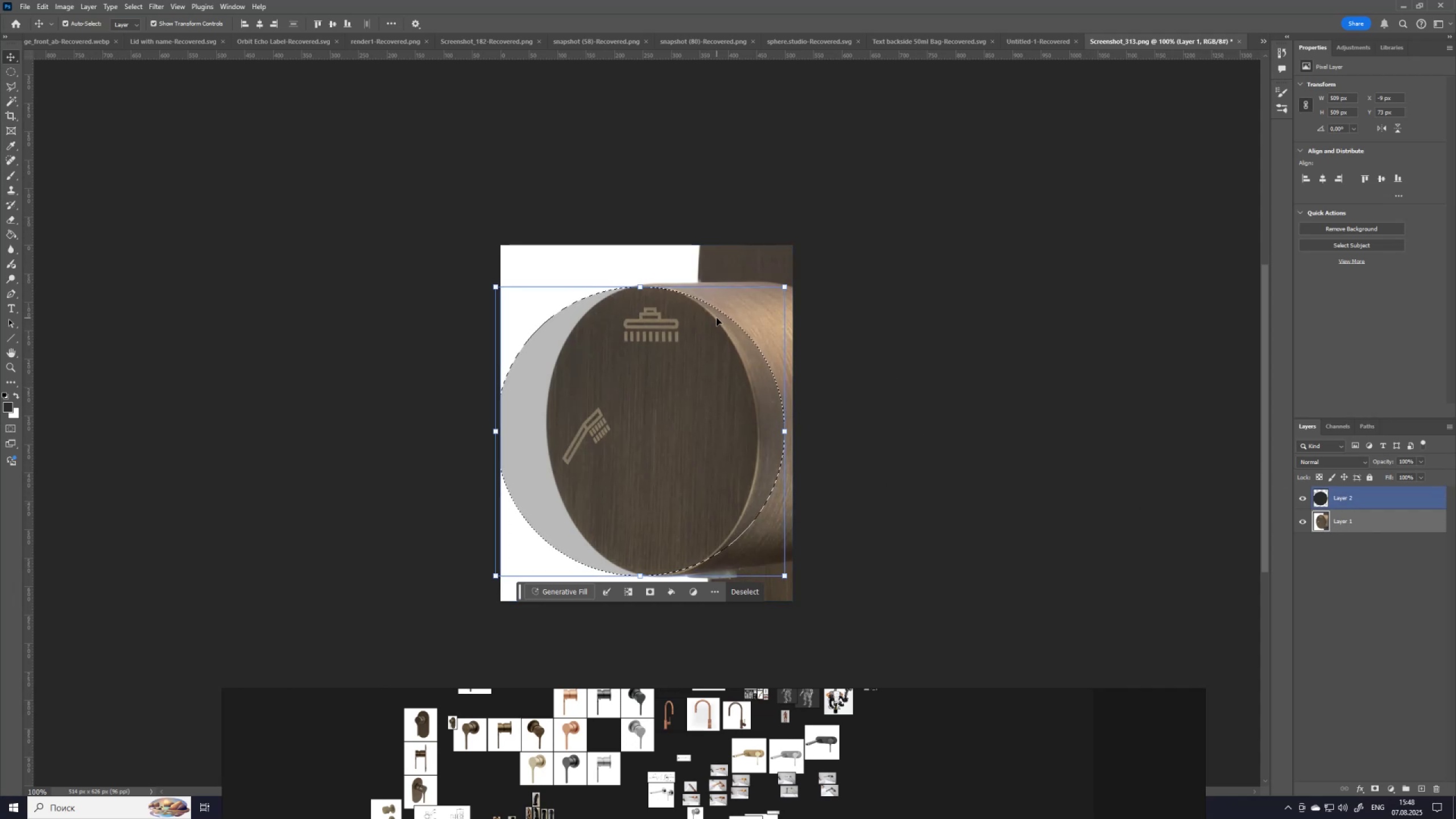 
key(Control+D)
 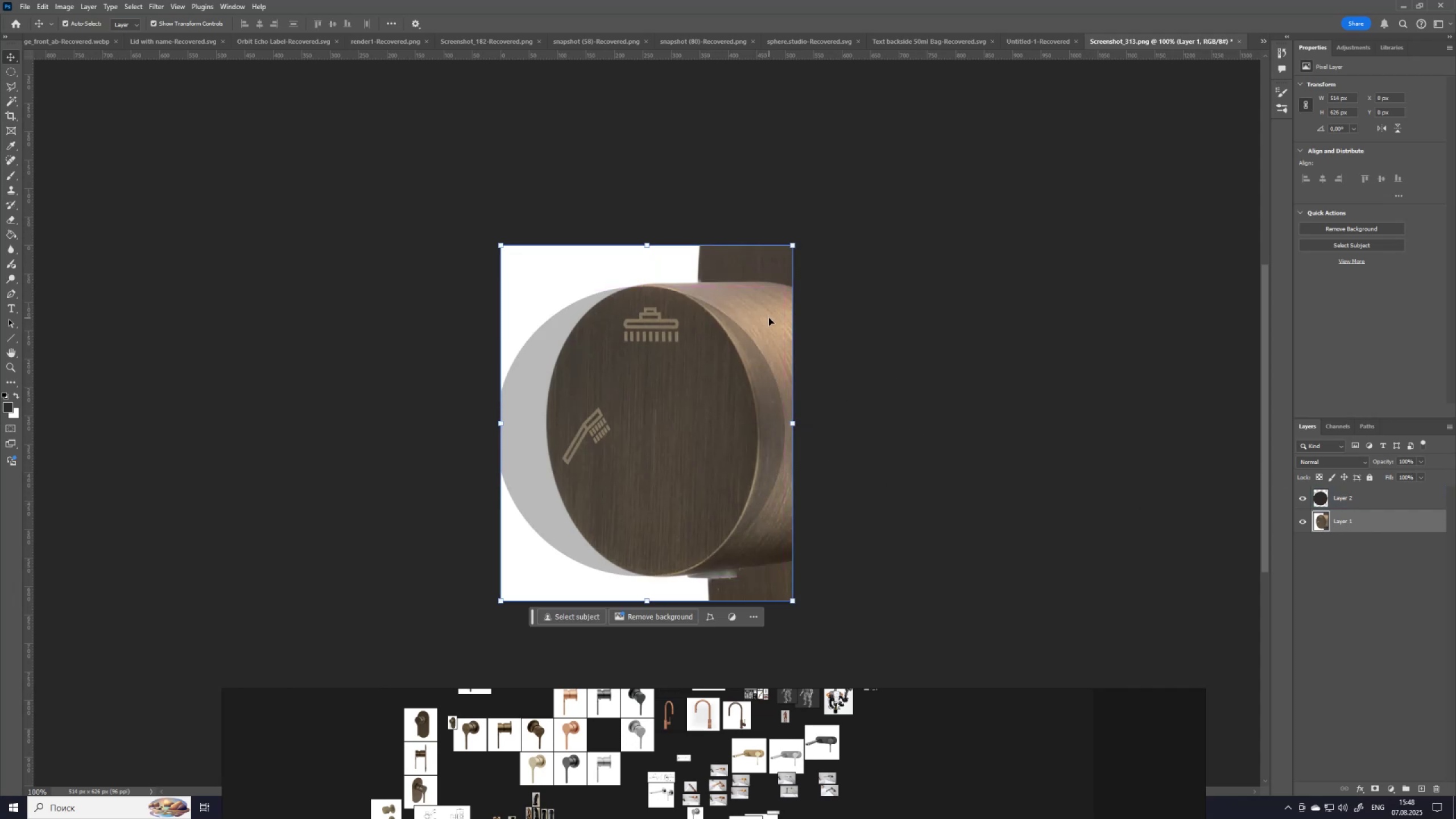 
key(Control+T)
 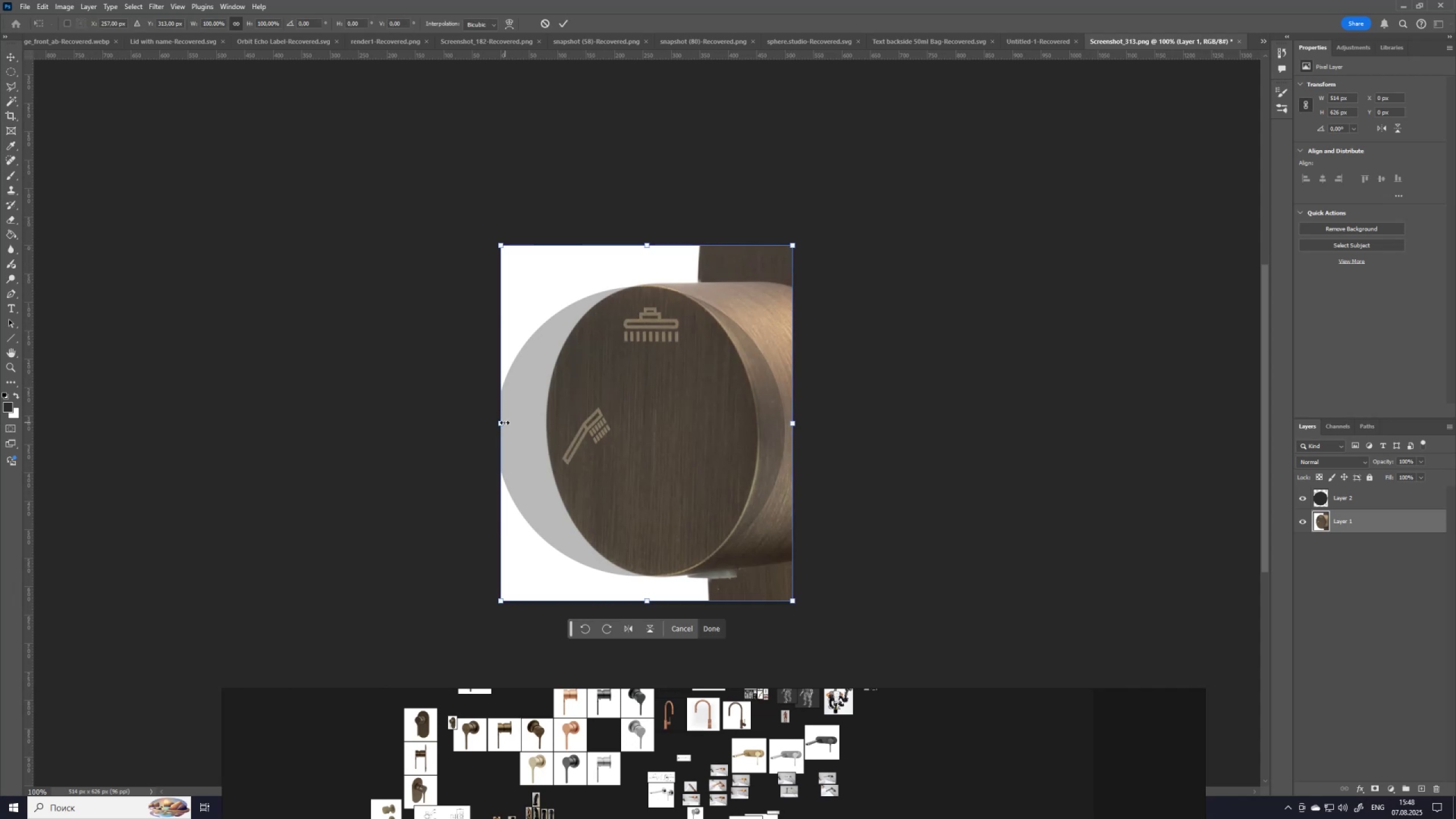 
left_click_drag(start_coordinate=[500, 425], to_coordinate=[437, 428])
 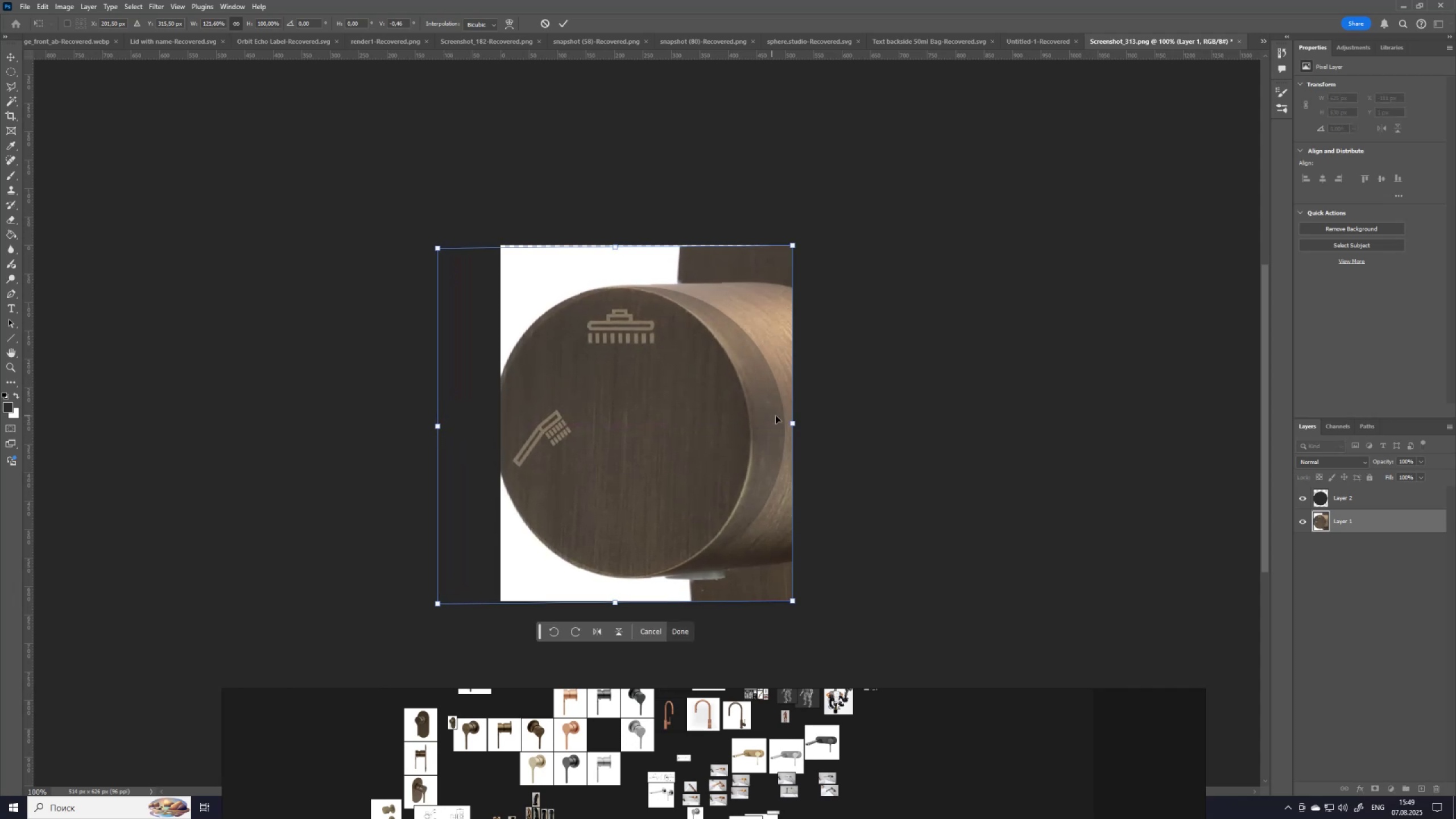 
hold_key(key=AltLeft, duration=0.59)
 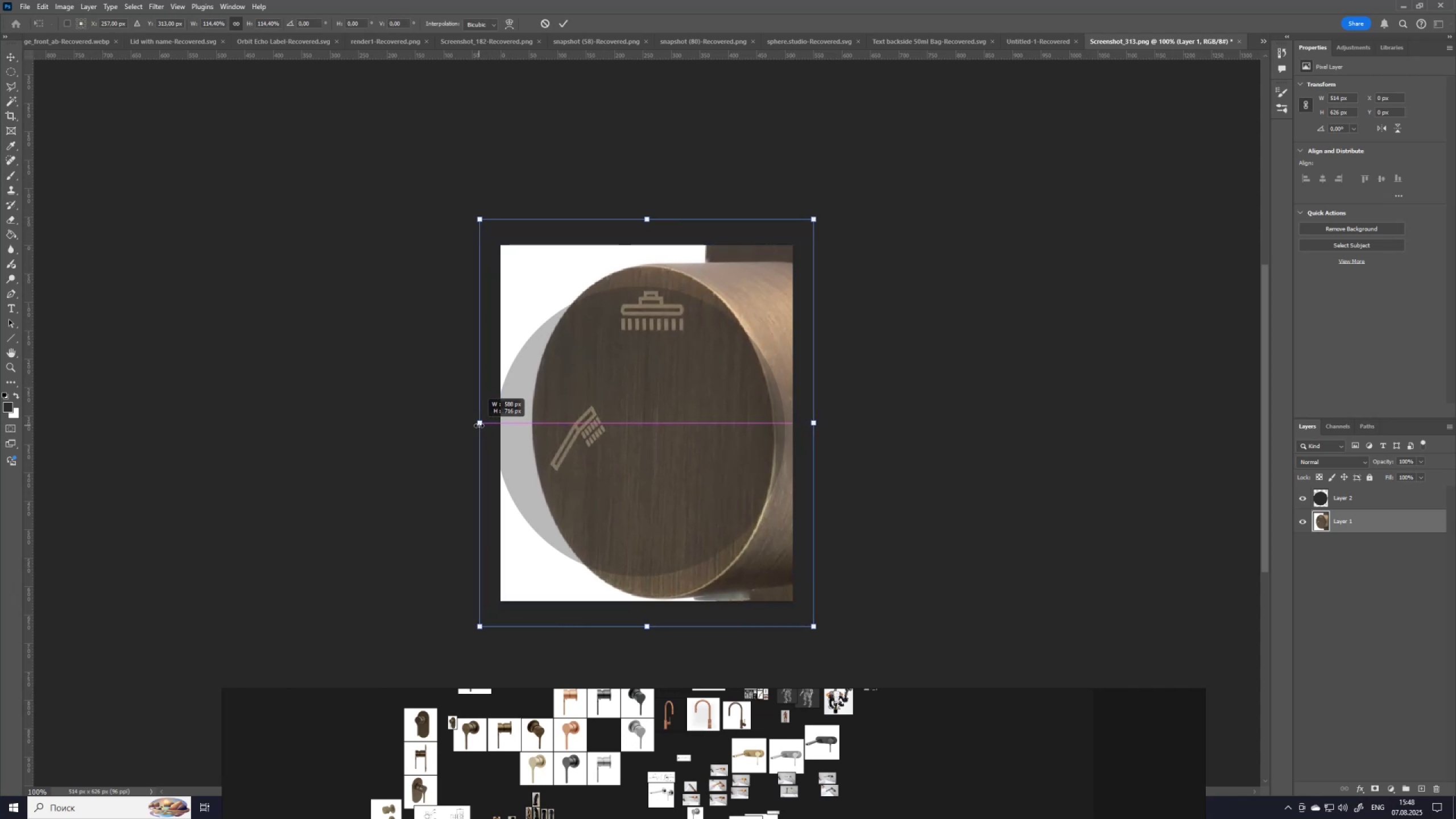 
hold_key(key=ControlLeft, duration=1.52)
 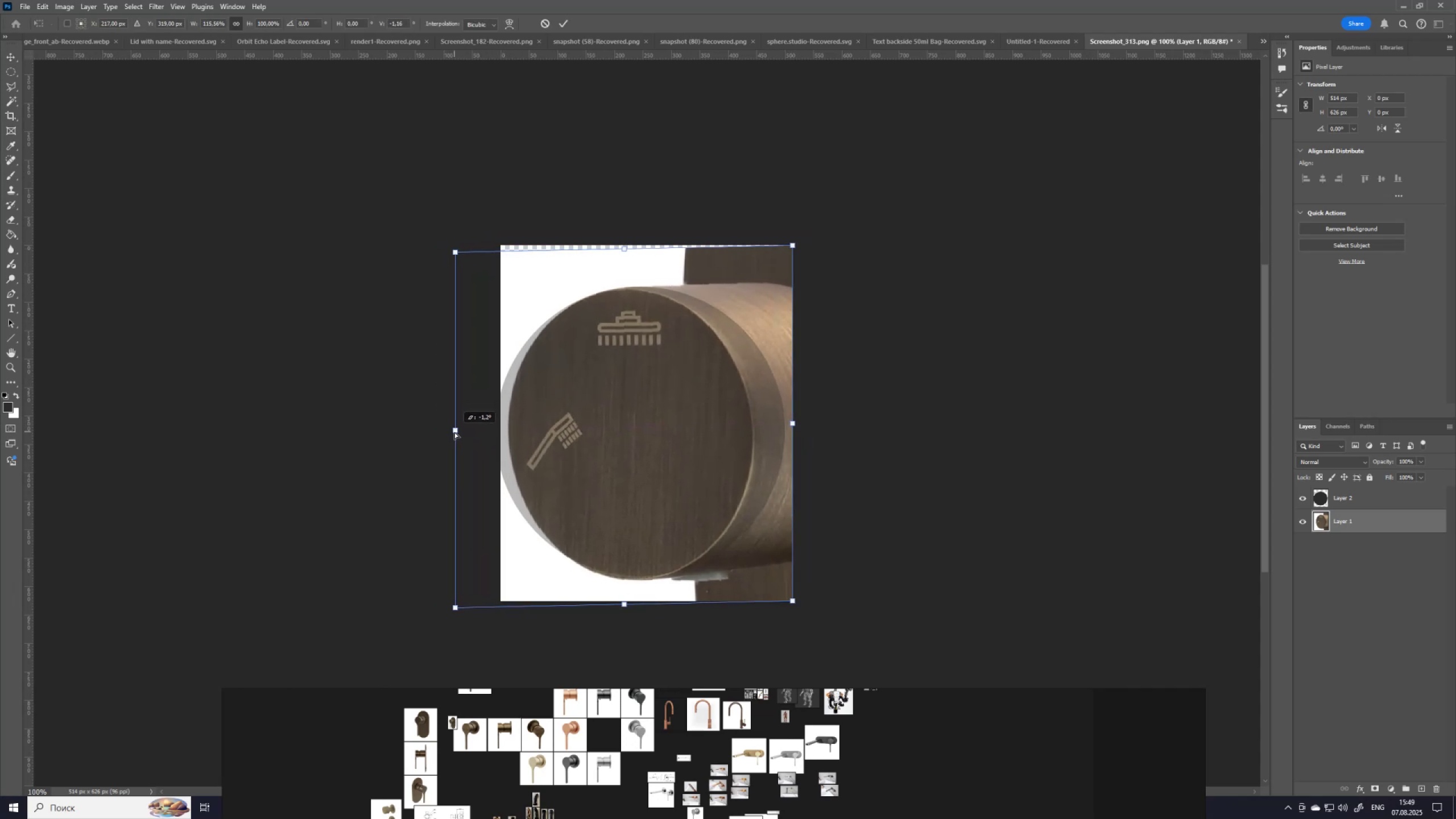 
hold_key(key=ControlLeft, duration=6.12)
 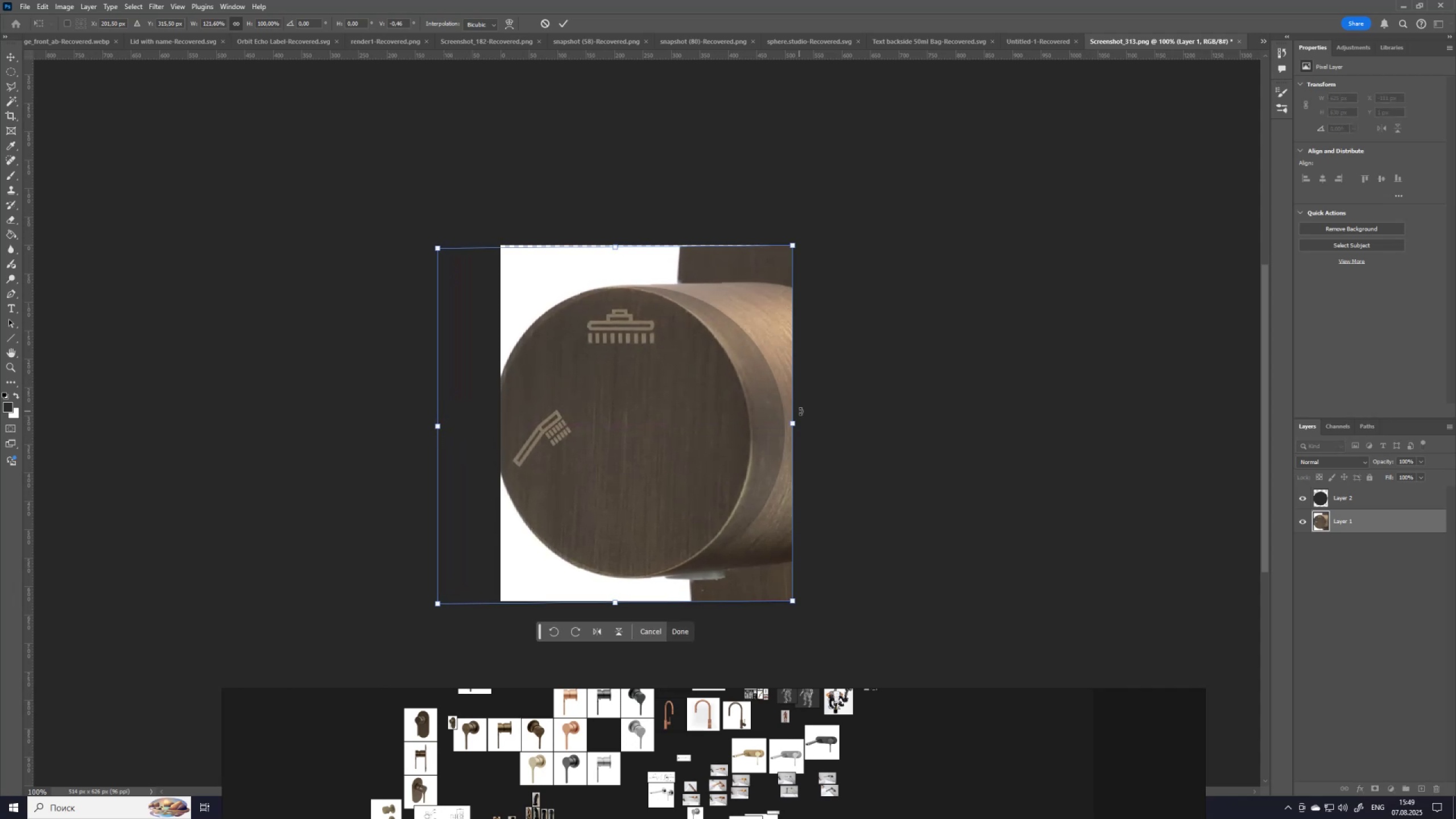 
hold_key(key=ShiftLeft, duration=1.02)
 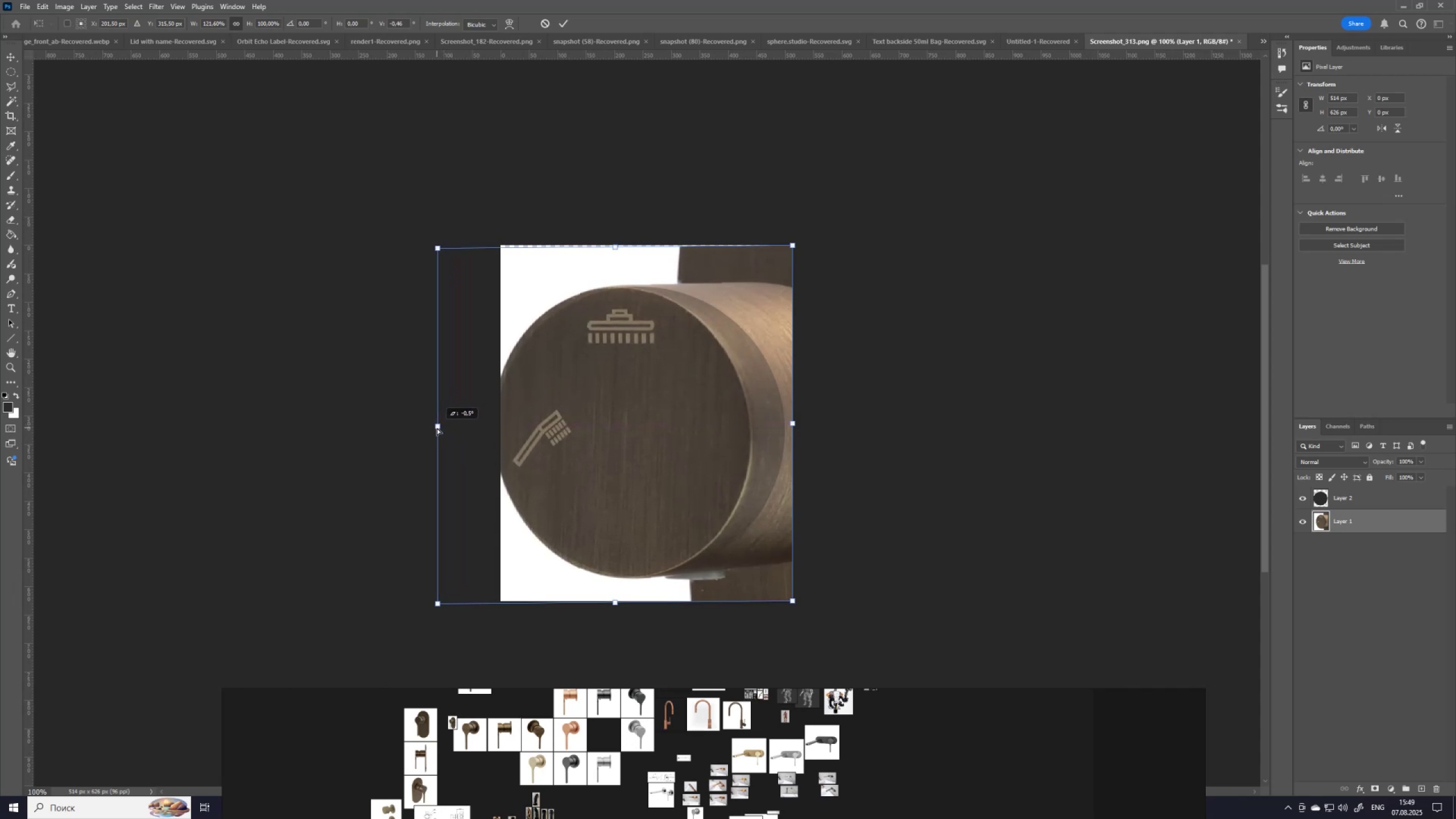 
hold_key(key=ControlLeft, duration=1.53)
left_click_drag(start_coordinate=[792, 423], to_coordinate=[830, 421])
 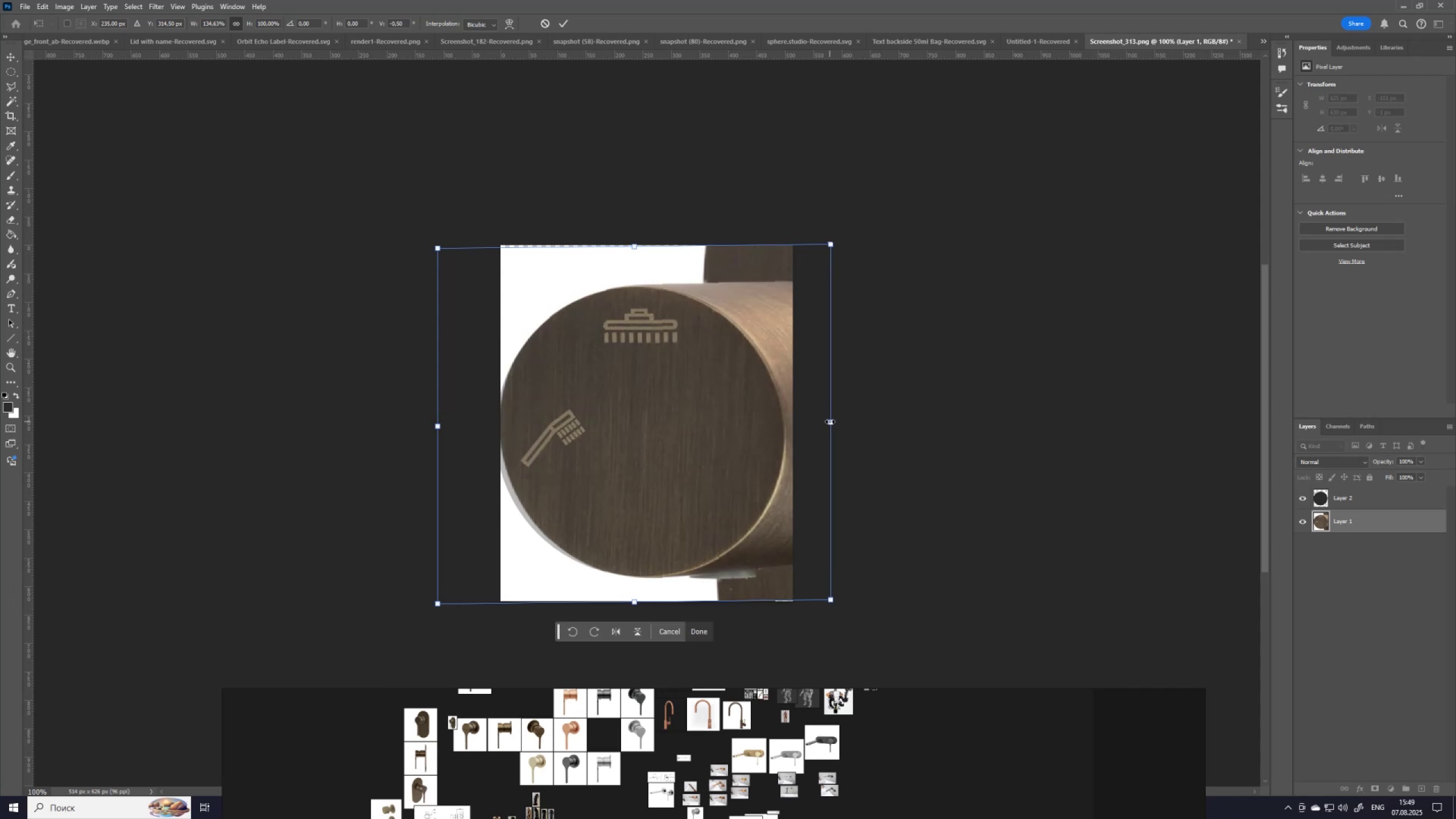 
hold_key(key=ControlLeft, duration=1.52)
 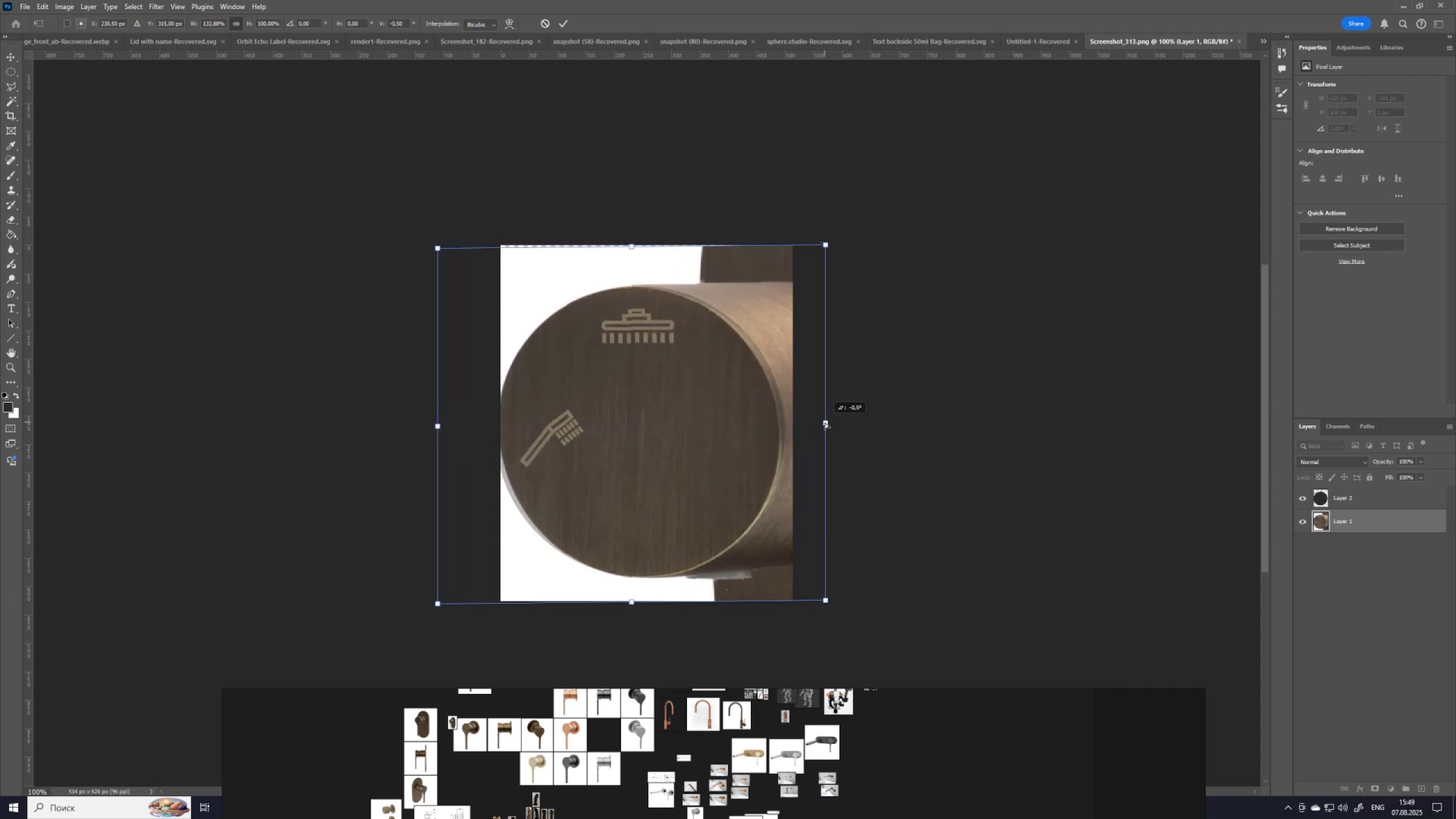 
hold_key(key=ControlLeft, duration=1.53)
 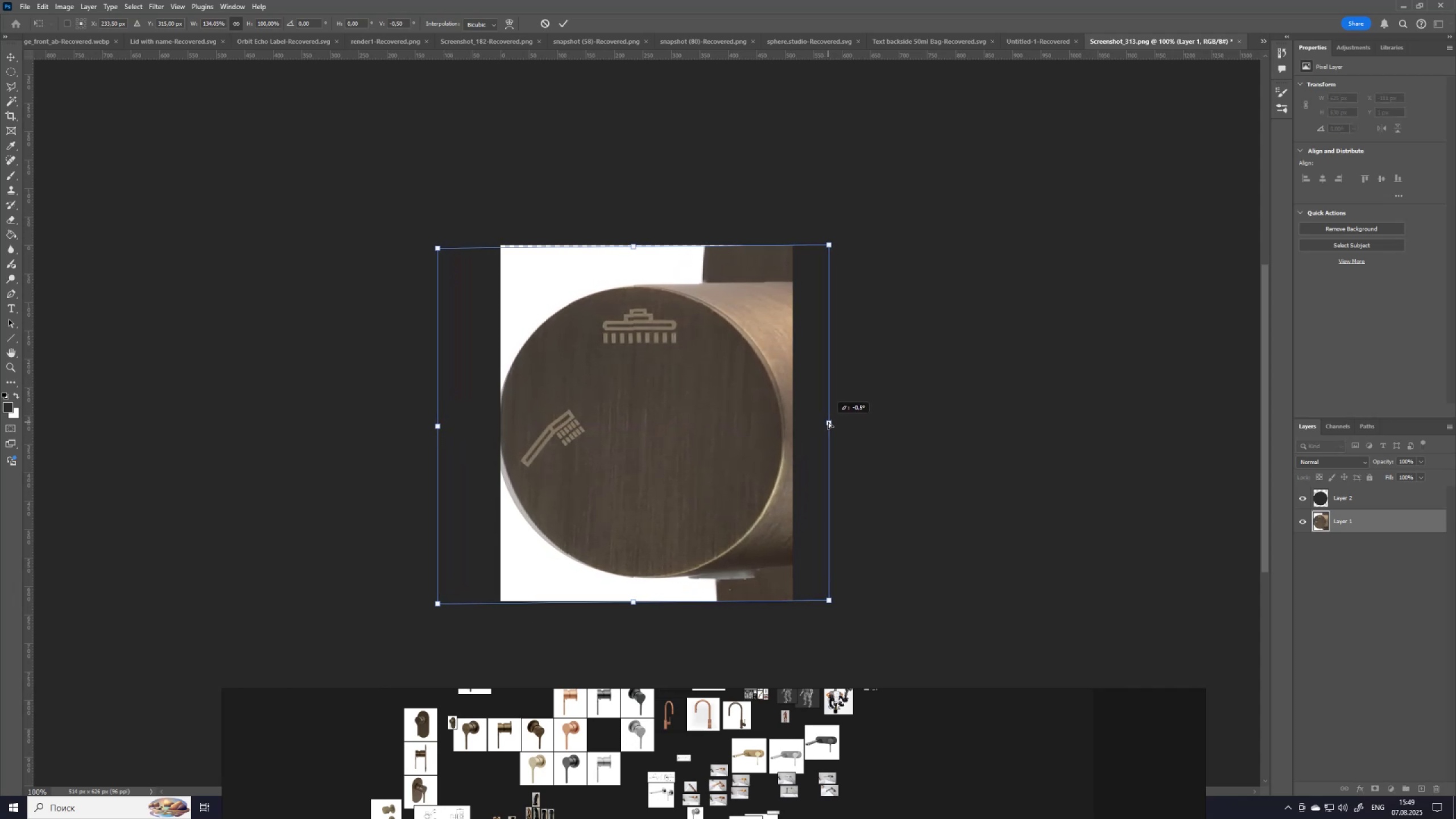 
hold_key(key=ControlLeft, duration=1.52)
 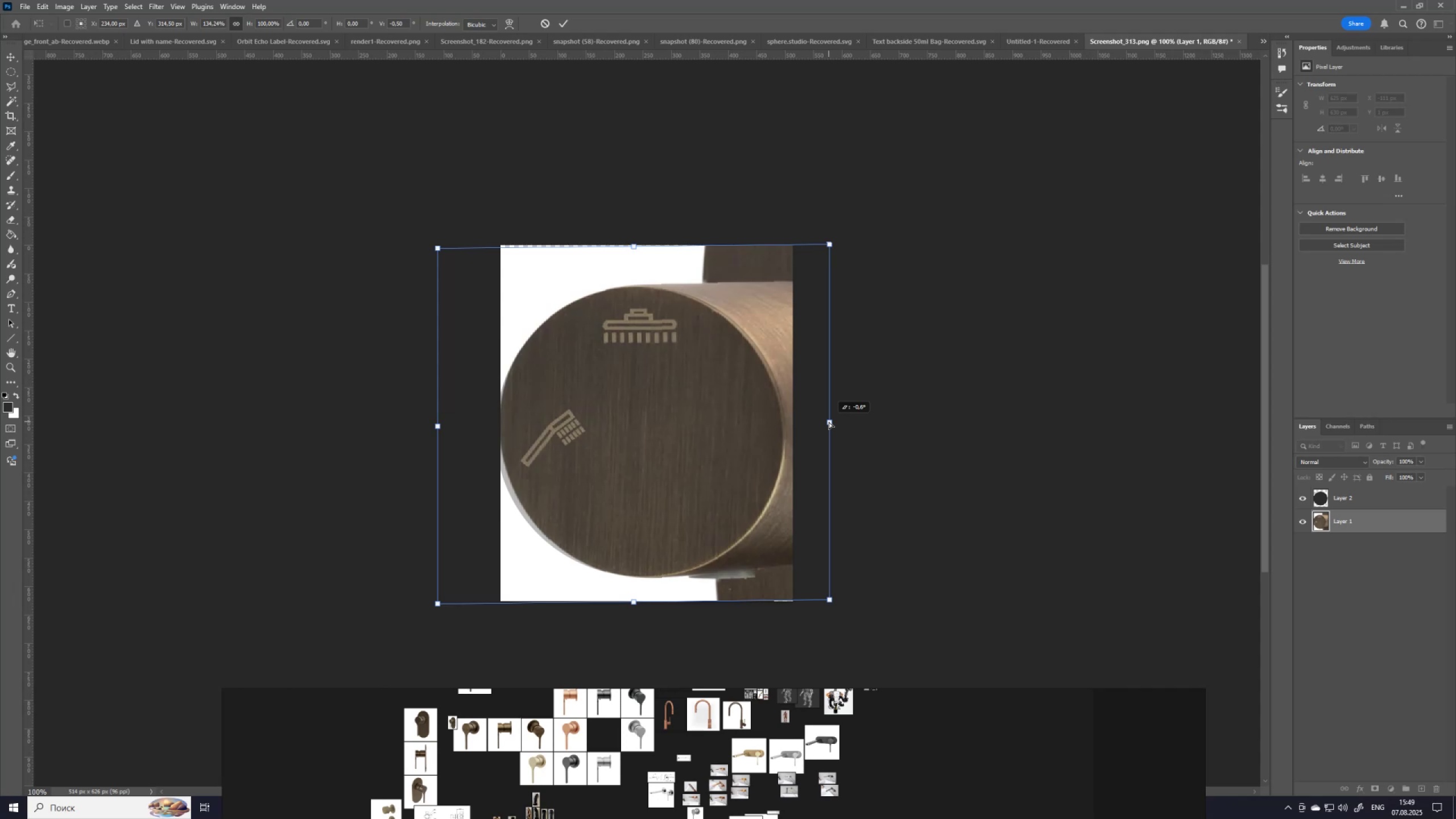 
hold_key(key=ControlLeft, duration=1.52)
 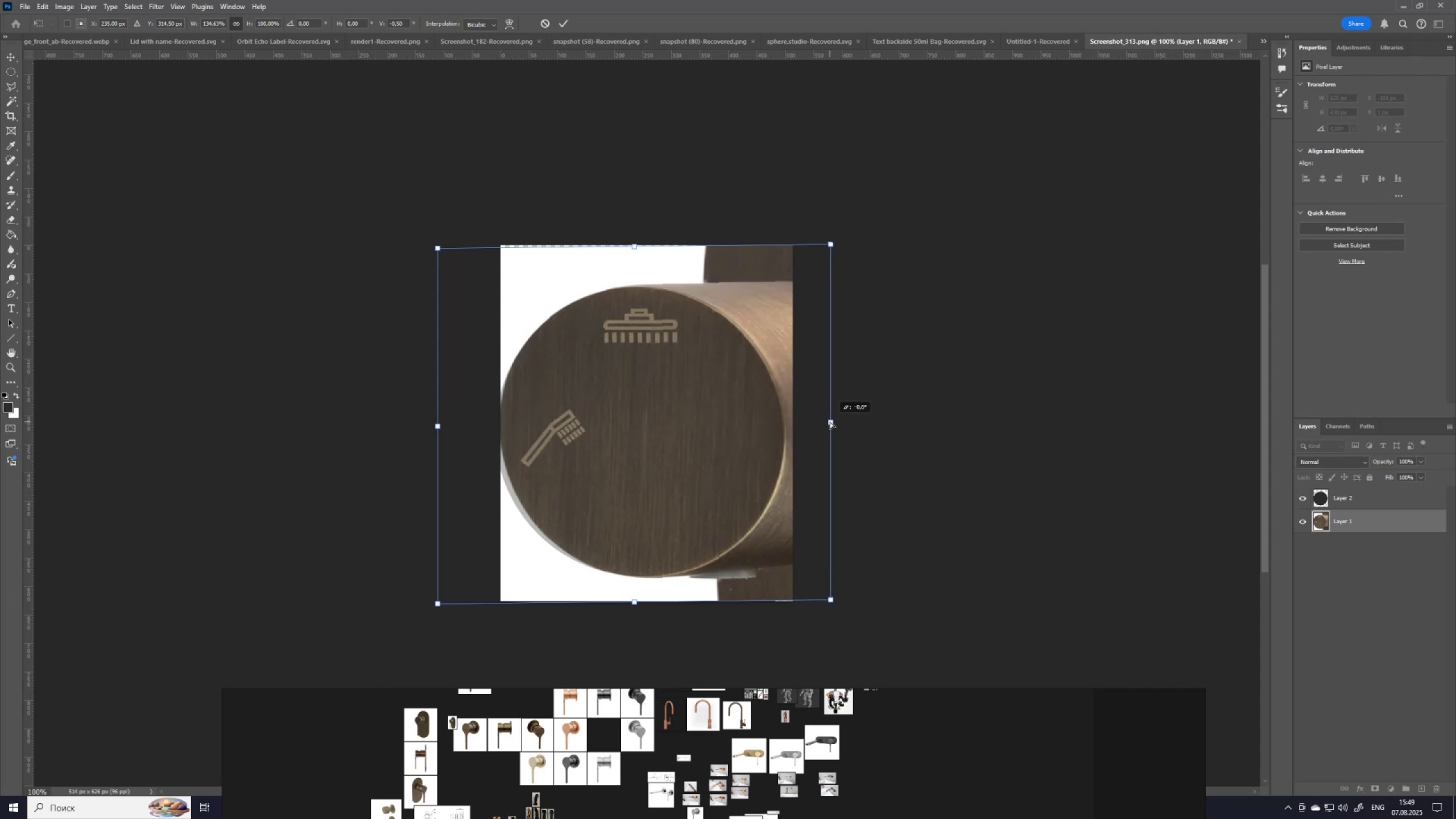 
hold_key(key=ControlLeft, duration=1.51)
 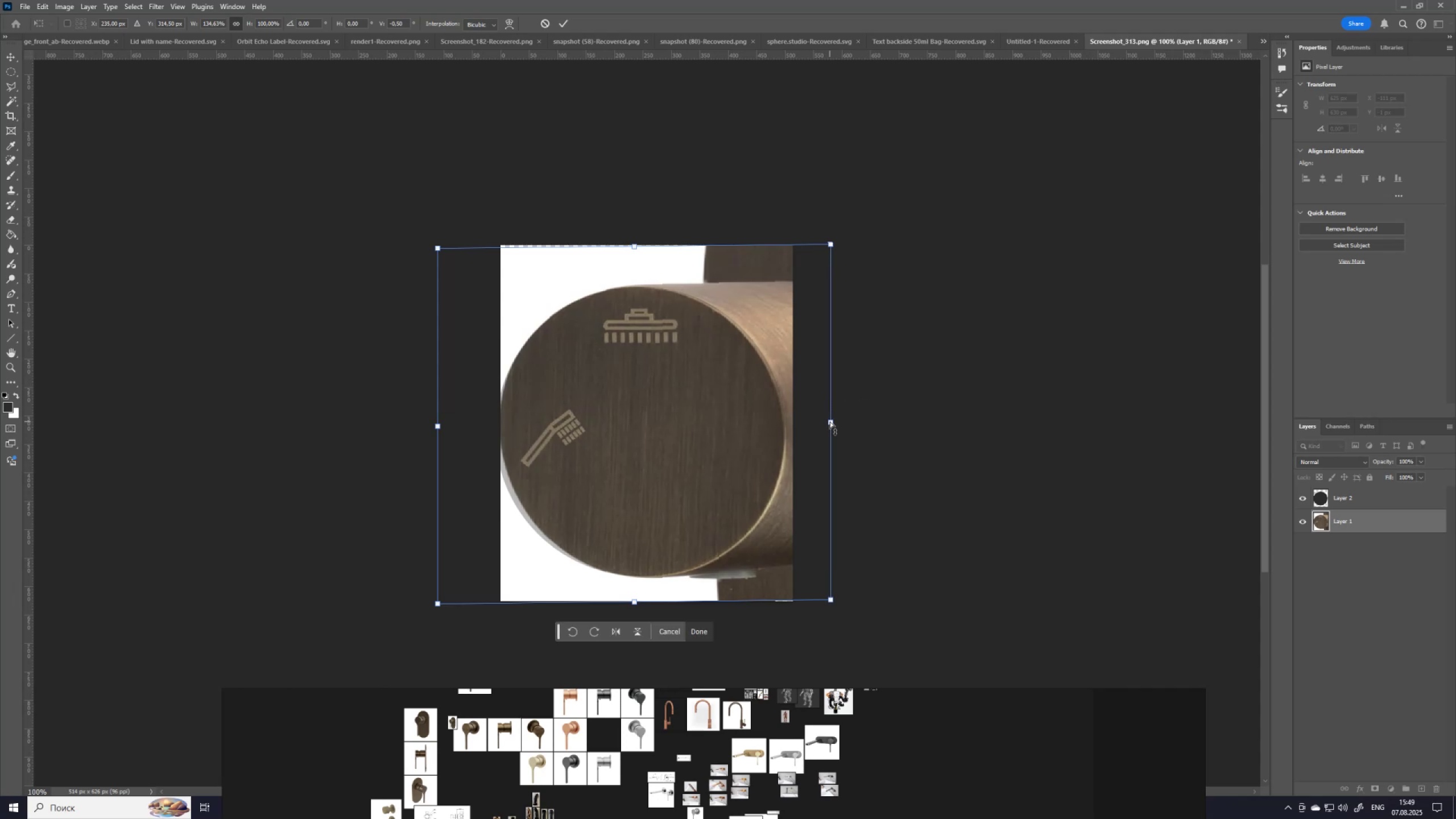 
key(Control+ControlLeft)
 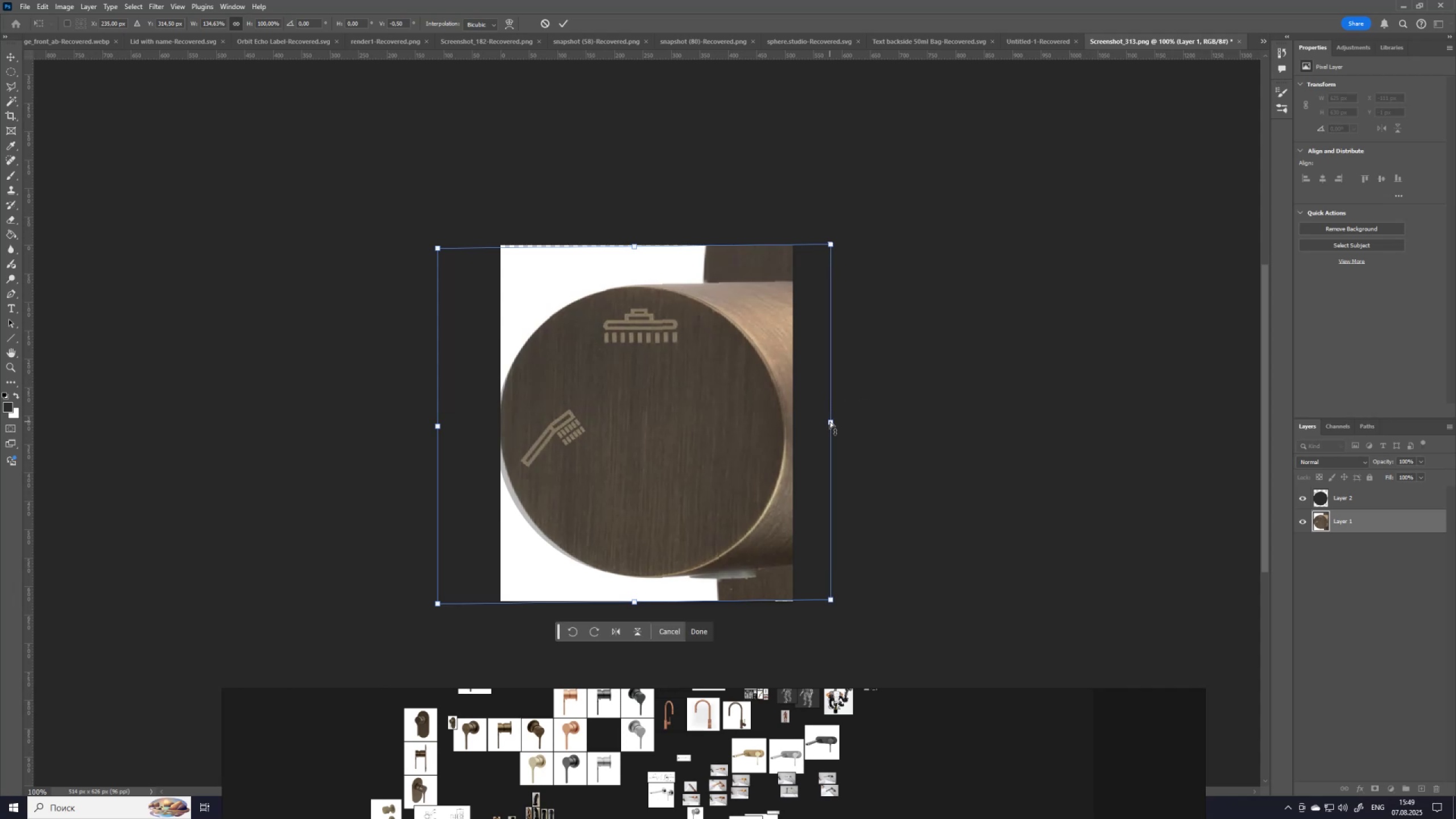 
key(Control+ControlLeft)
 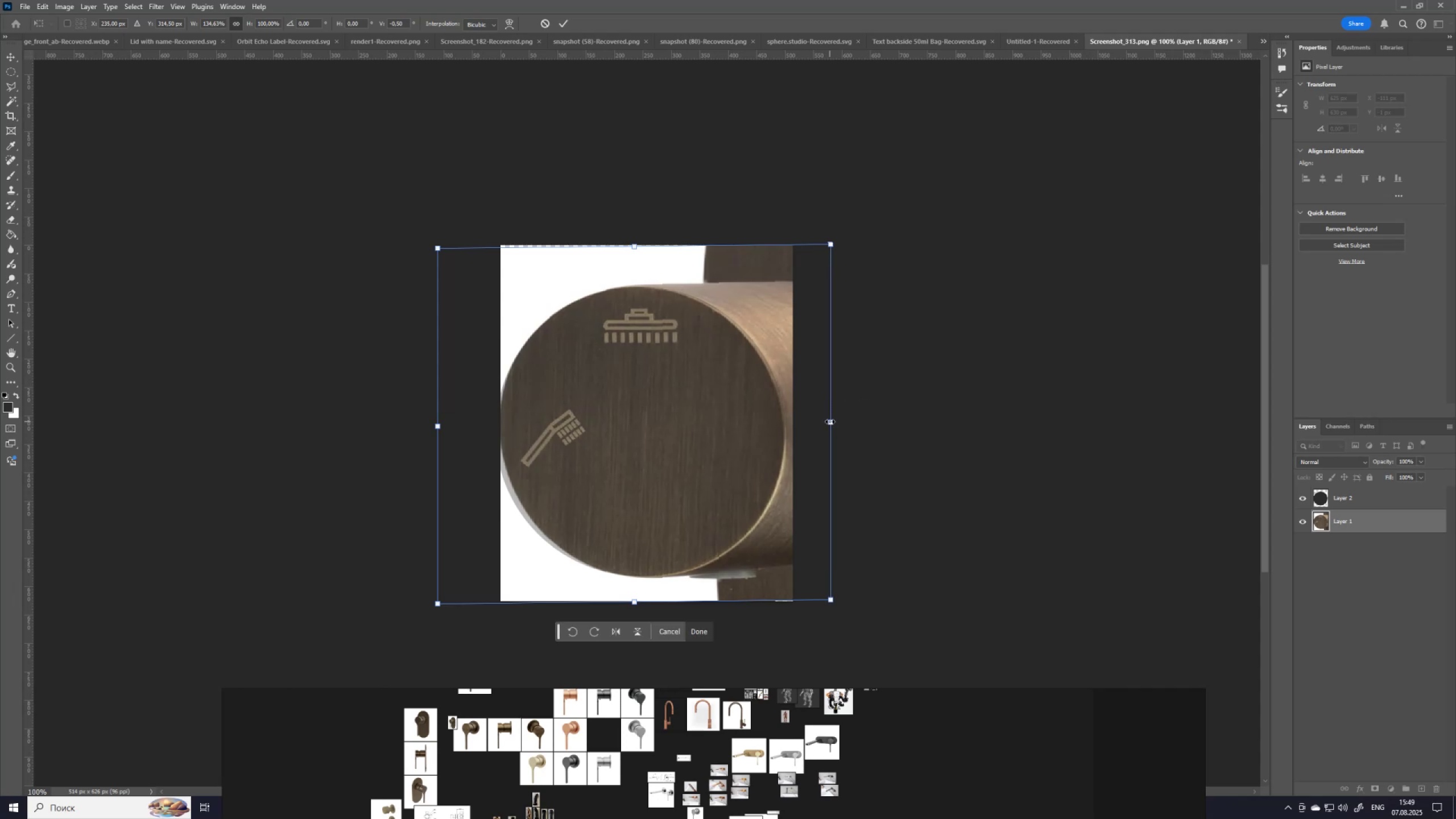 
key(Control+ControlLeft)
 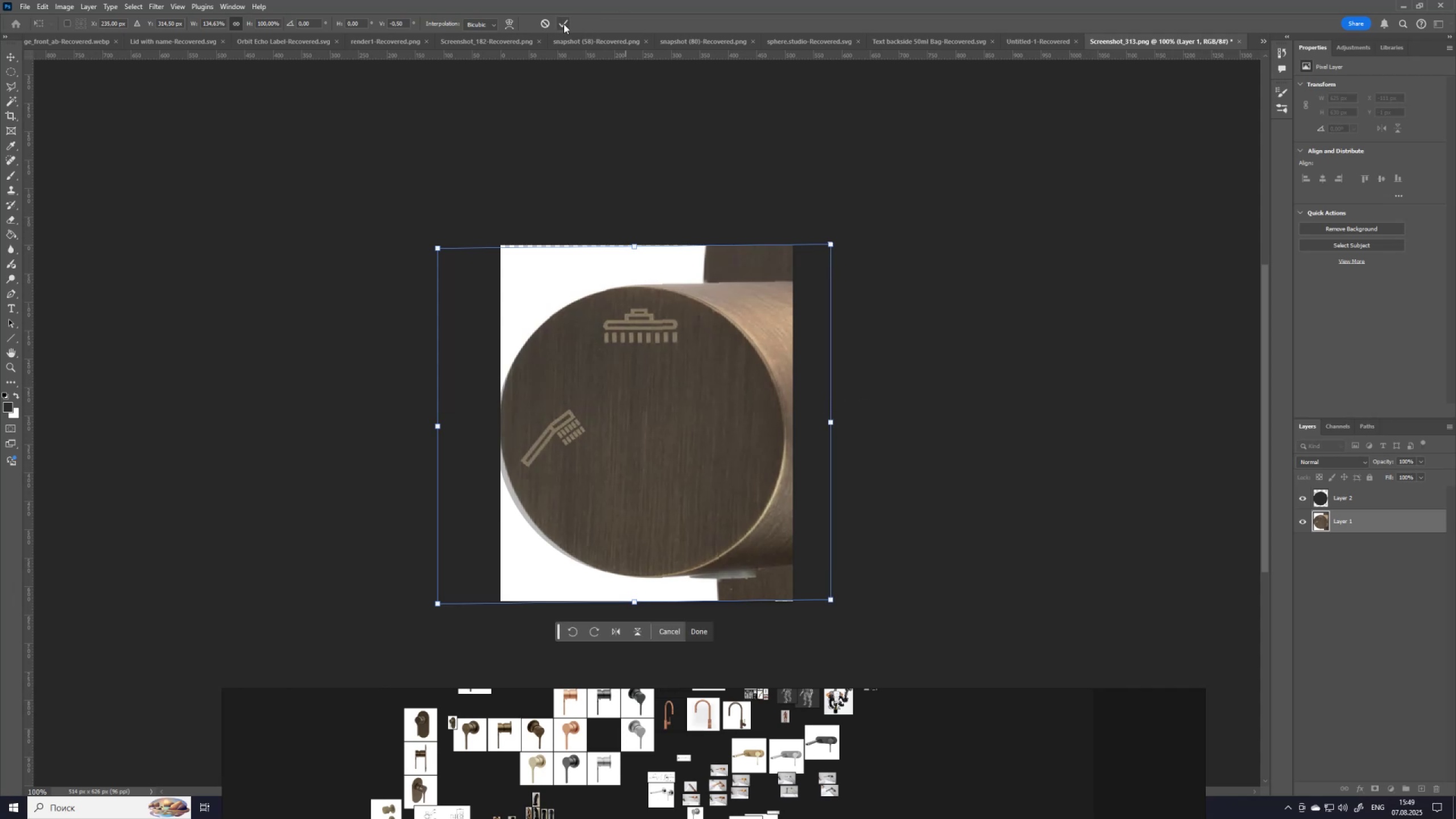 
wait(6.32)
 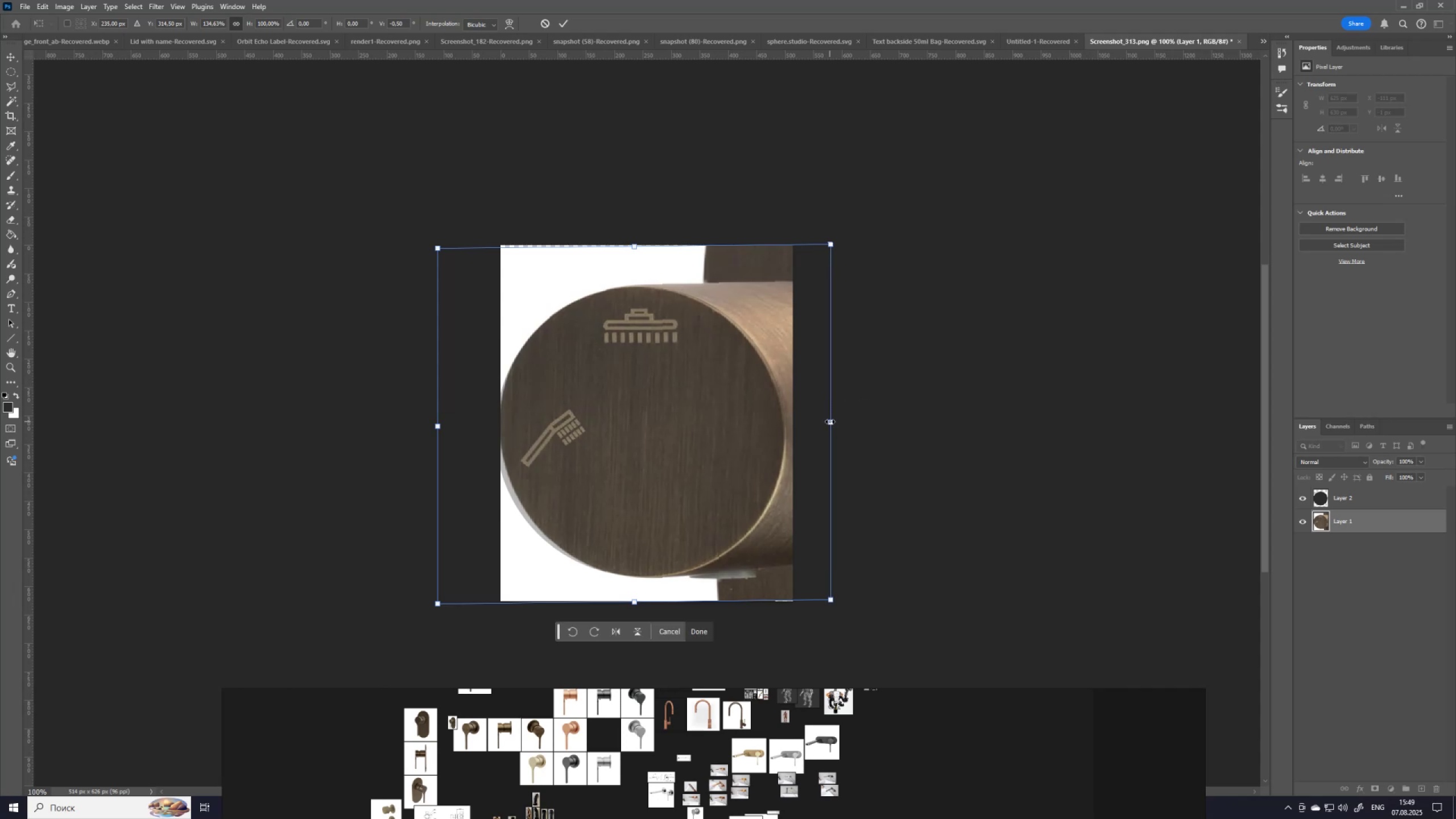 
hold_key(key=ControlLeft, duration=1.53)
left_click_drag(start_coordinate=[438, 604], to_coordinate=[430, 610])
 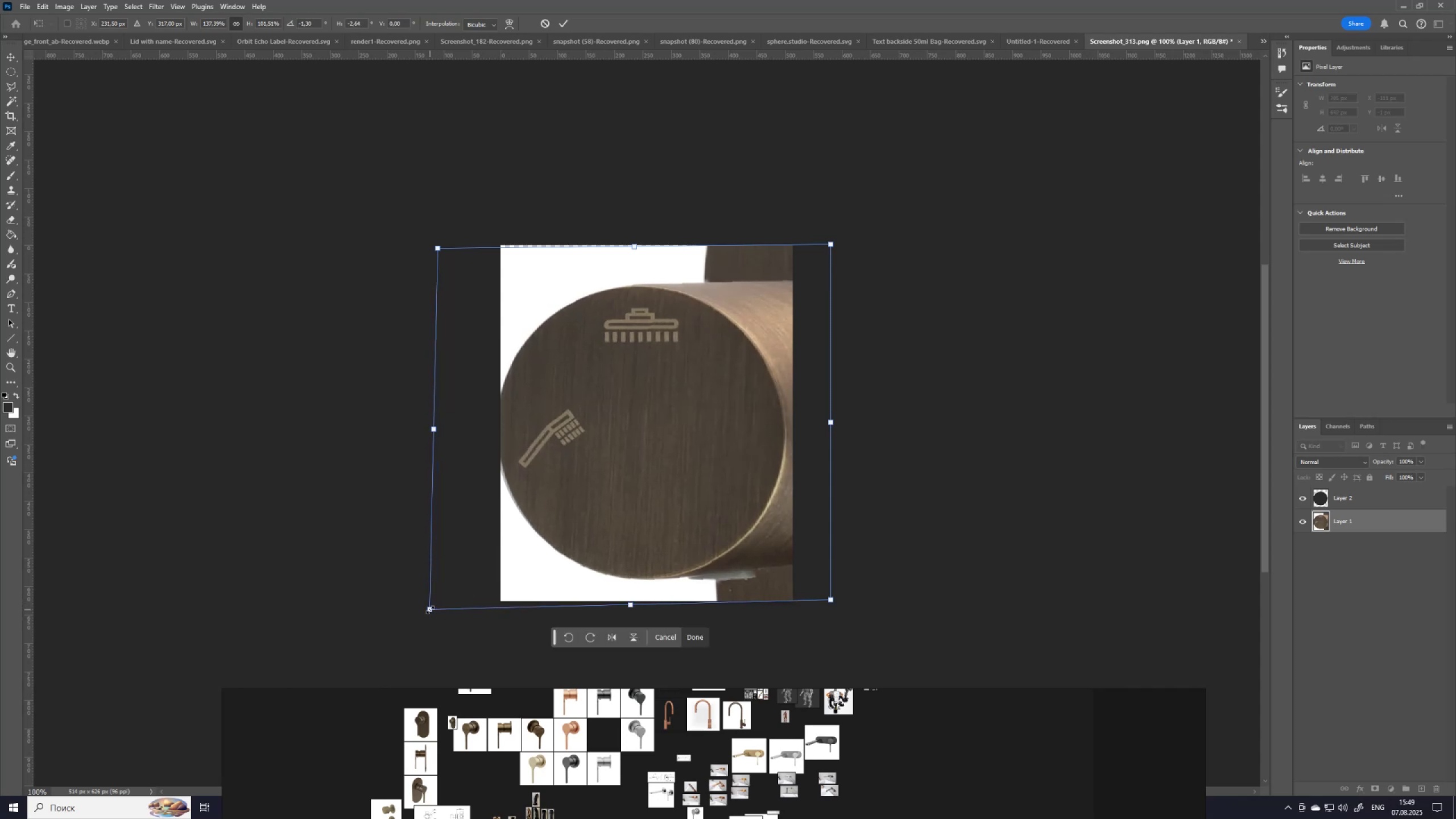 
hold_key(key=ControlLeft, duration=1.52)
 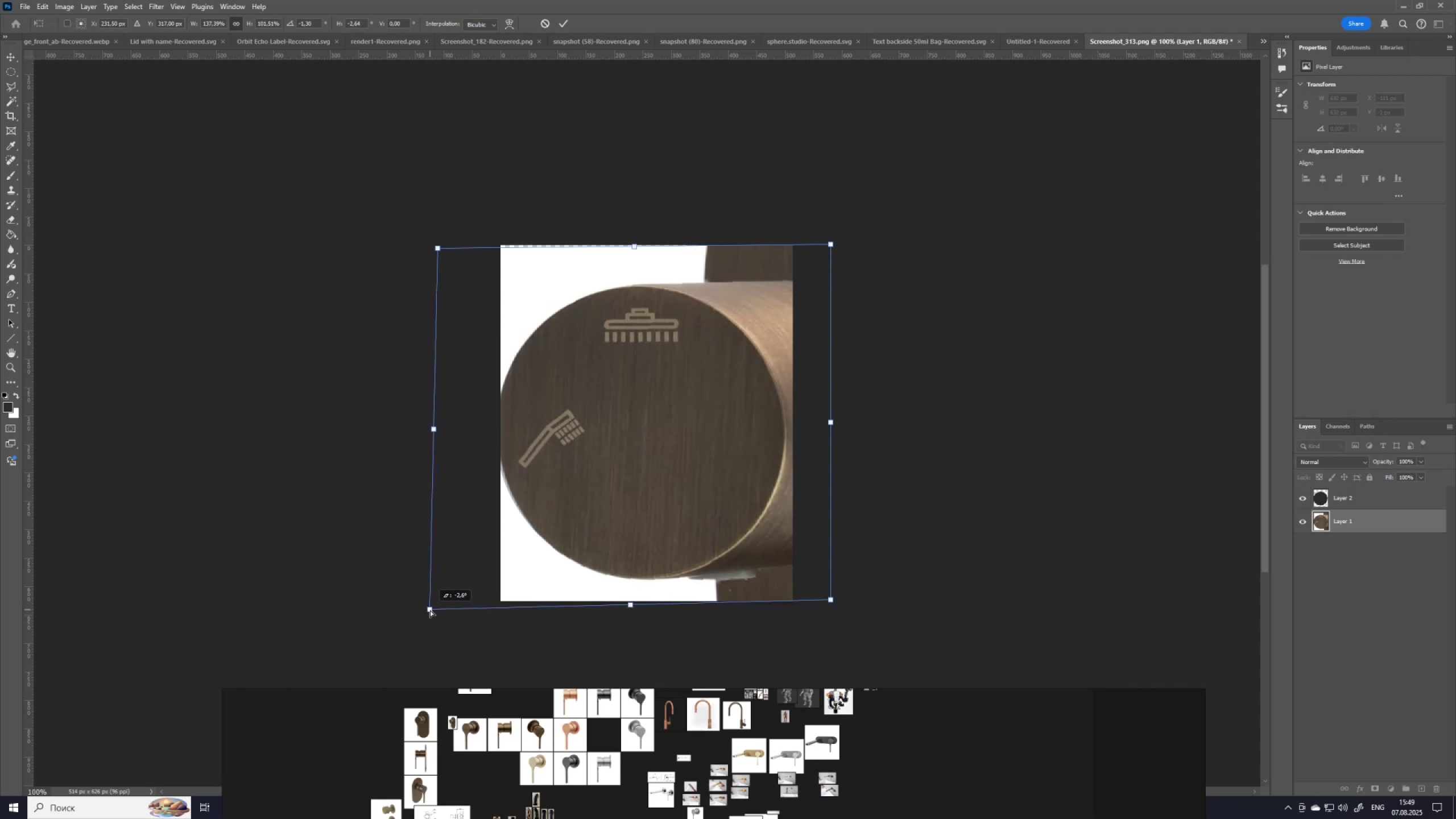 
hold_key(key=ControlLeft, duration=0.66)
 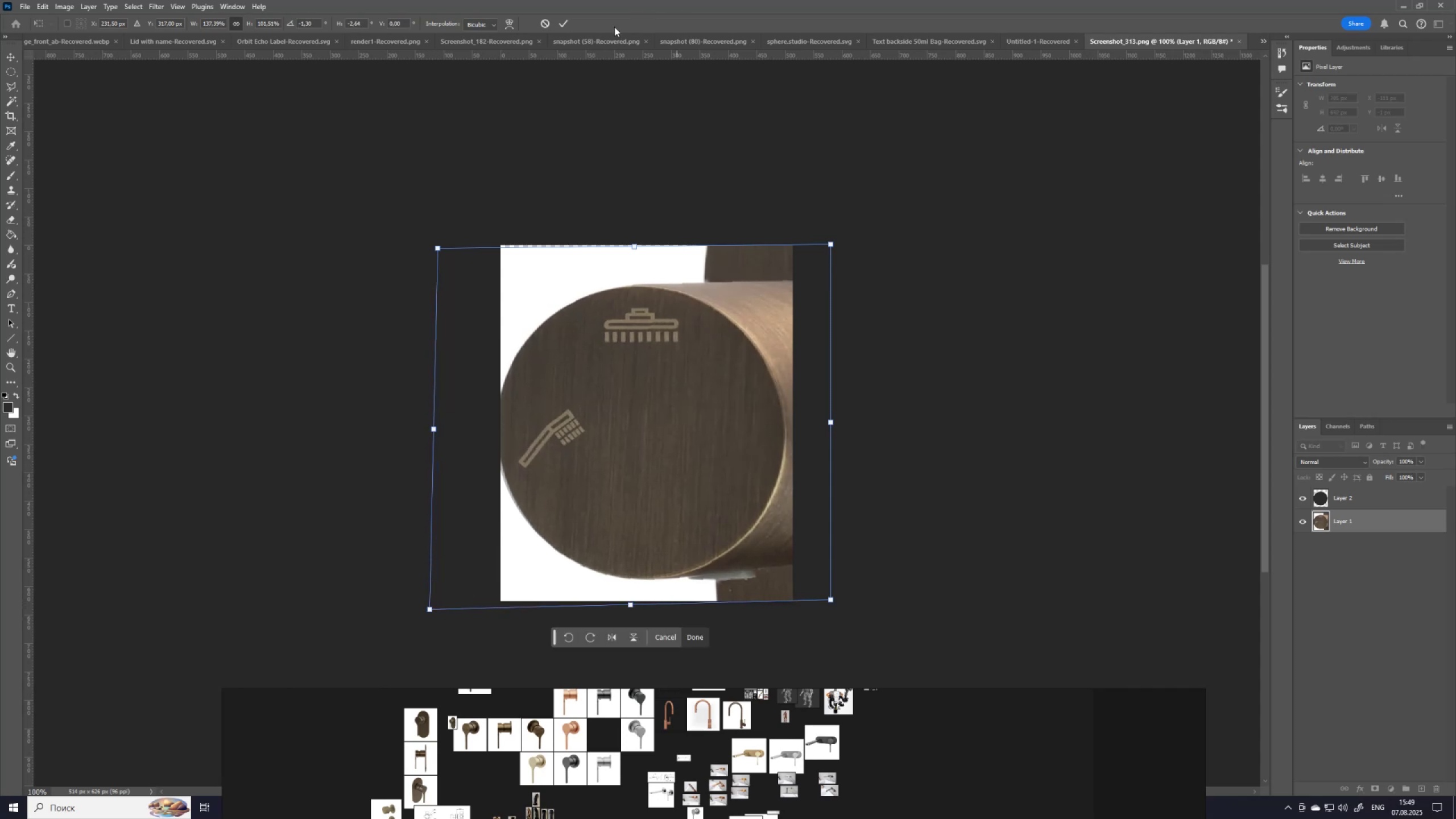 
left_click([563, 18])
 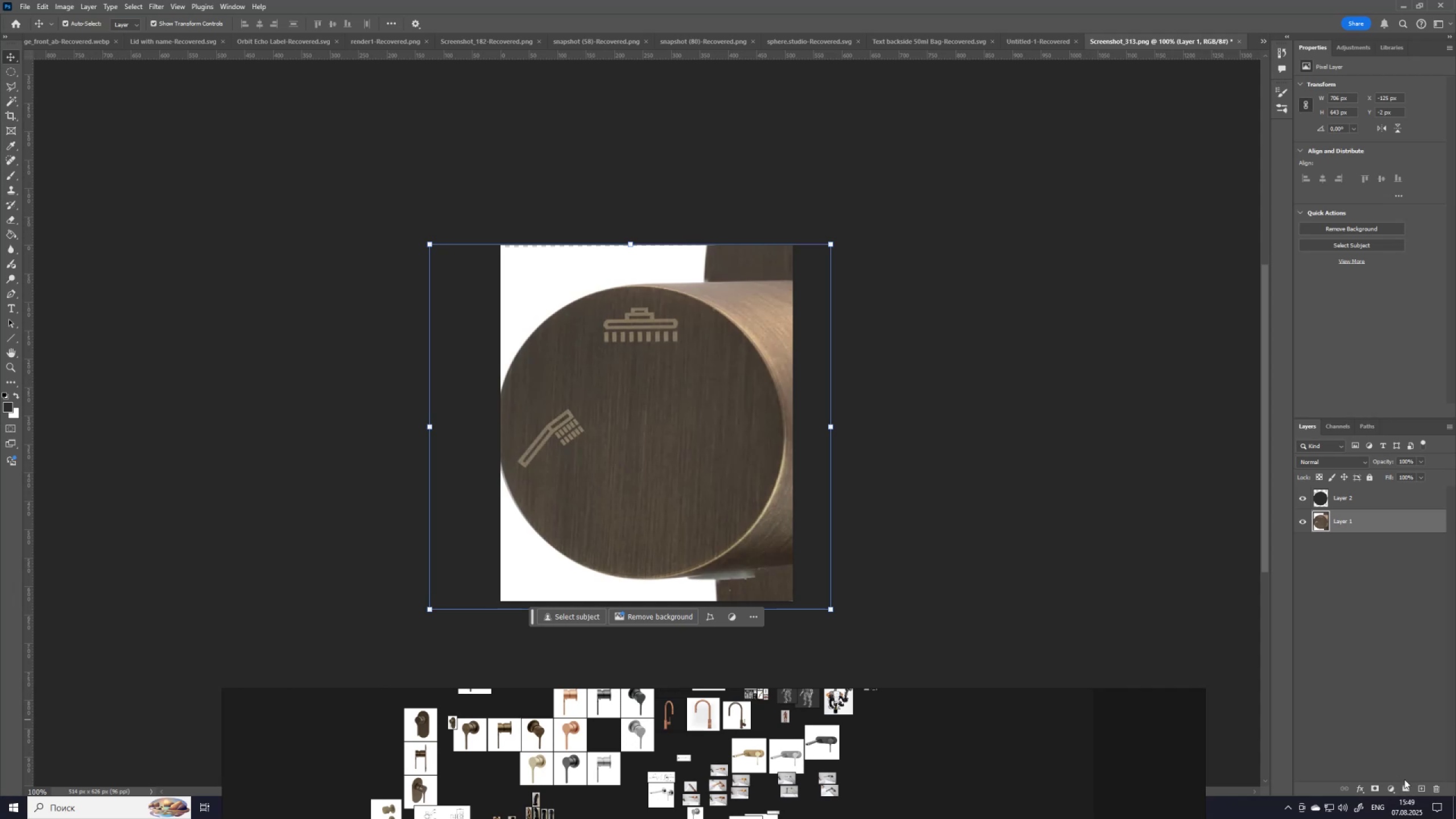 
wait(5.53)
 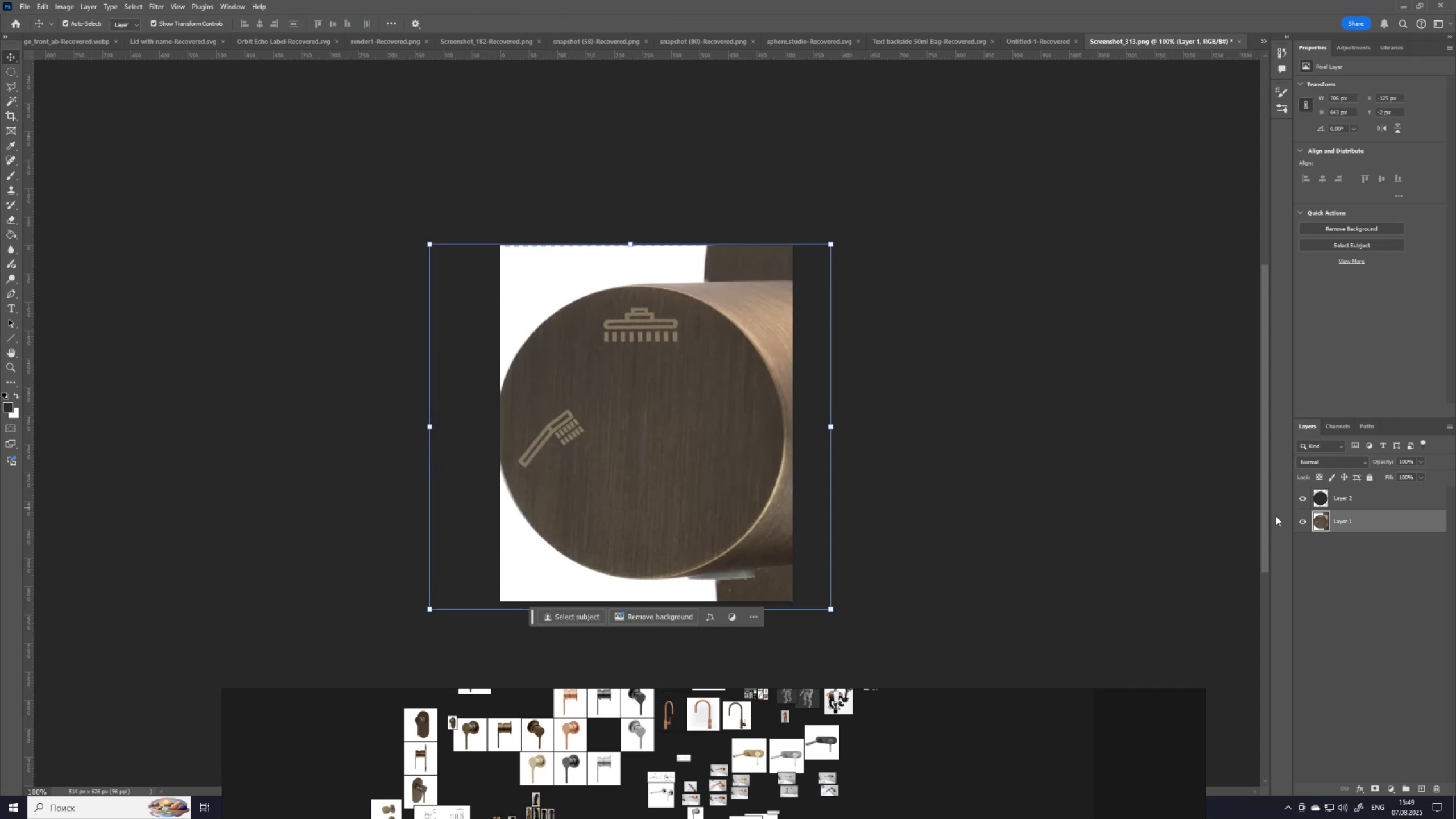 
left_click([1421, 787])
 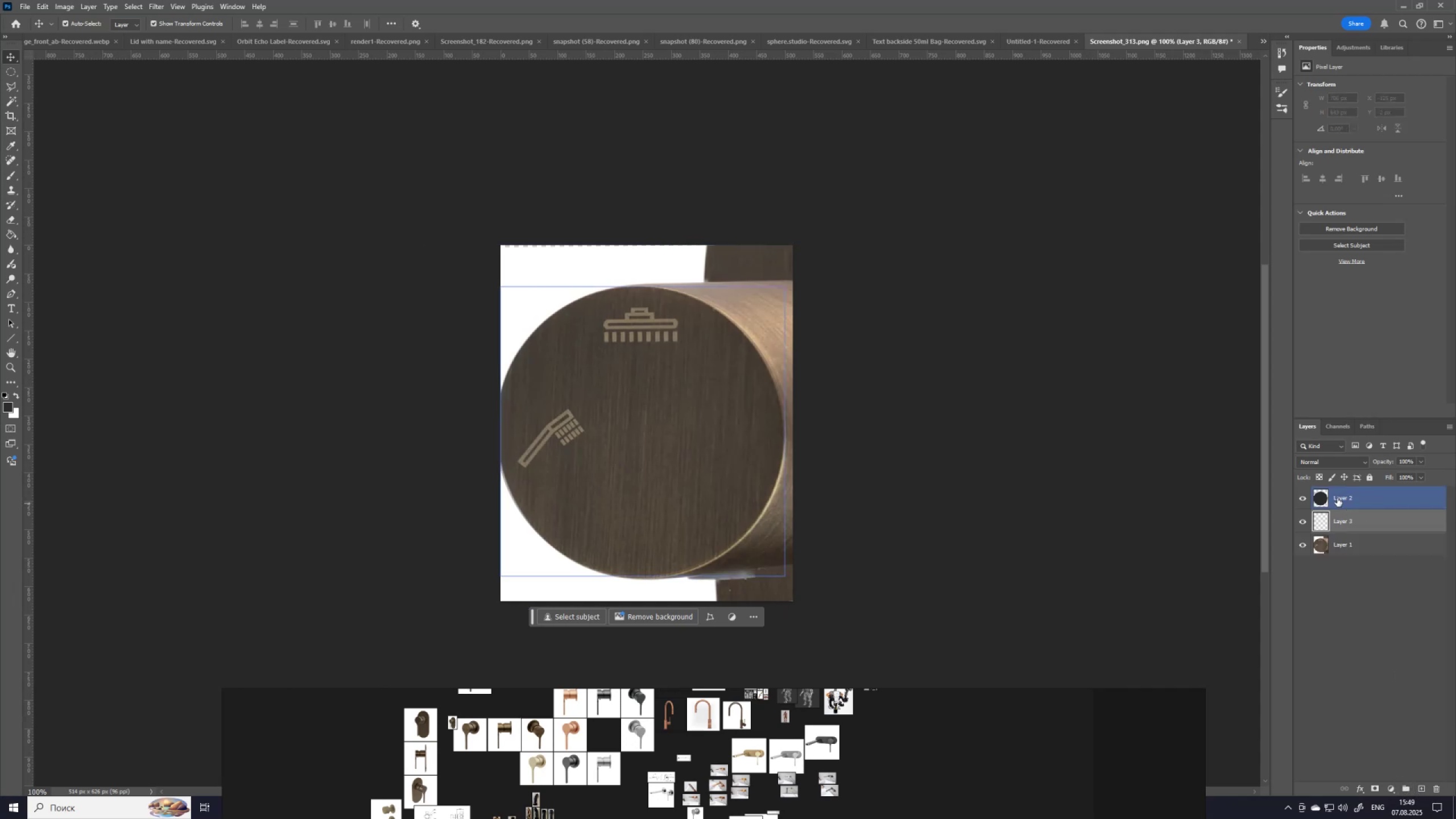 
left_click([1304, 499])
 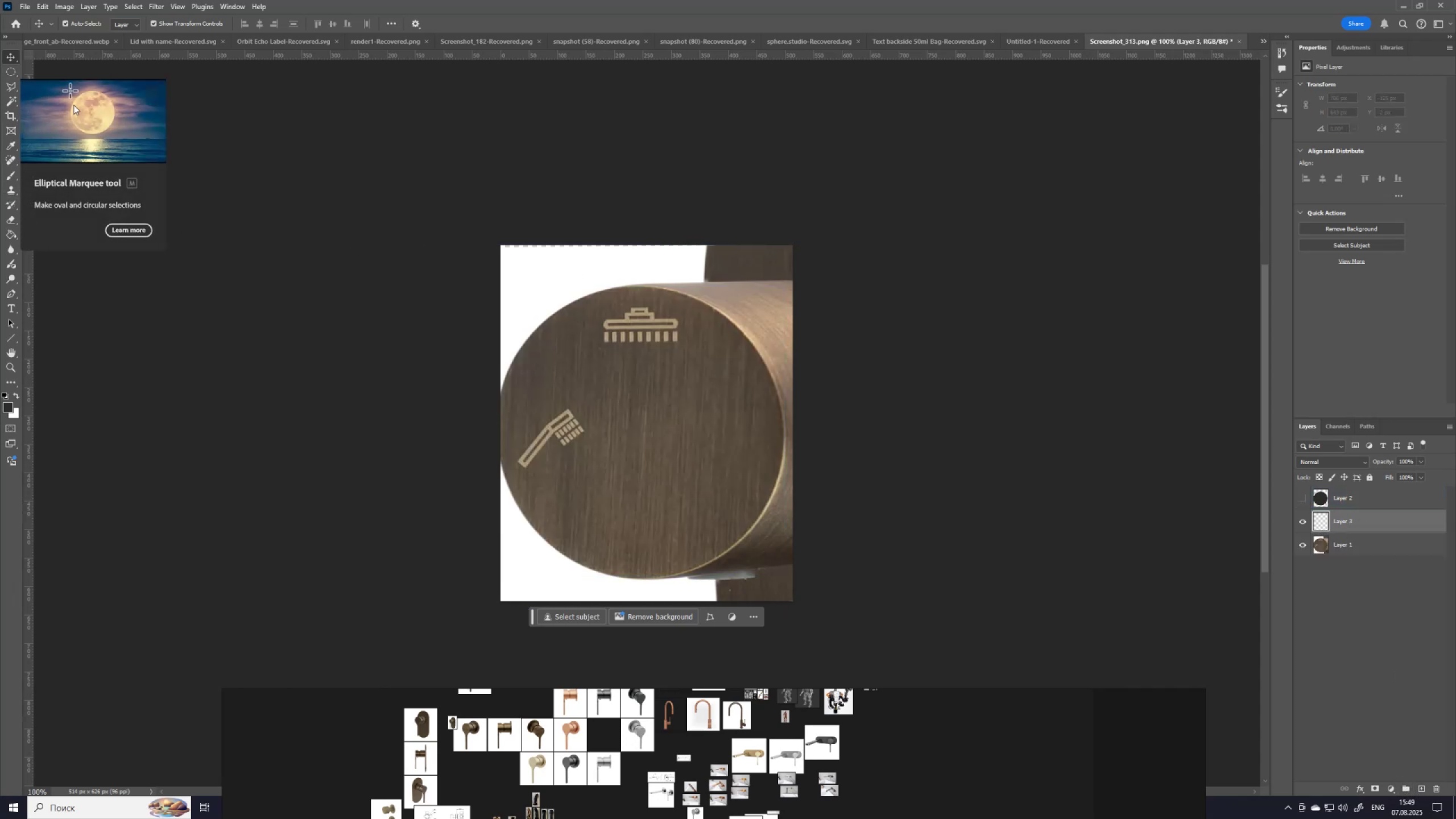 
wait(6.1)
 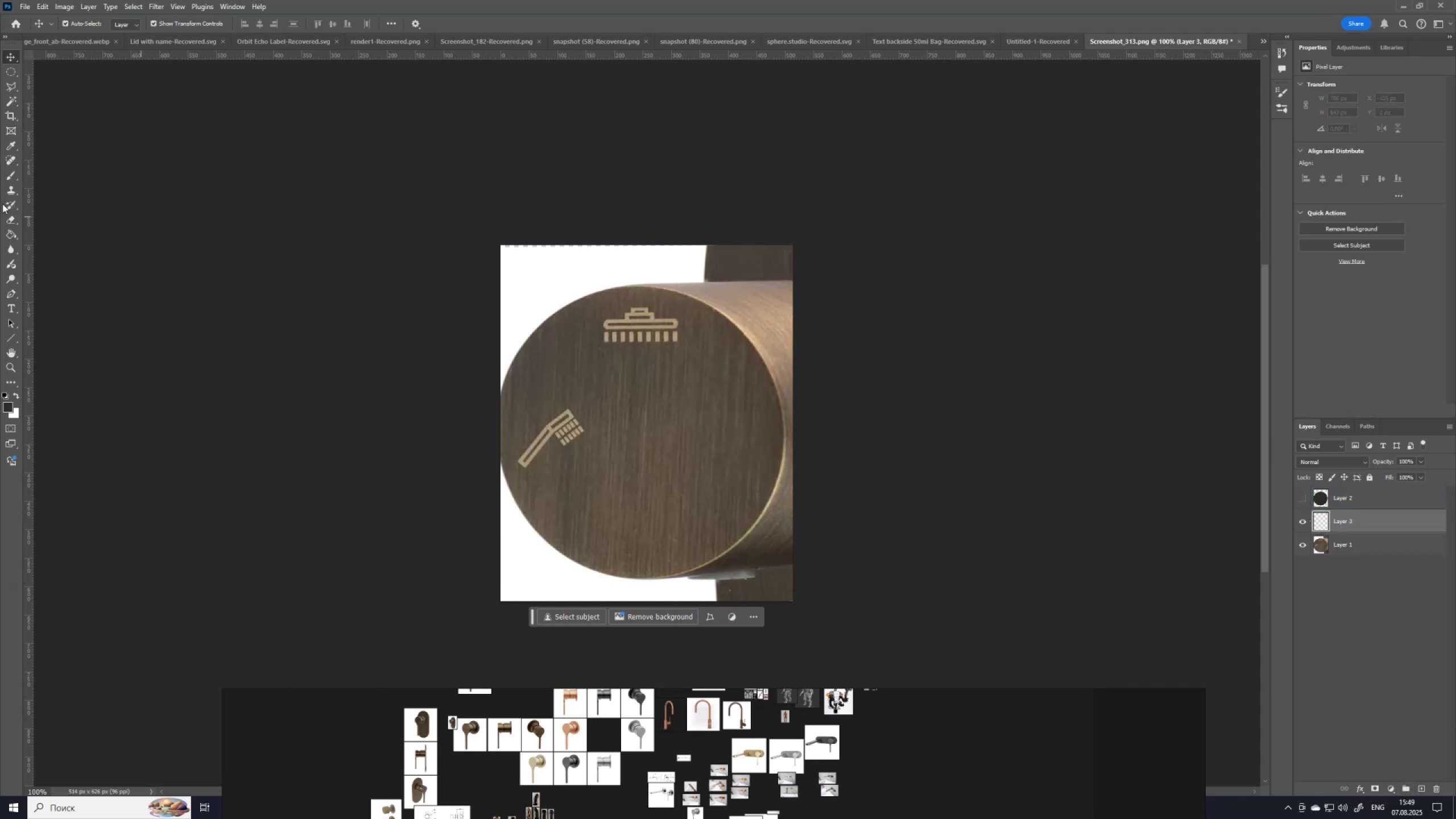 
left_click([14, 100])
 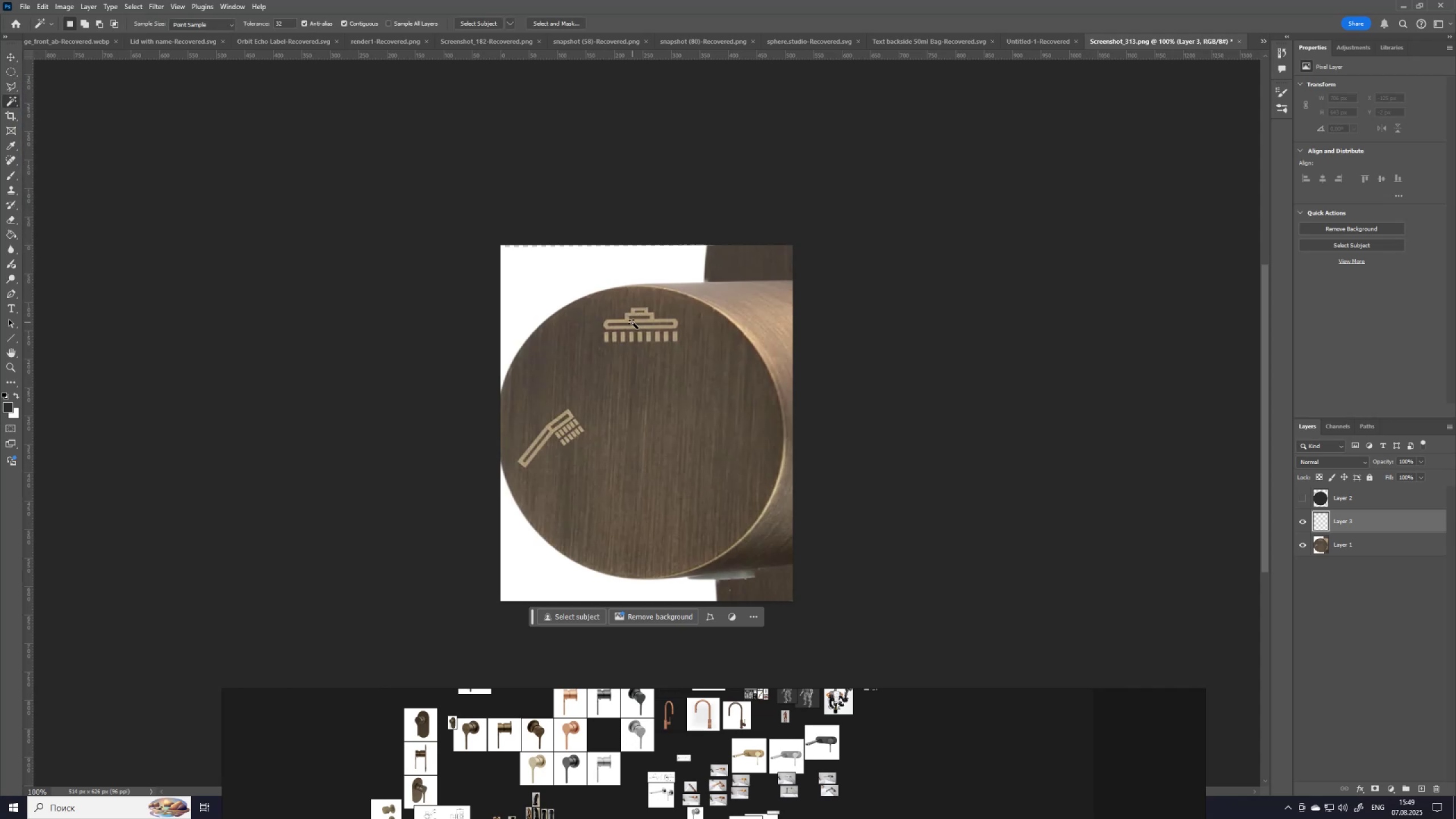 
left_click([630, 321])
 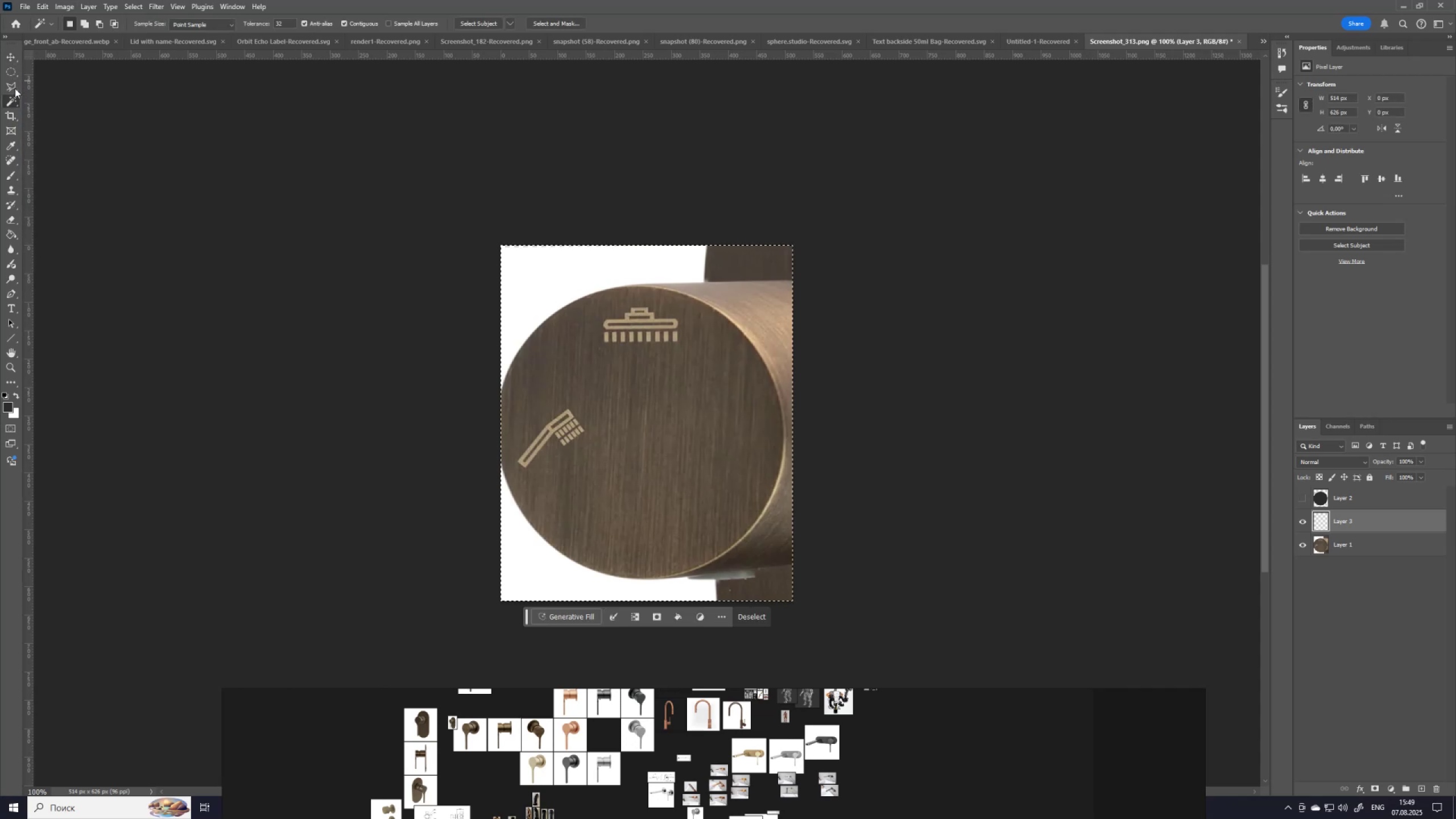 
hold_key(key=AltLeft, duration=1.53)
scroll: coordinate [548, 270], scroll_direction: up, amount: 6.0
 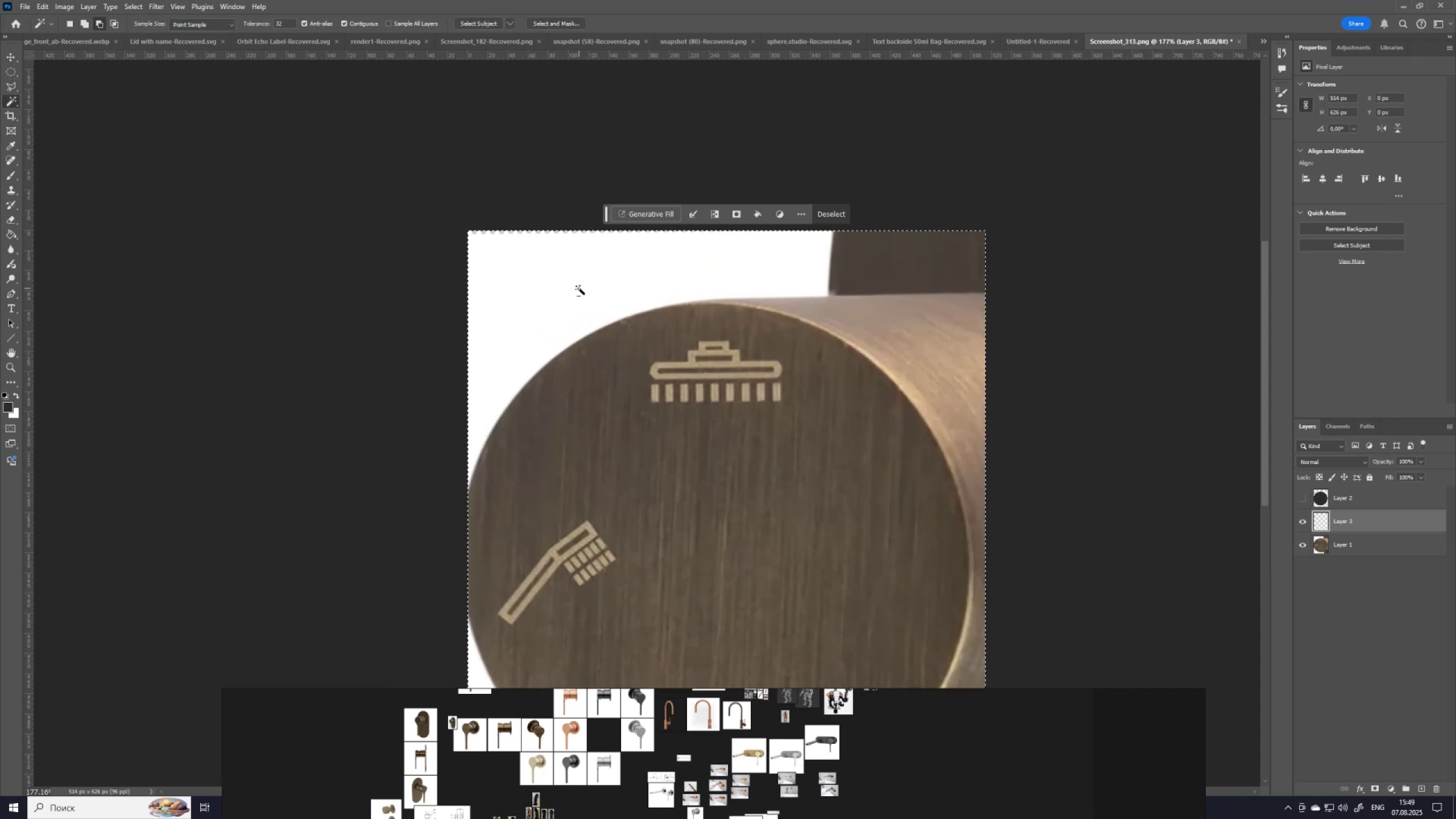 
scroll: coordinate [579, 288], scroll_direction: down, amount: 1.0
 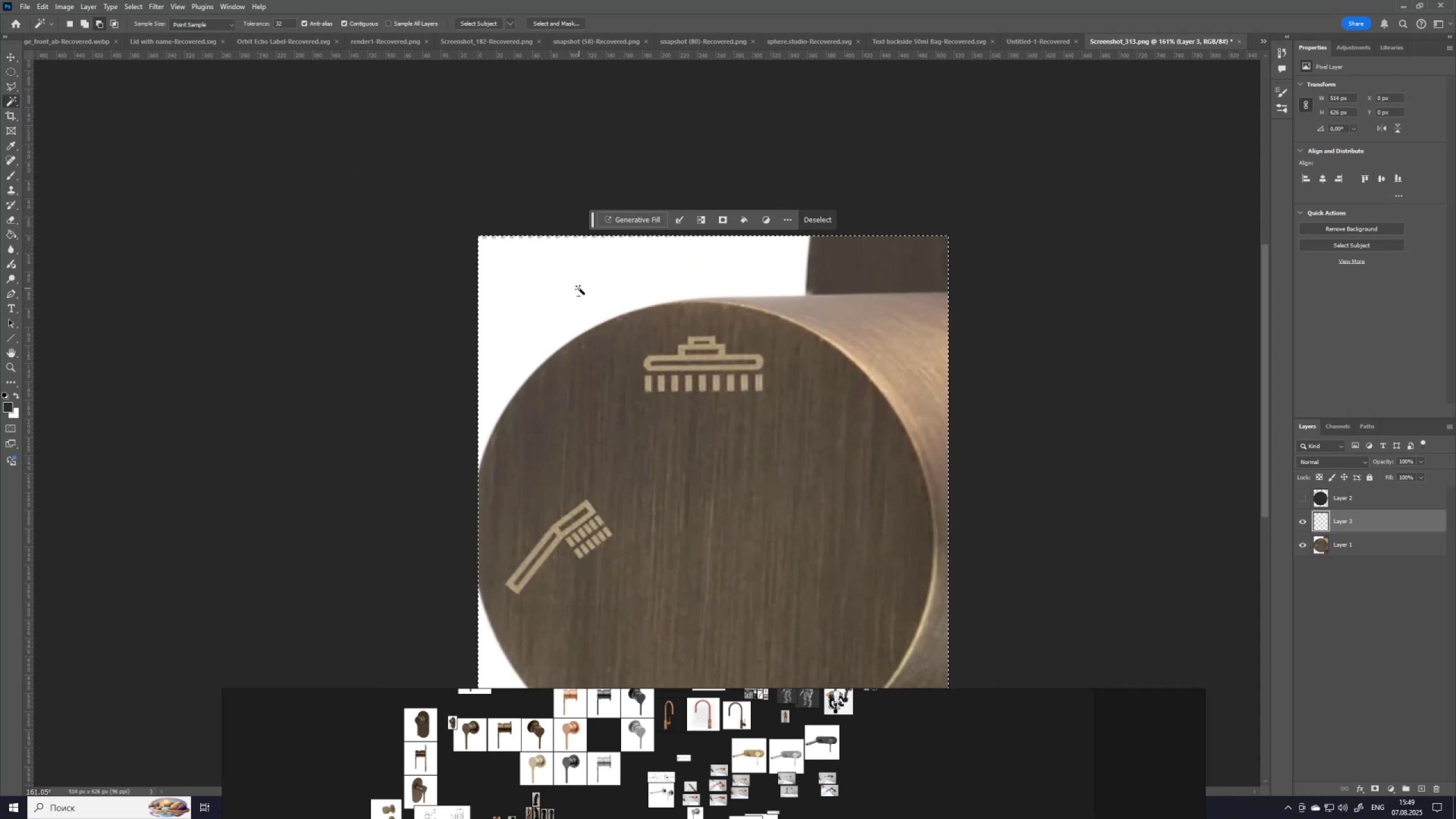 
hold_key(key=AltLeft, duration=0.93)
scroll: coordinate [582, 290], scroll_direction: up, amount: 1.0
 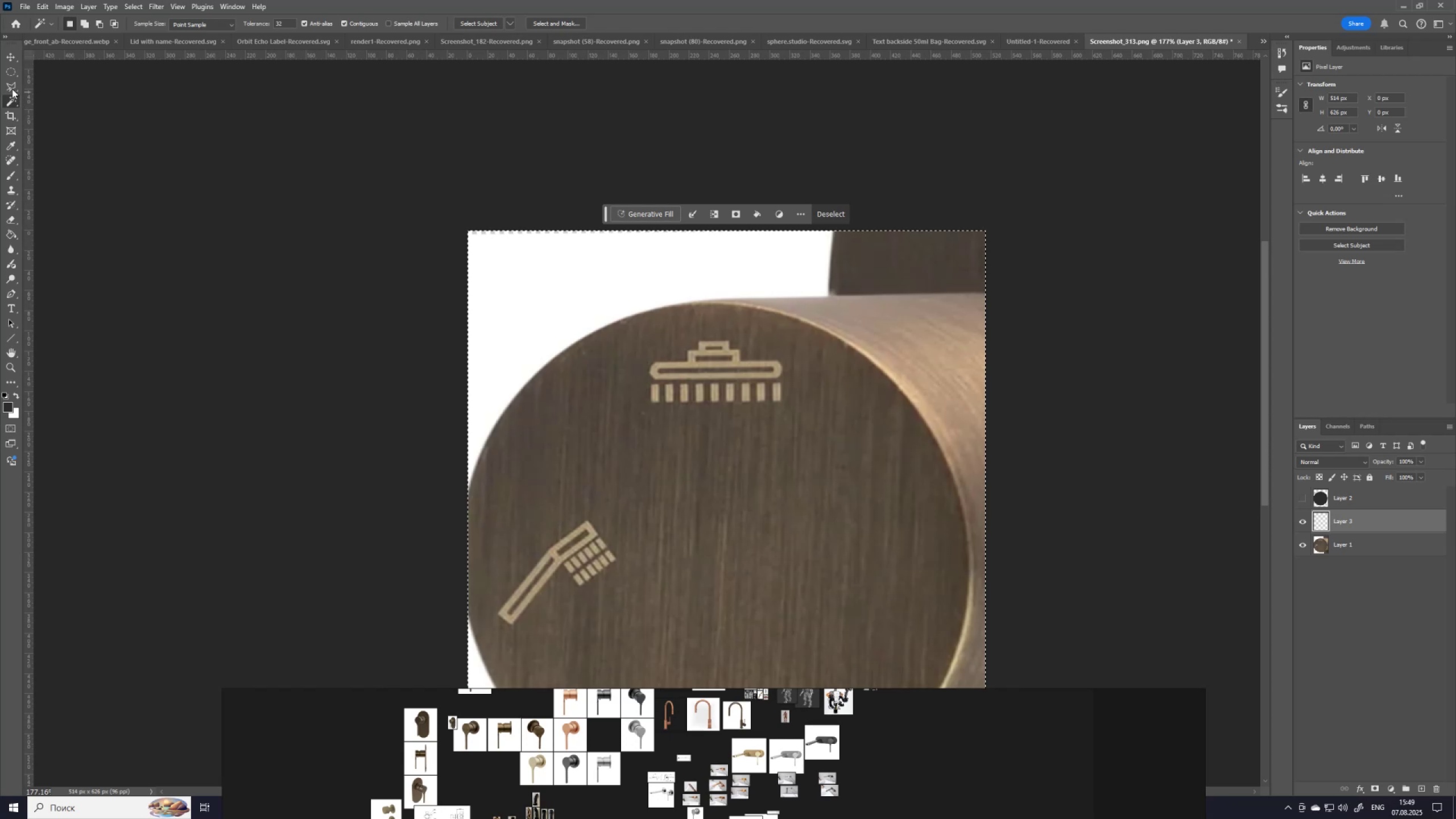 
left_click([15, 82])
 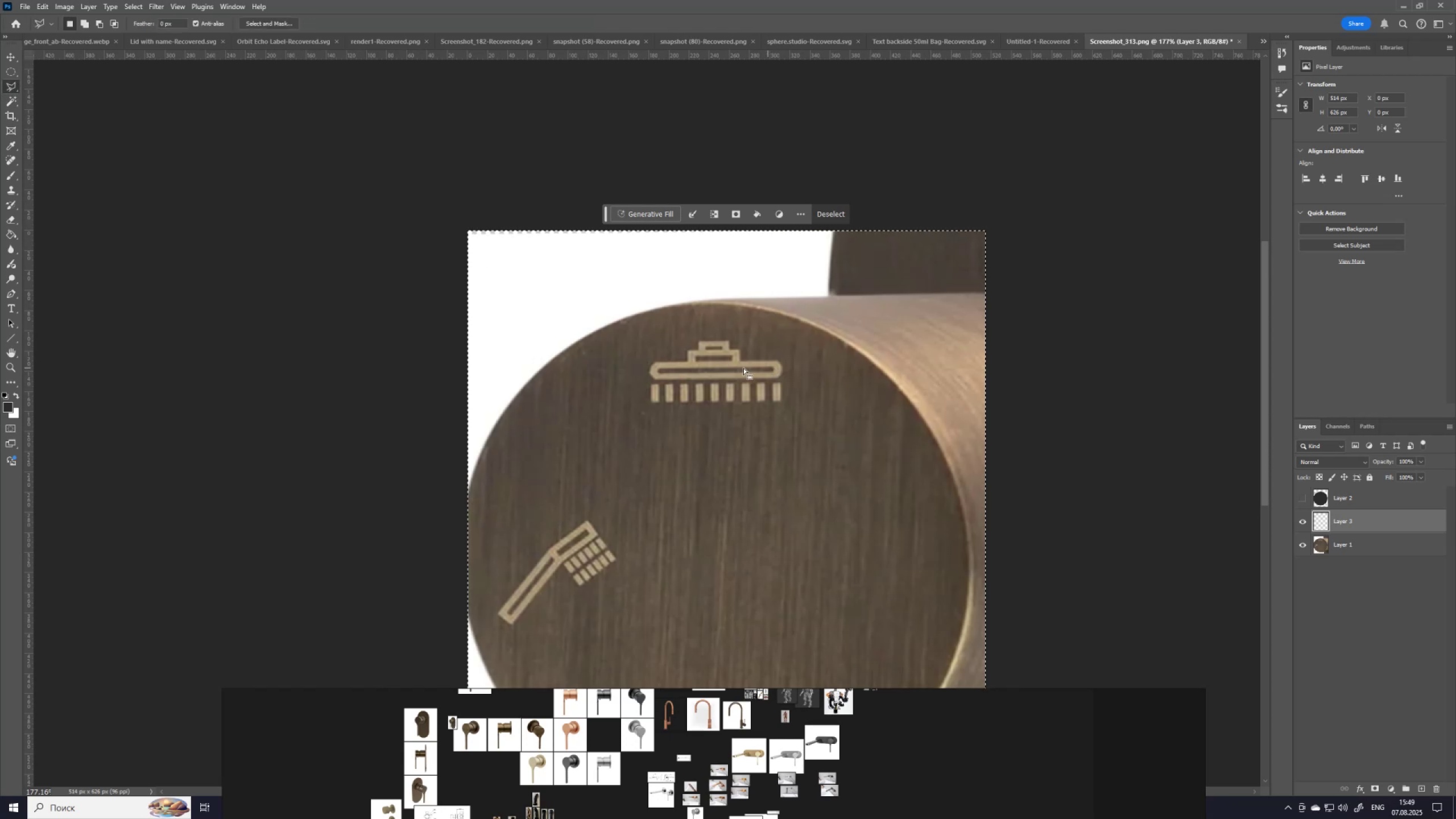 
scroll: coordinate [700, 367], scroll_direction: up, amount: 2.0
 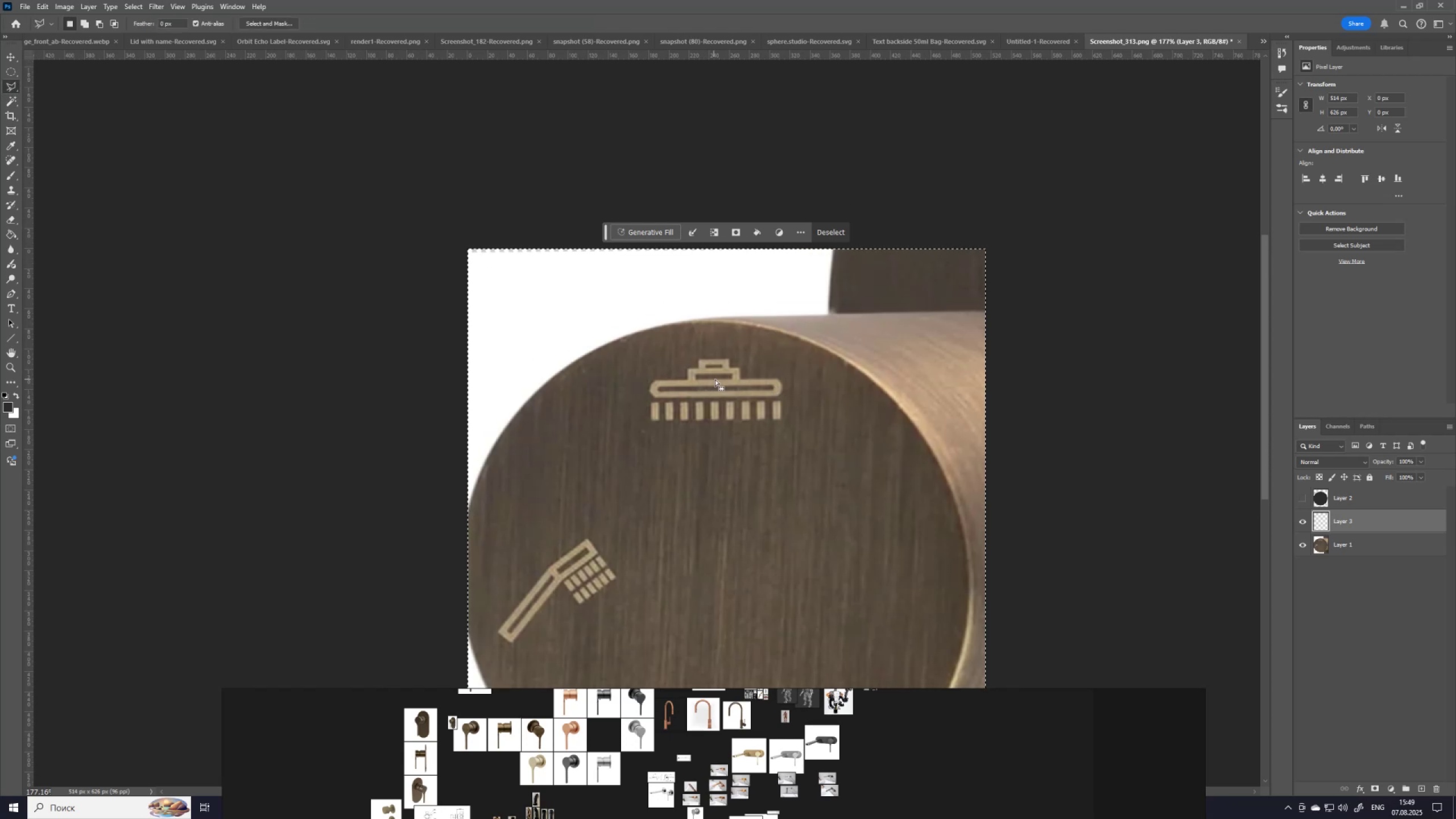 
hold_key(key=AltLeft, duration=0.78)
scroll: coordinate [725, 379], scroll_direction: up, amount: 4.0
 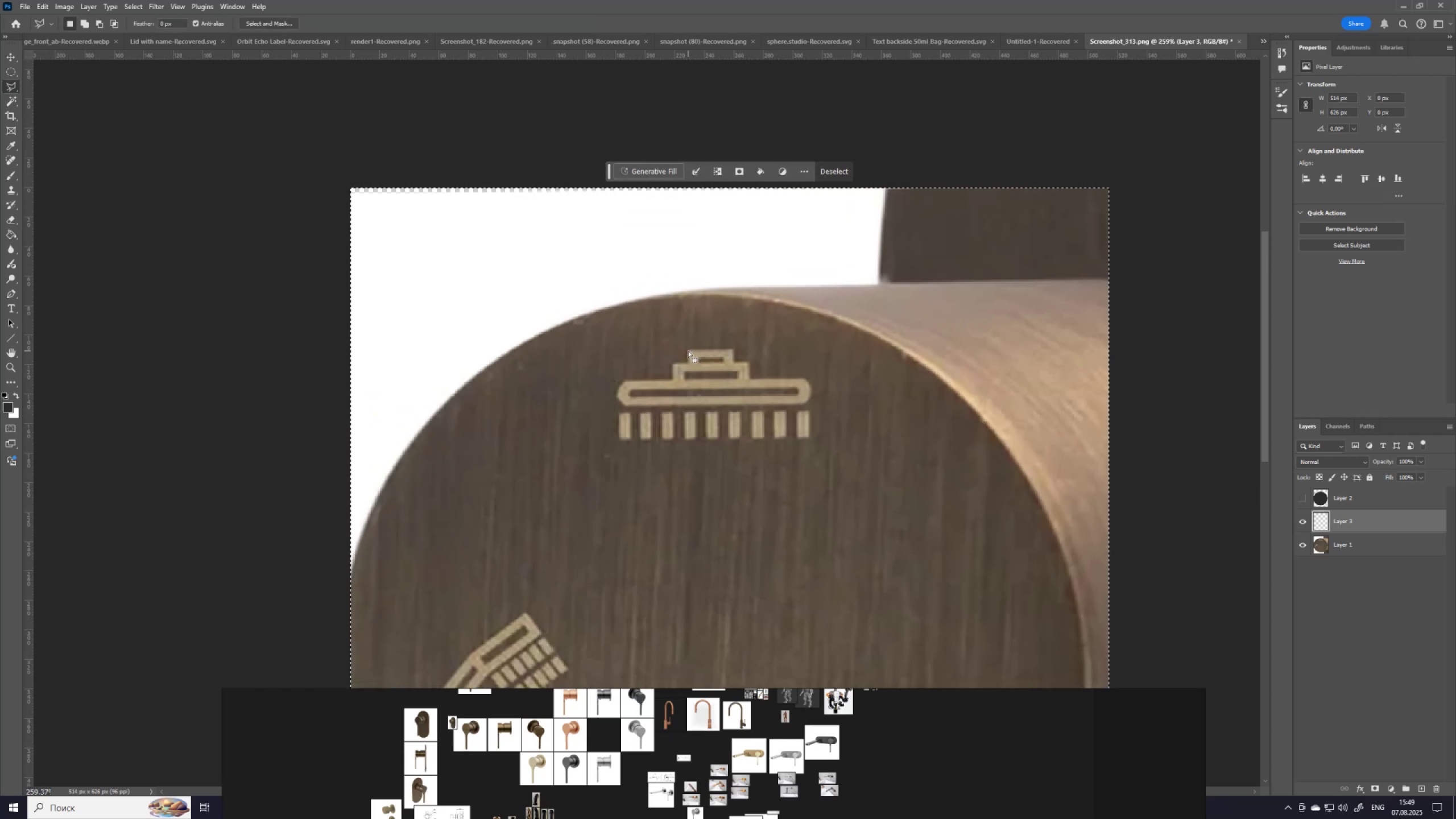 
left_click([689, 349])
 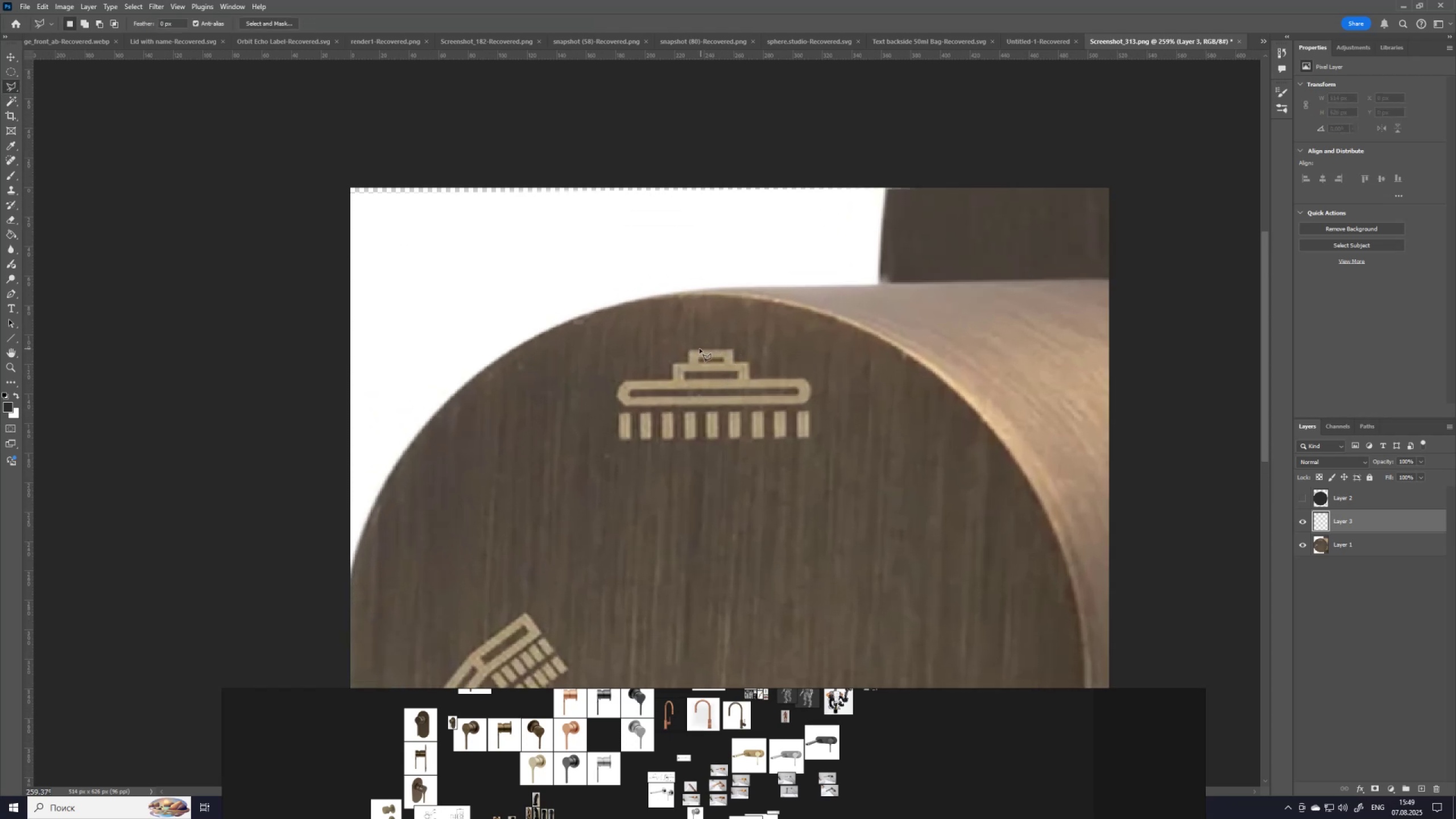 
left_click_drag(start_coordinate=[687, 349], to_coordinate=[743, 351])
 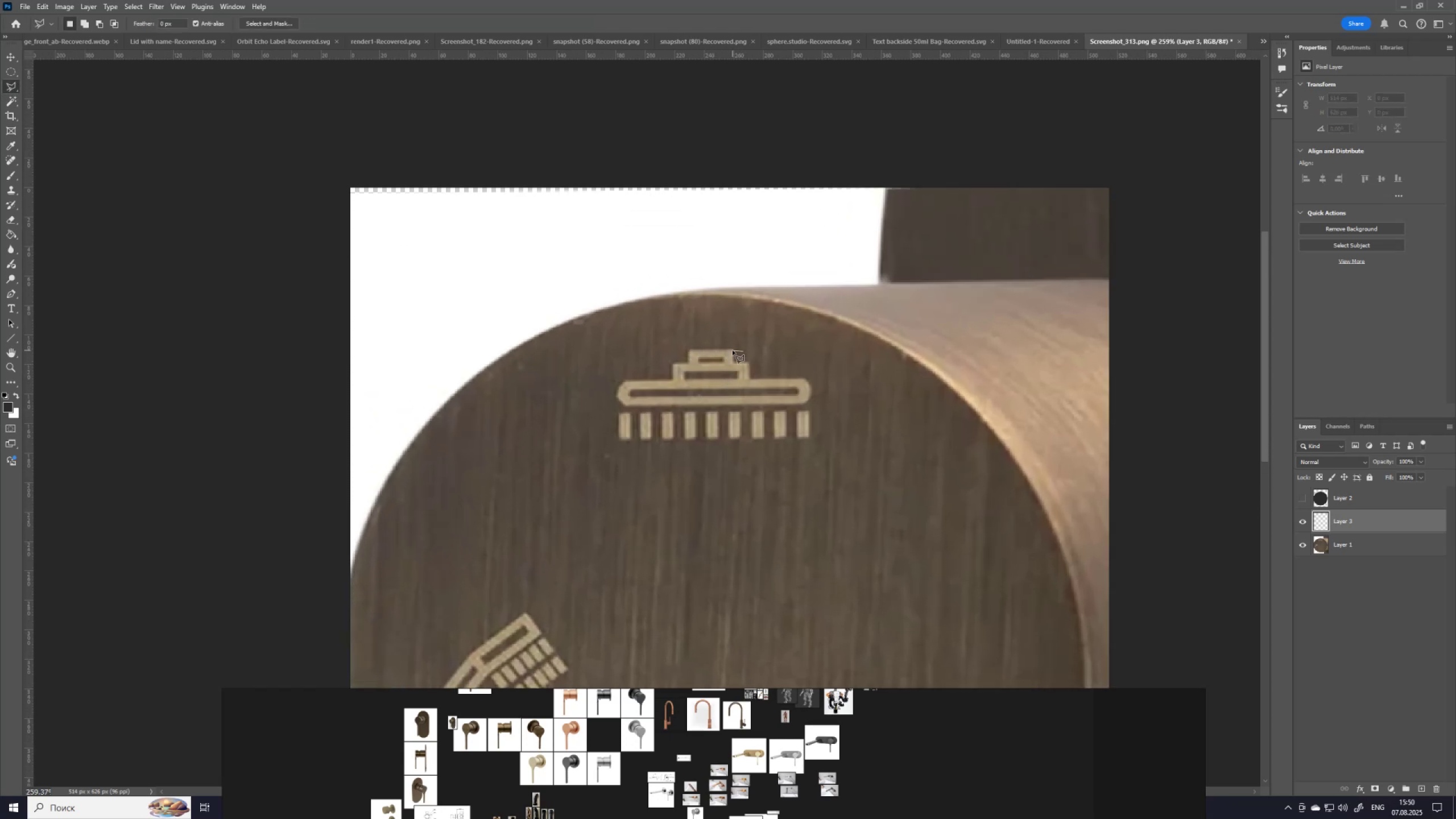 
left_click([733, 350])
 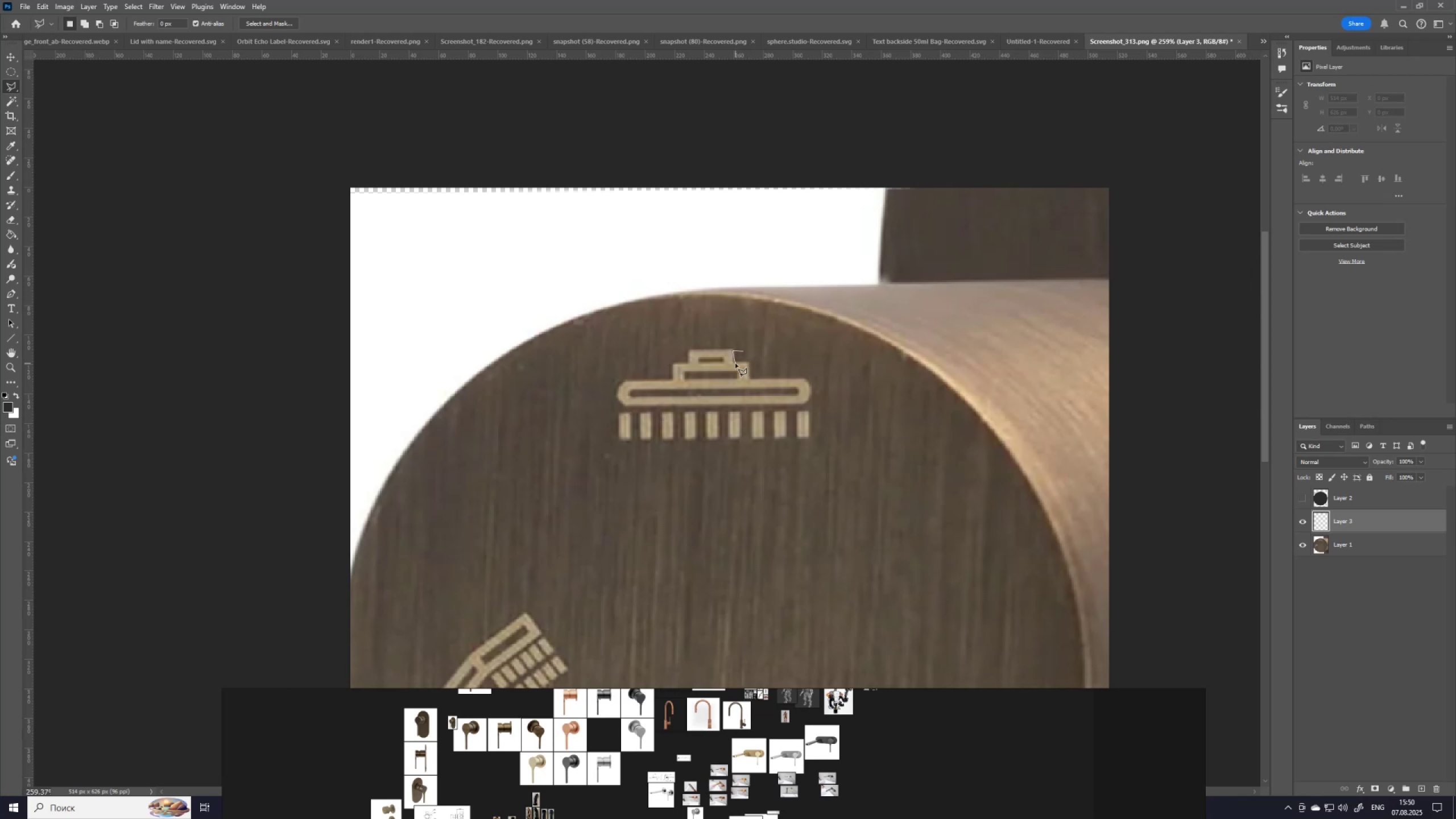 
key(Escape)
 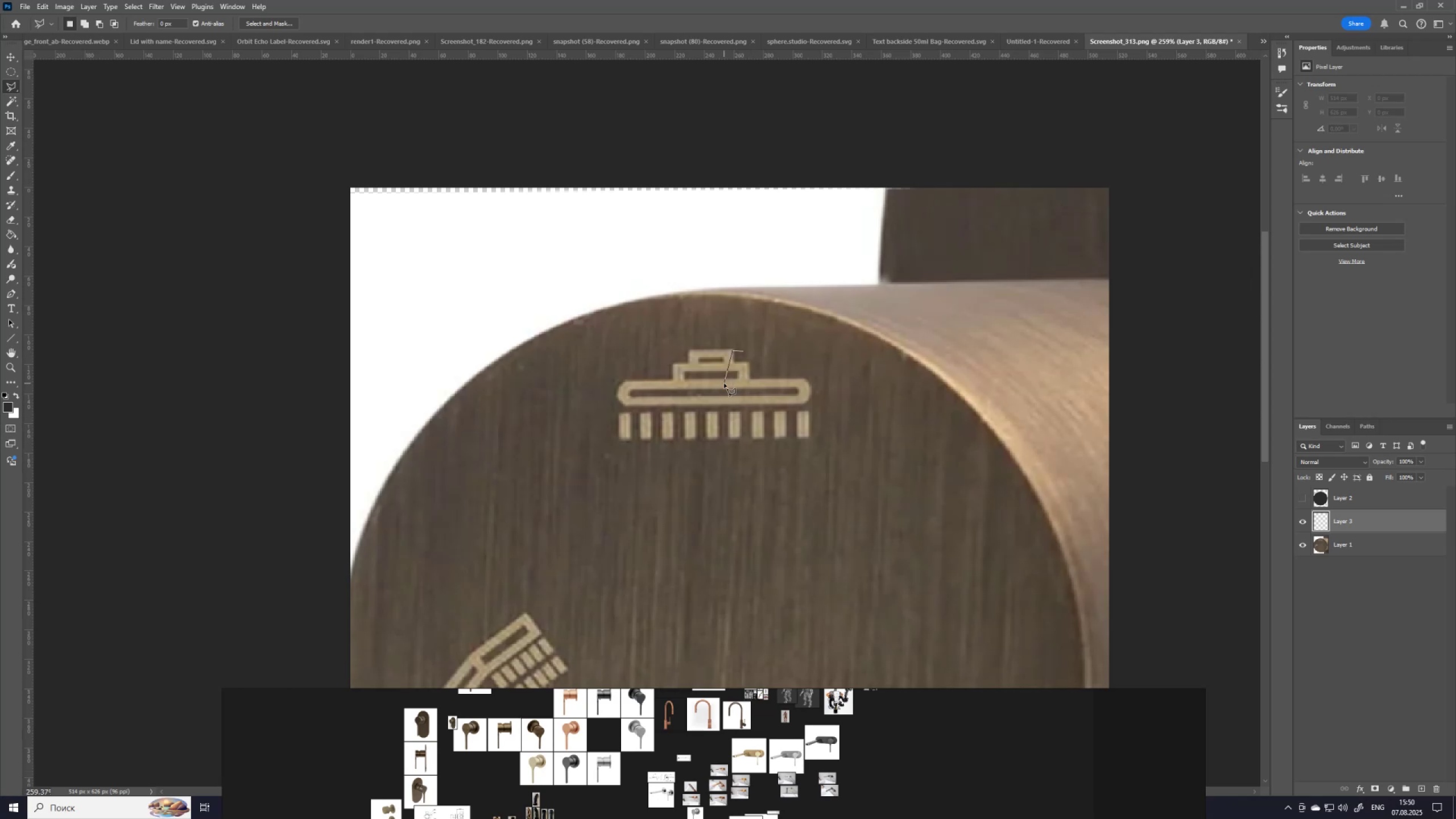 
key(Backspace)
 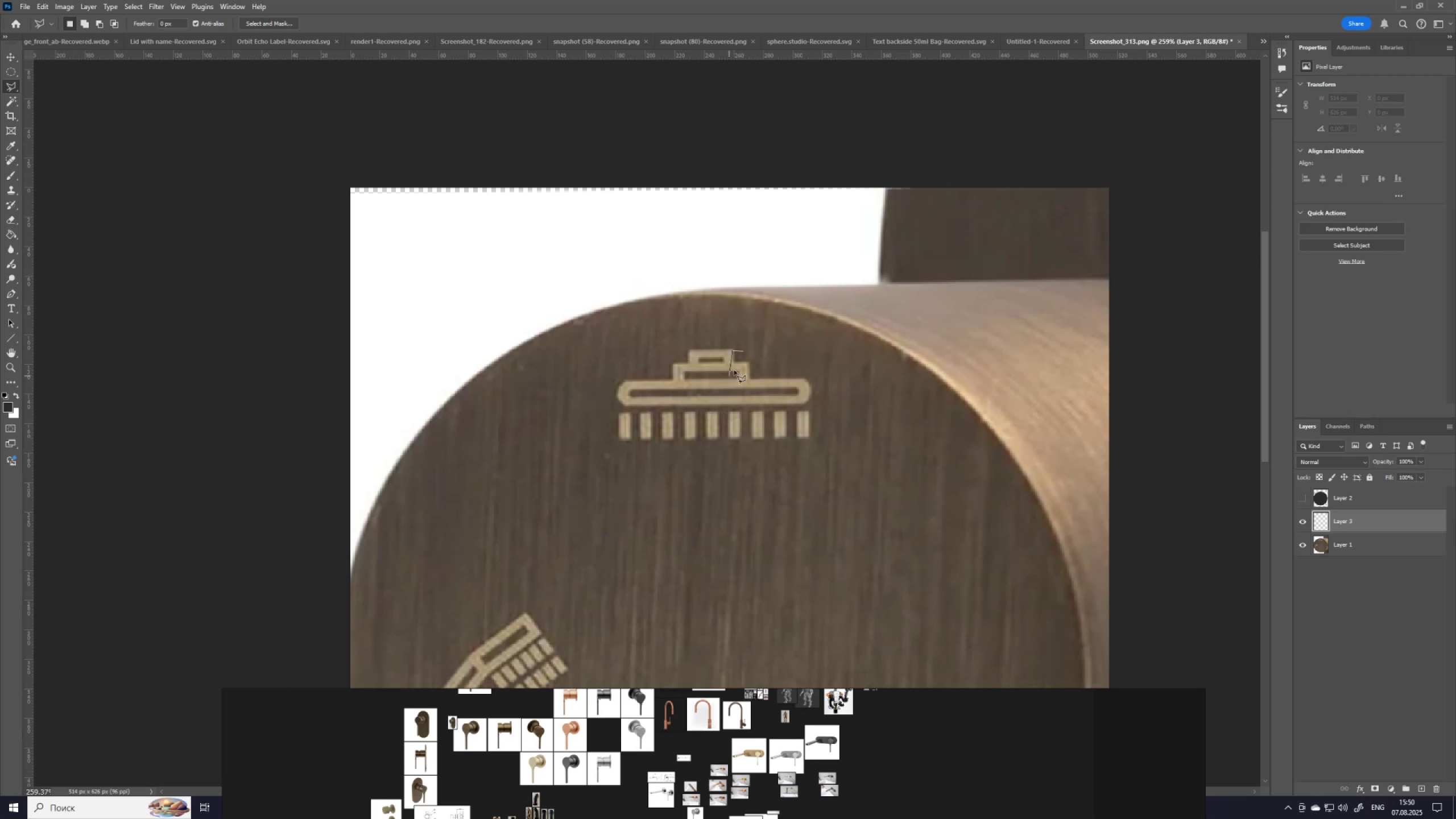 
key(Backspace)
 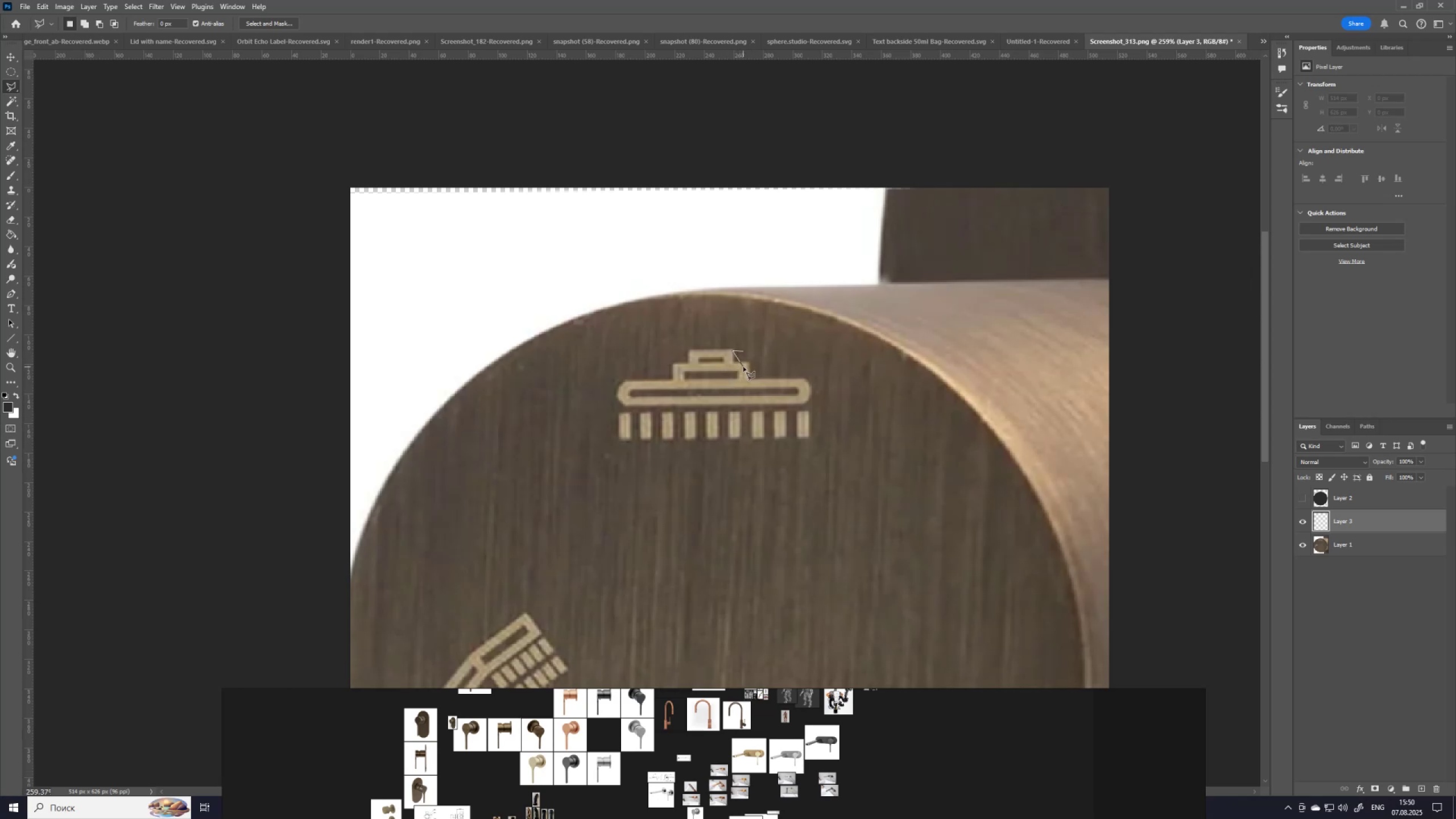 
key(Escape)
 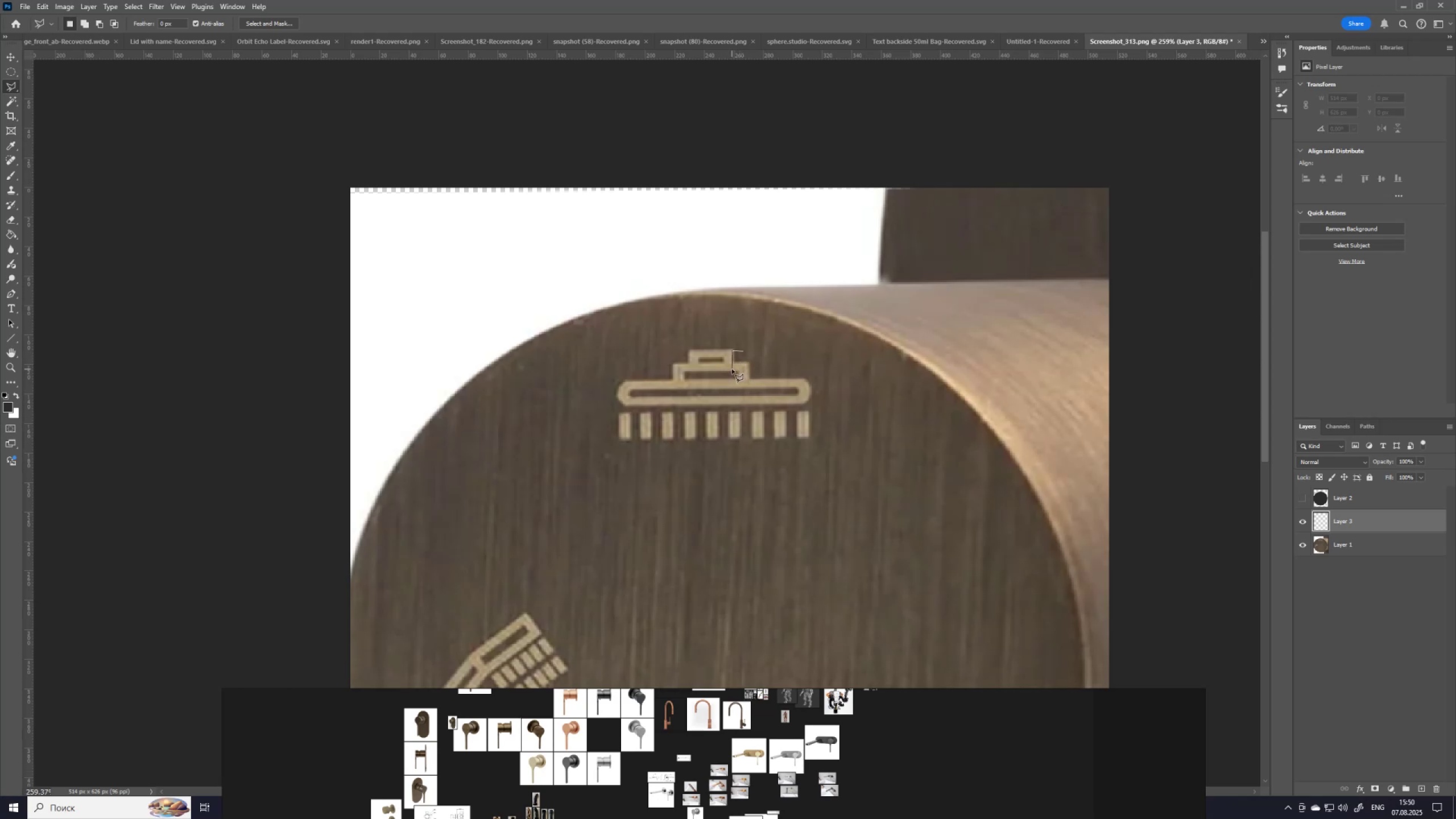 
right_click([732, 369])
 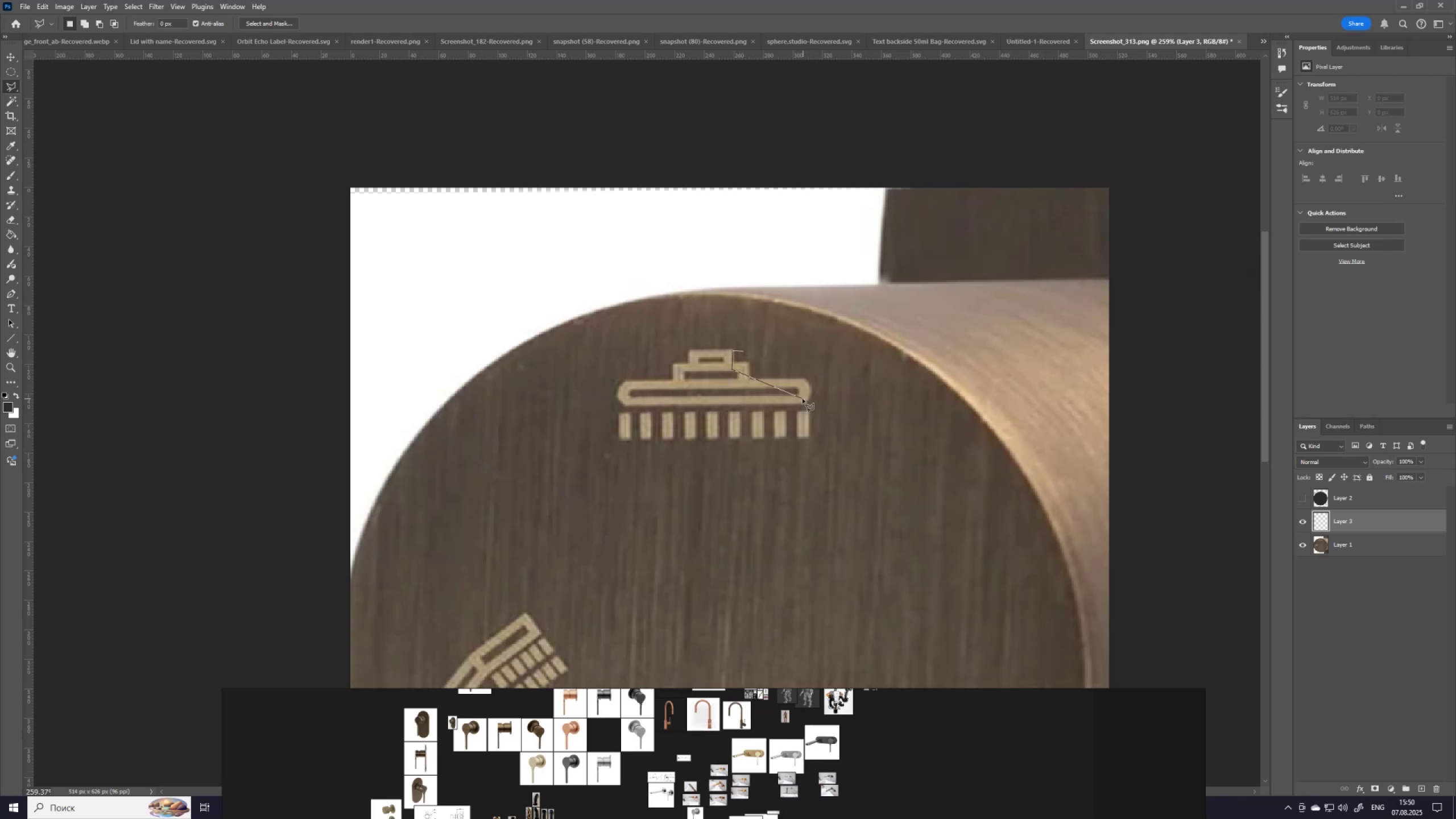 
key(Escape)
 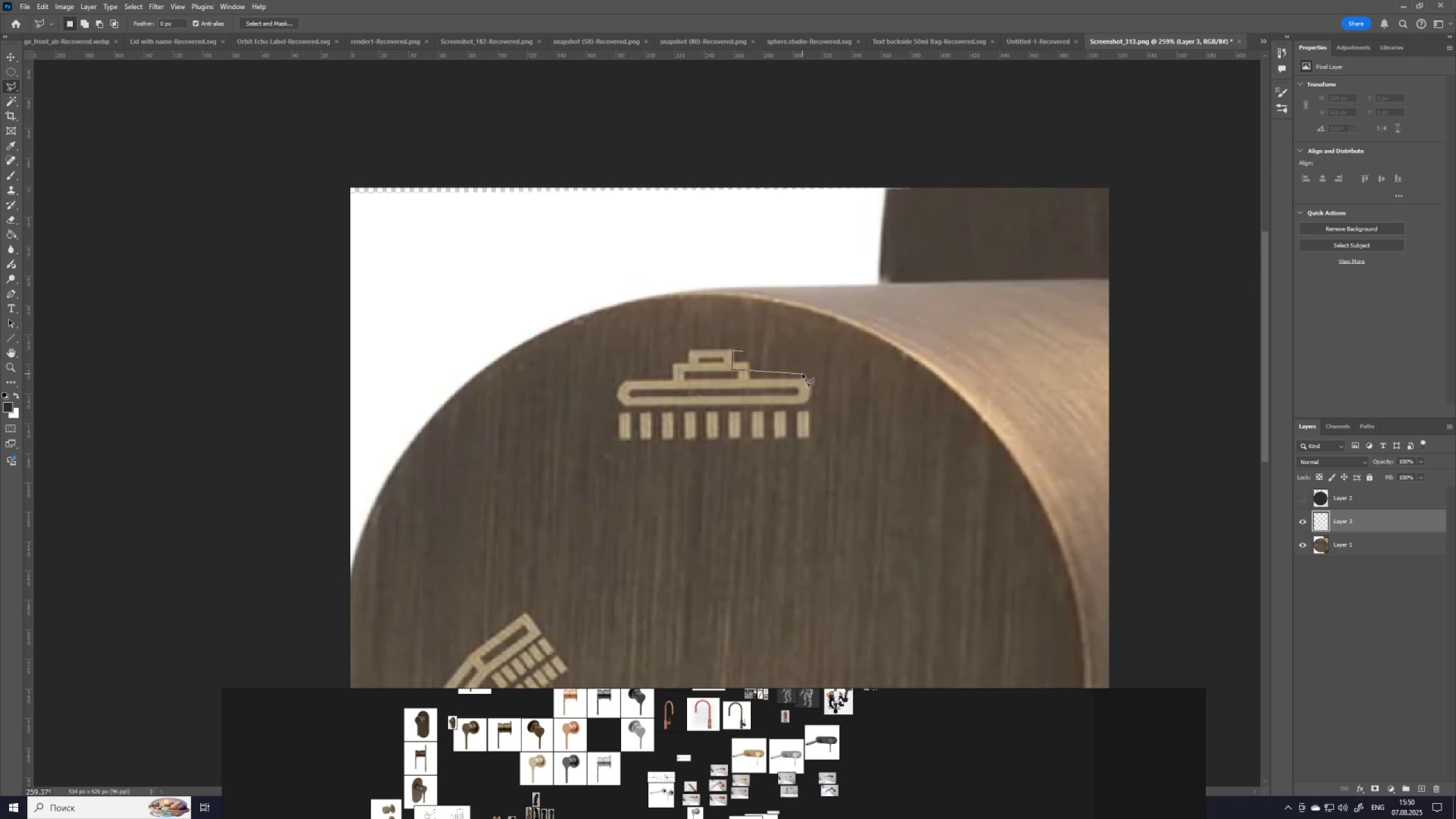 
key(Enter)
 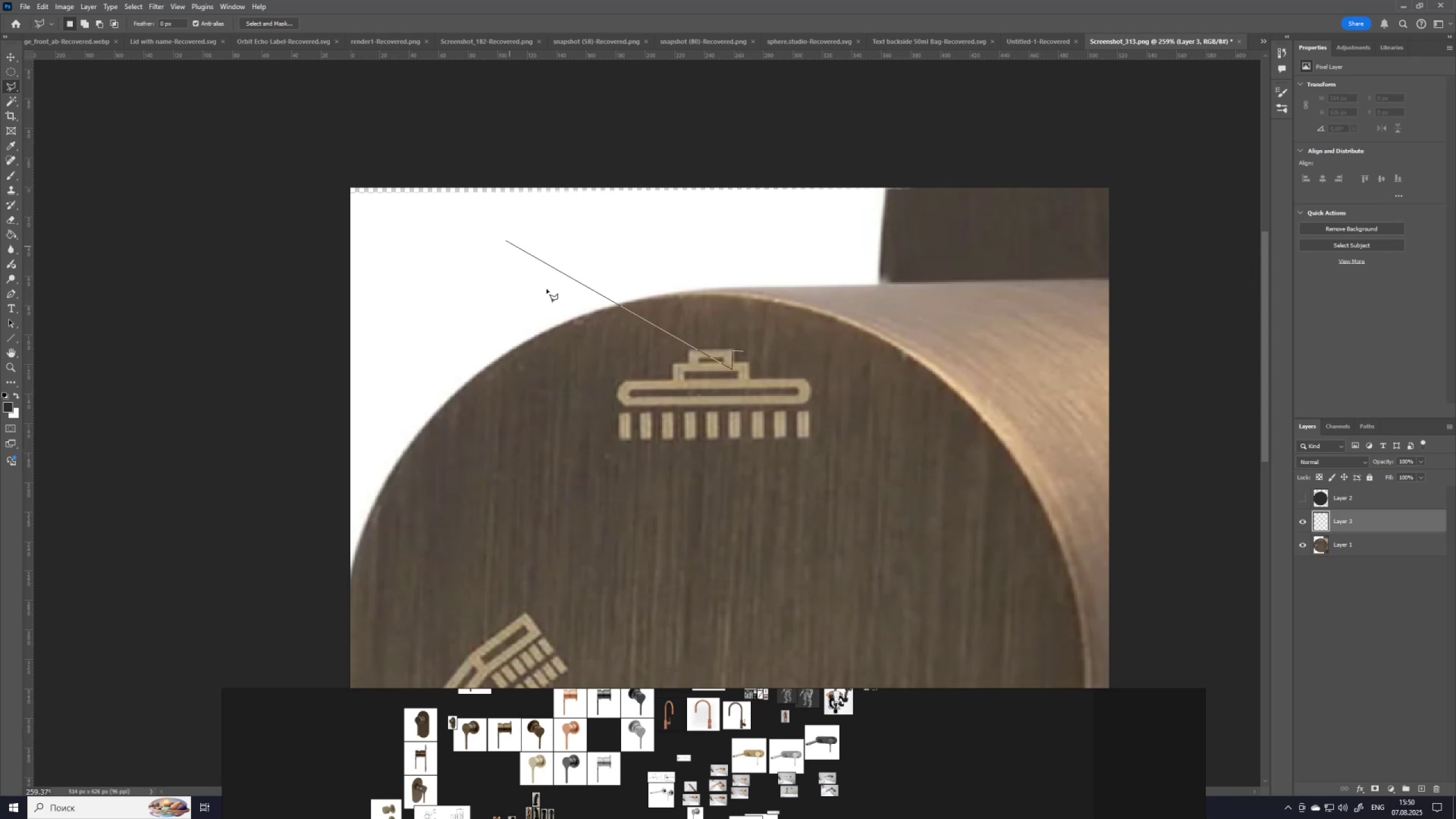 
left_click([614, 388])
 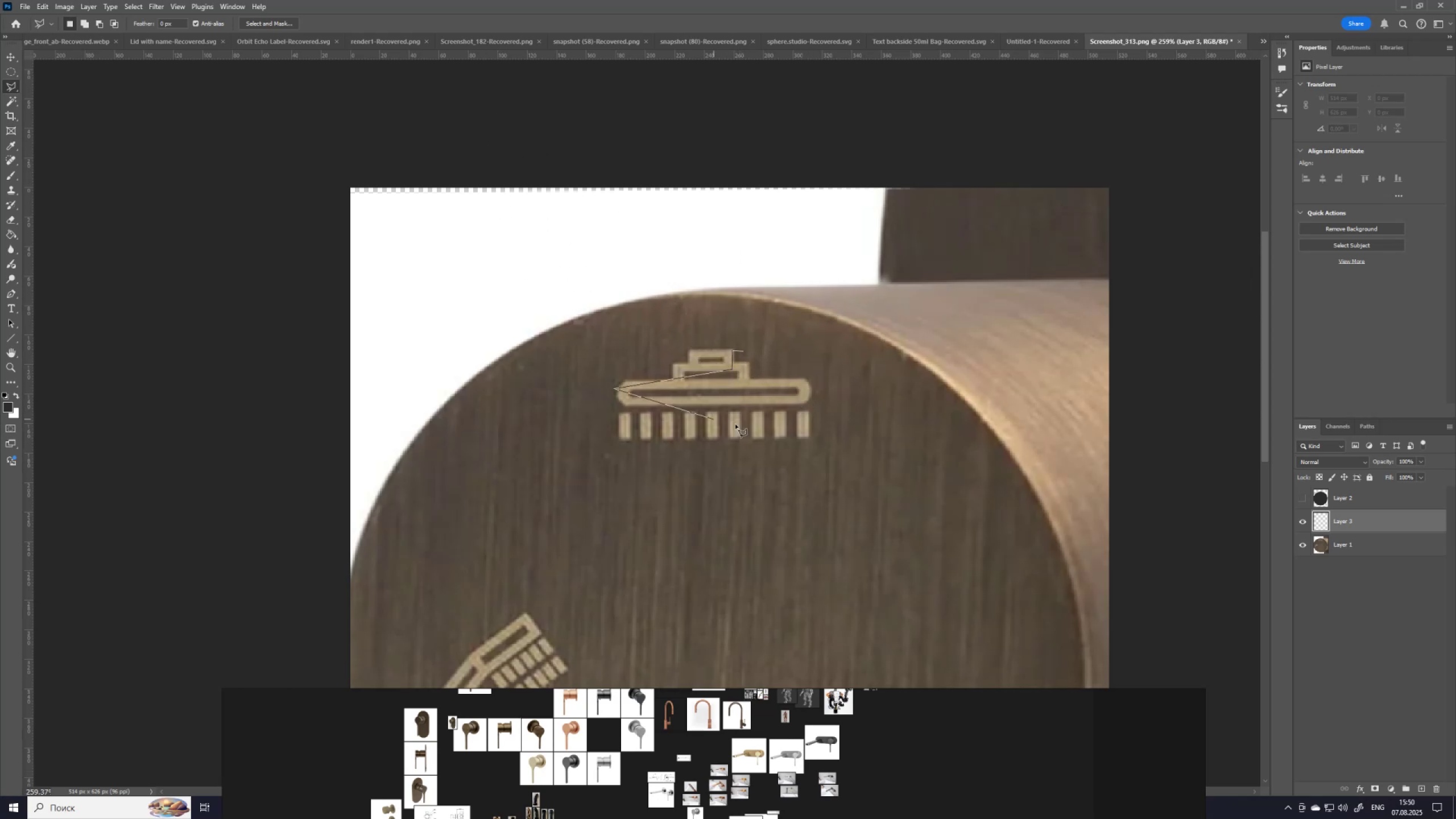 
left_click_drag(start_coordinate=[735, 424], to_coordinate=[743, 425])
 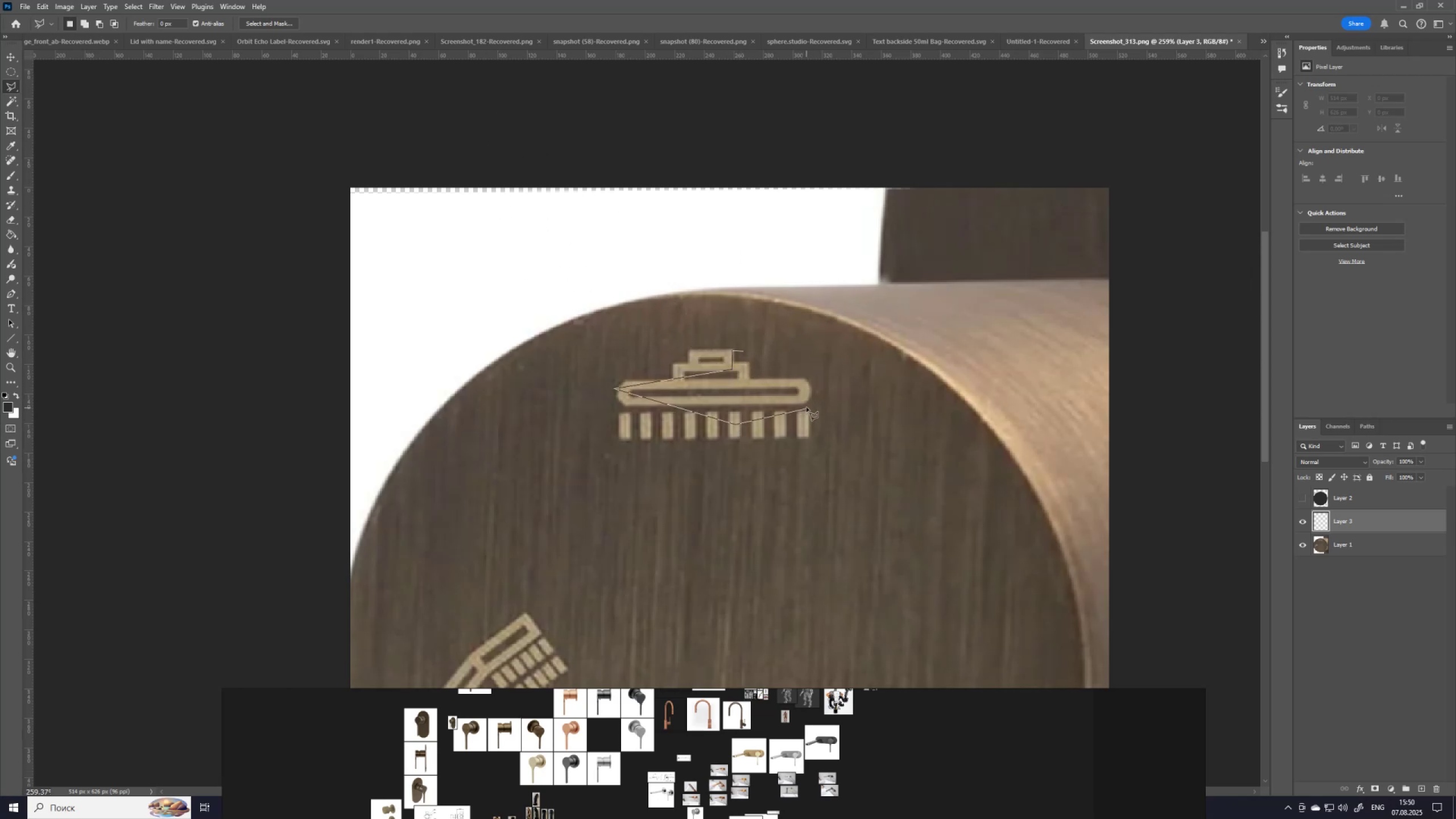 
triple_click([806, 407])
 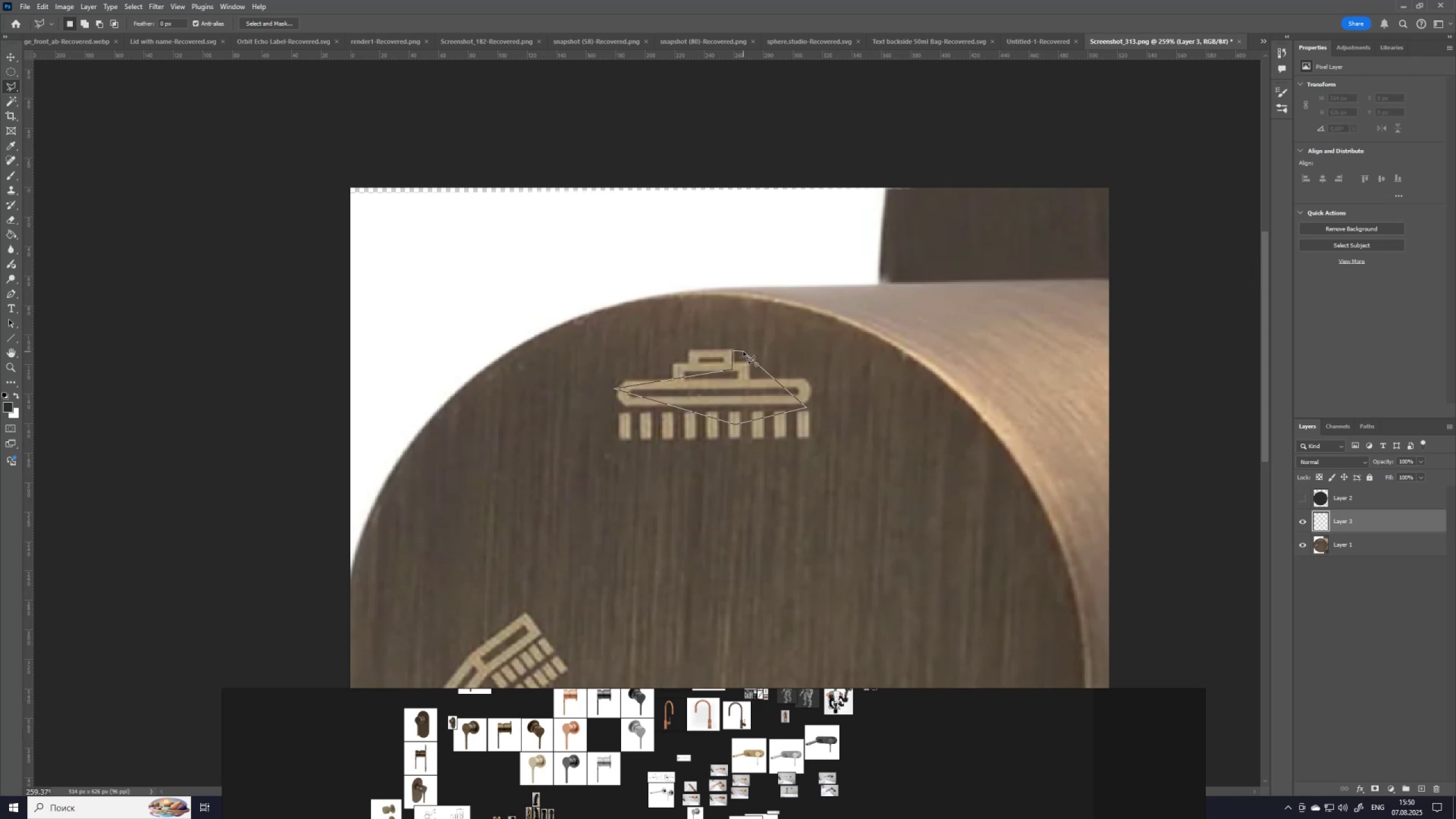 
left_click([743, 351])
 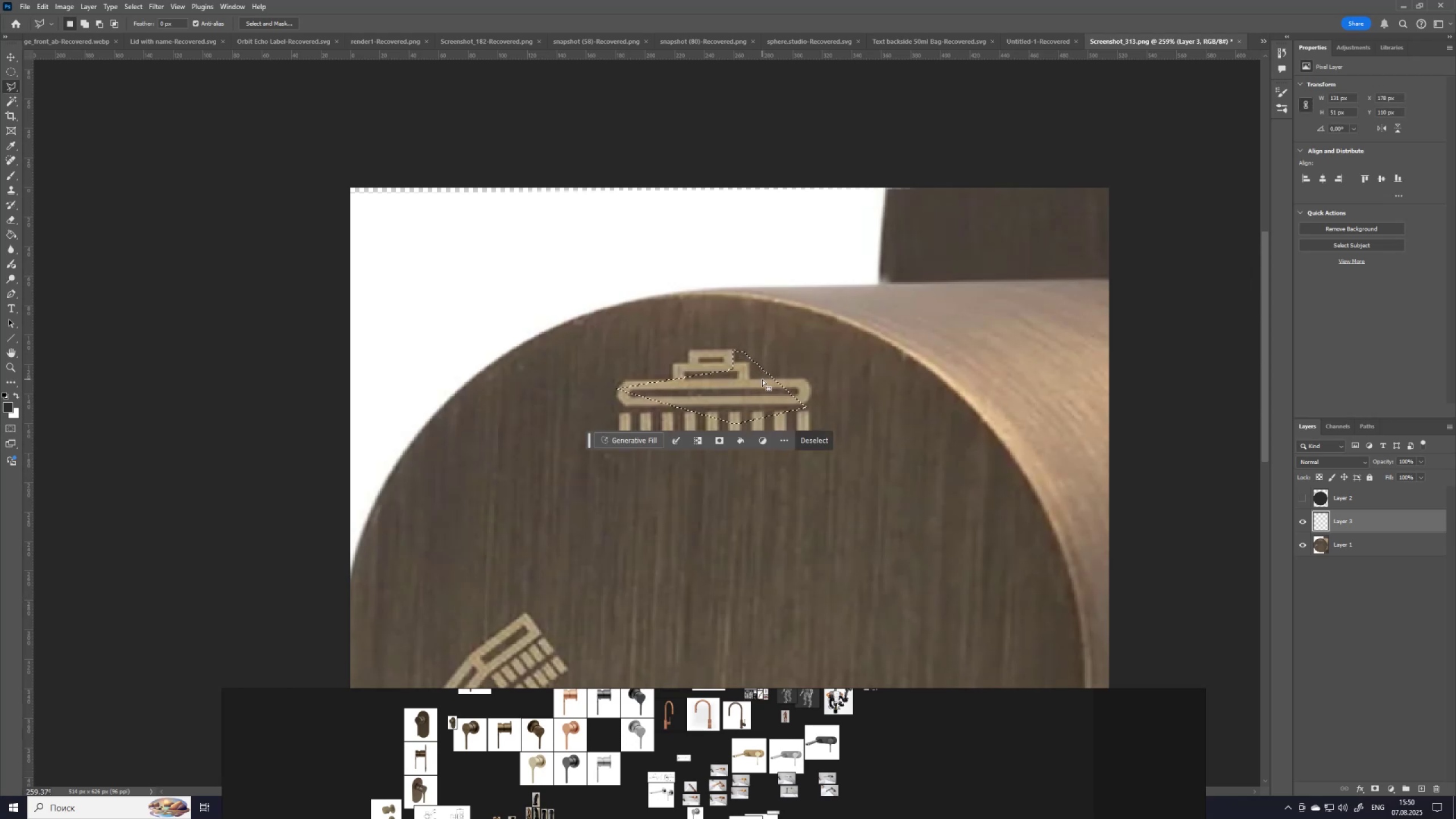 
key(Control+D)
 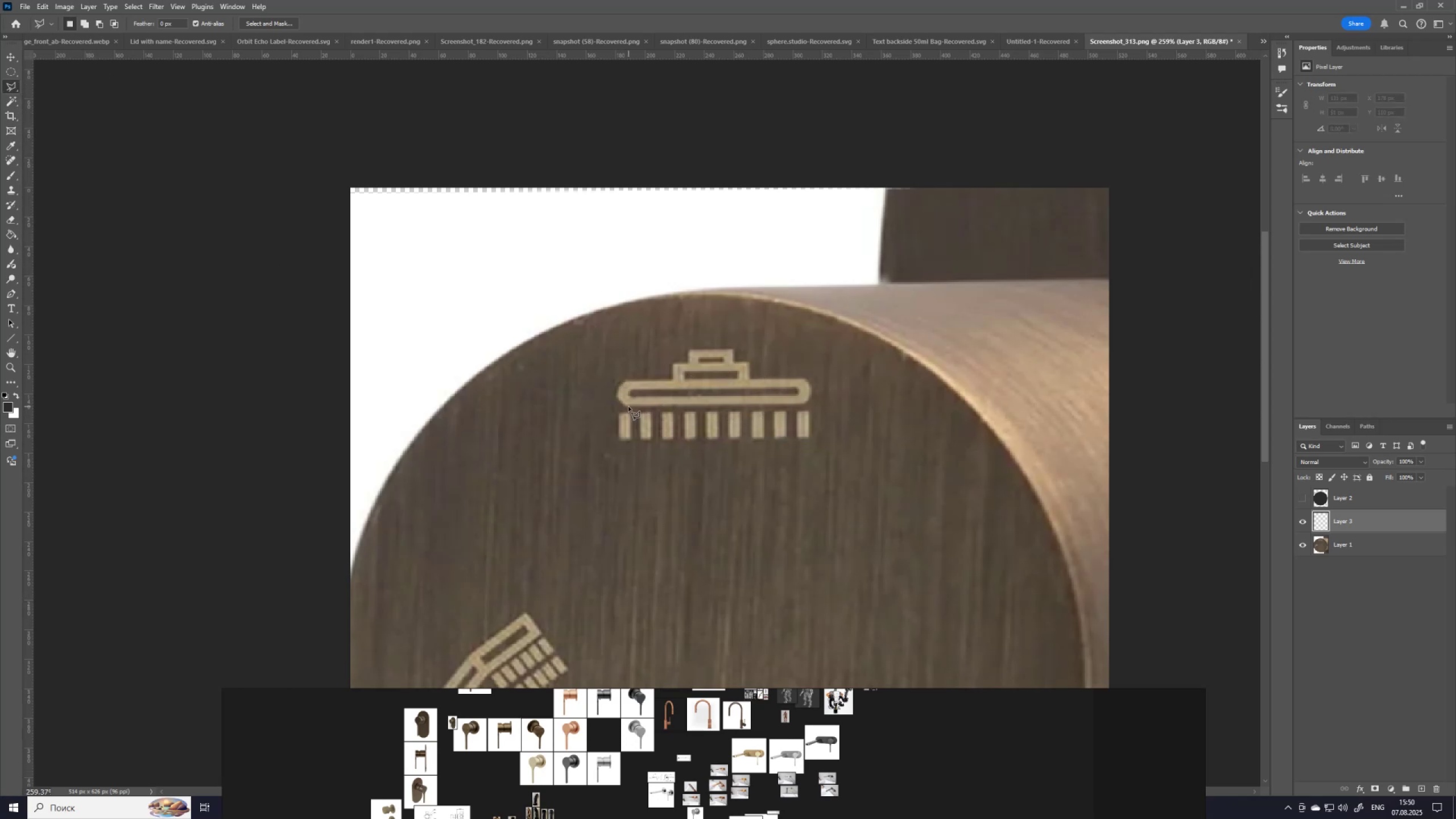 
left_click([628, 407])
 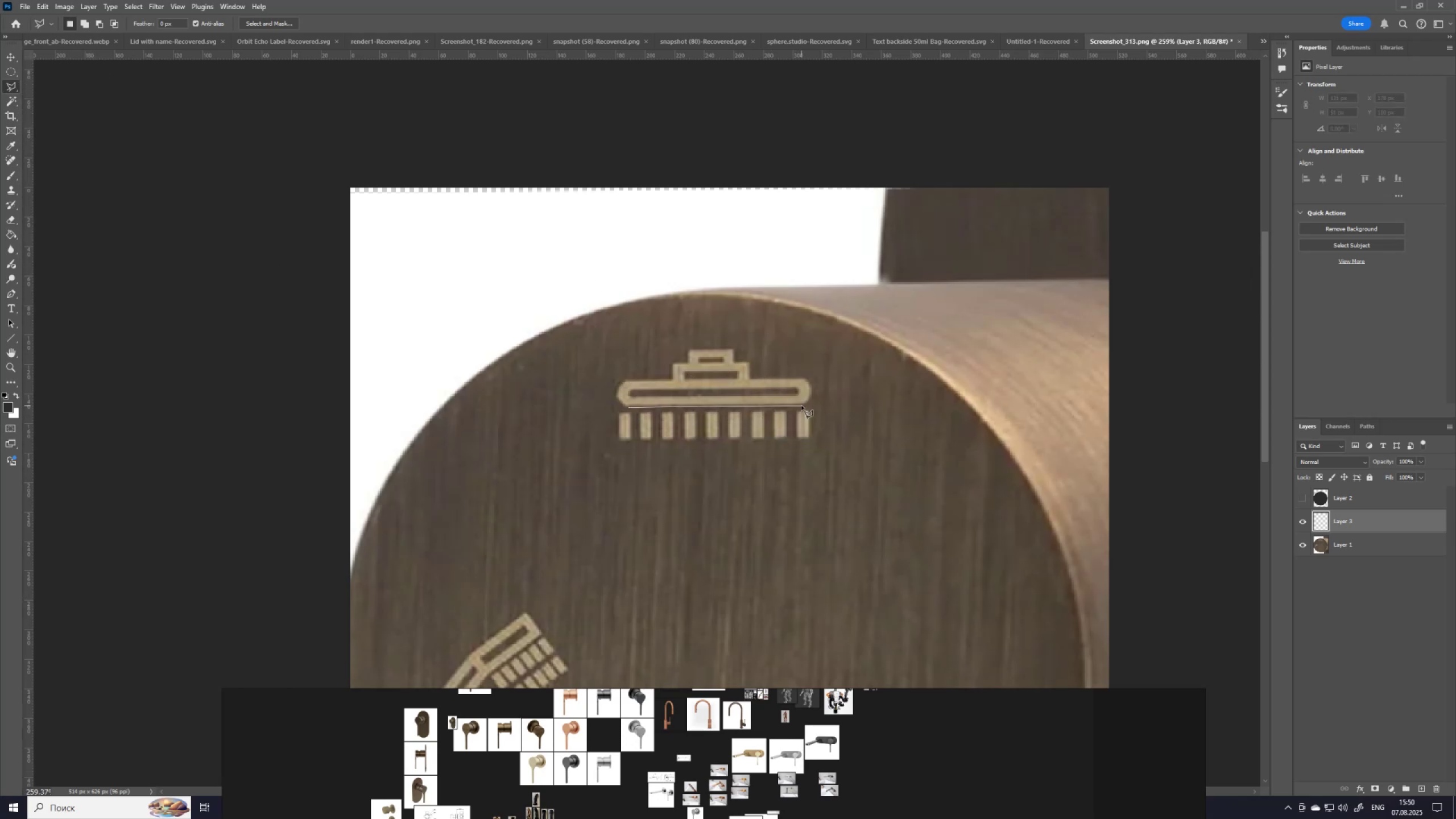 
hold_key(key=ShiftLeft, duration=1.53)
 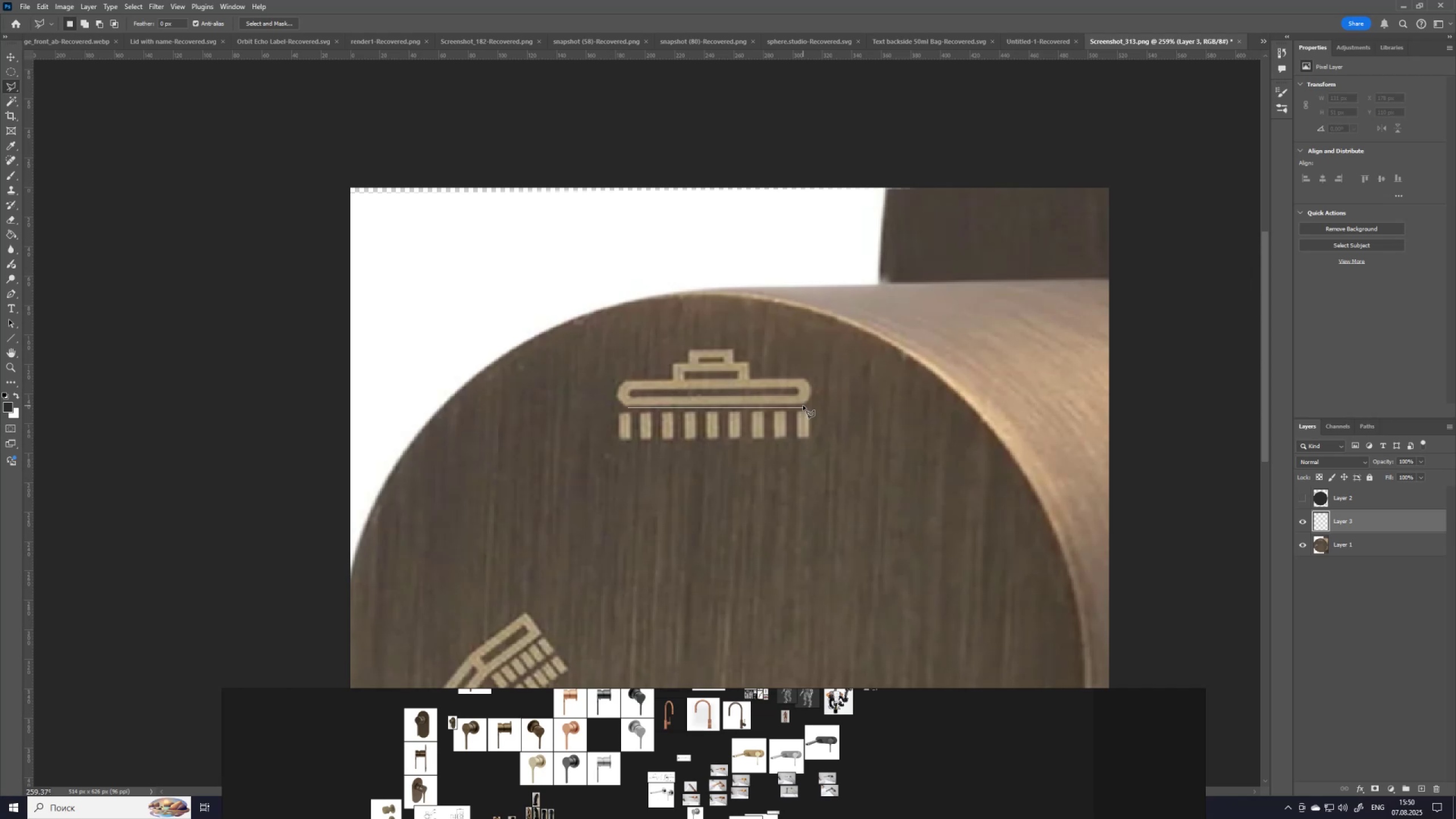 
hold_key(key=ShiftLeft, duration=1.52)
 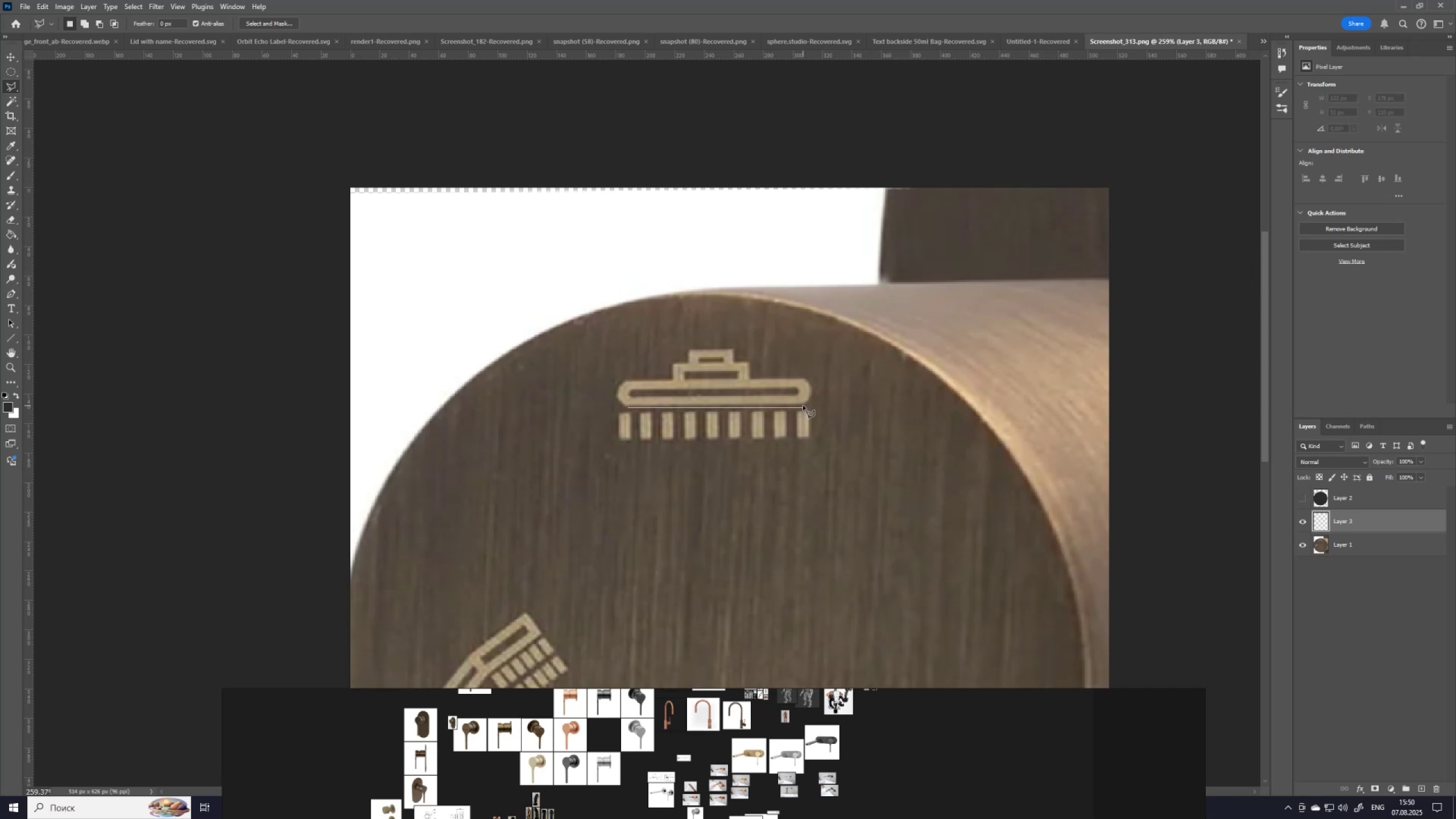 
hold_key(key=ShiftLeft, duration=1.51)
 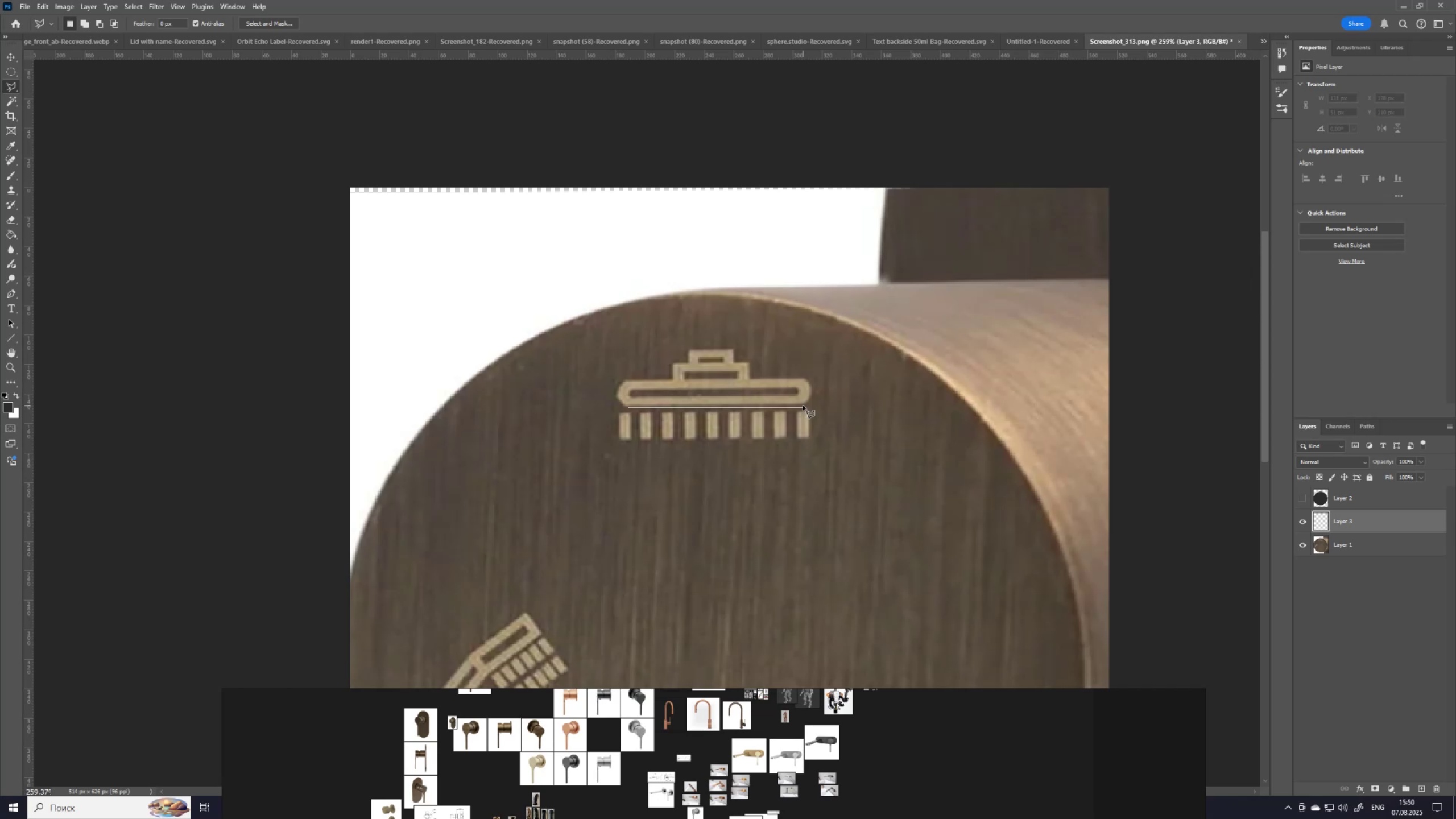 
hold_key(key=ShiftLeft, duration=1.52)
 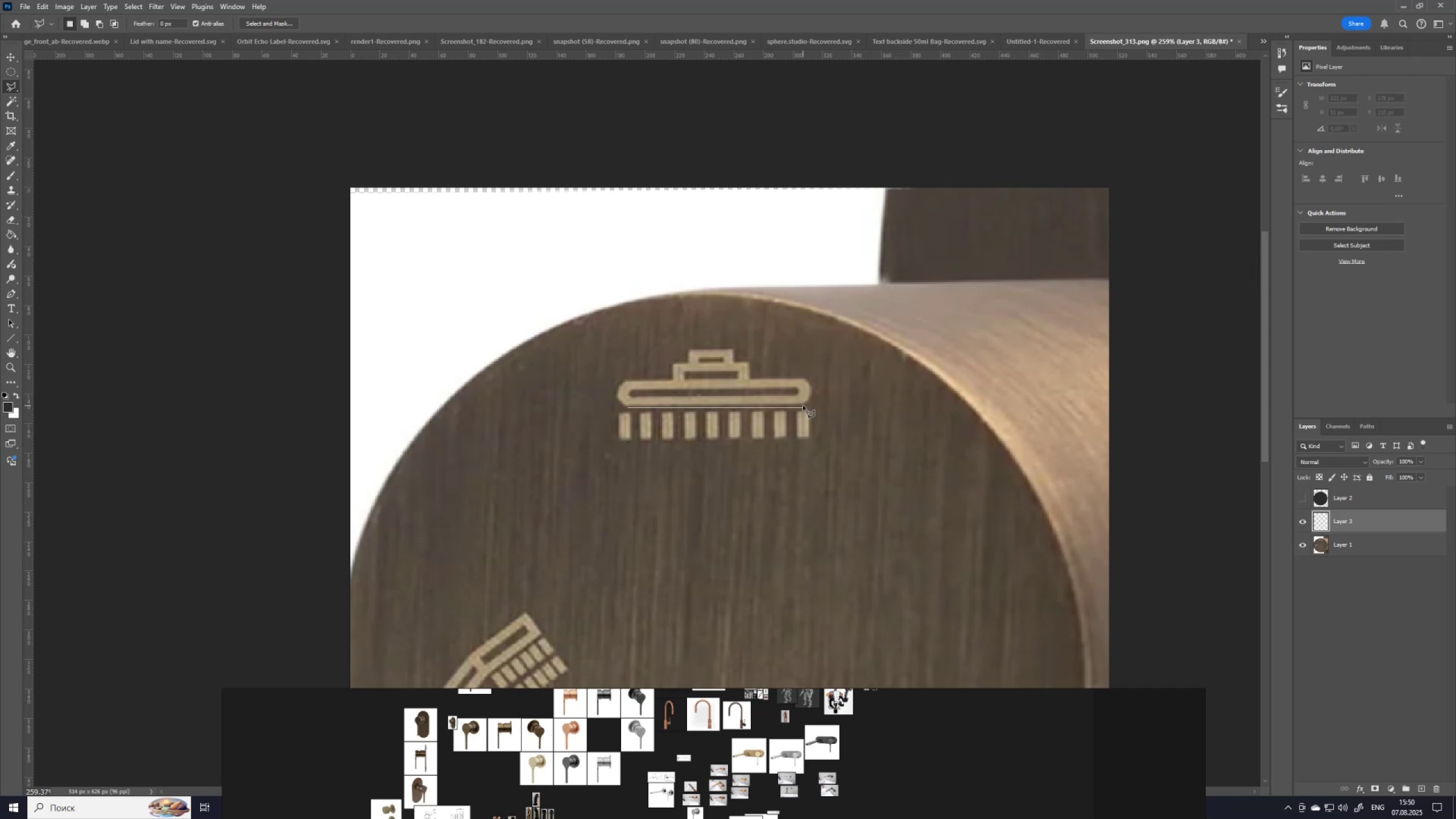 
hold_key(key=ShiftLeft, duration=0.73)
 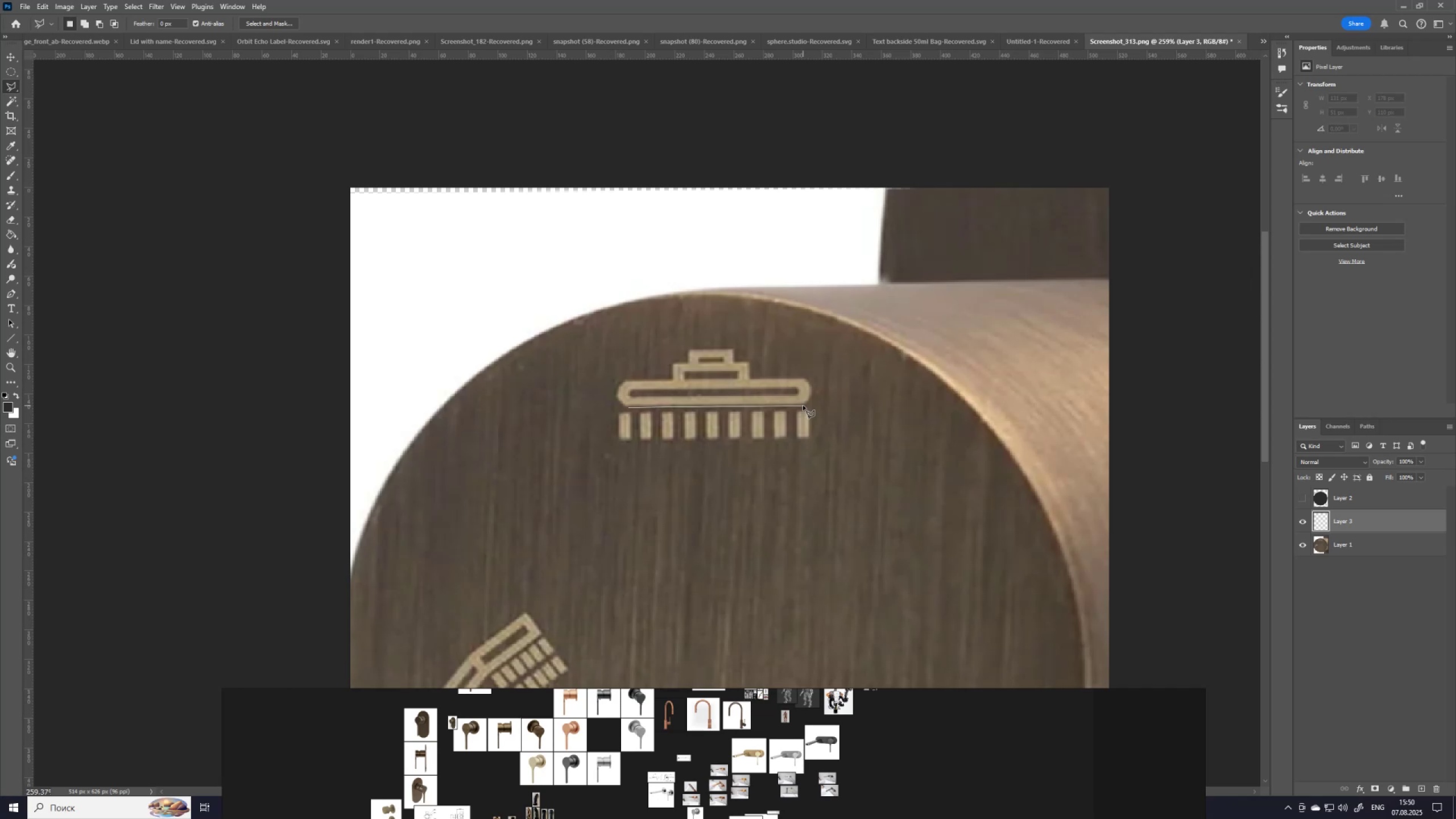 
key(Escape)
 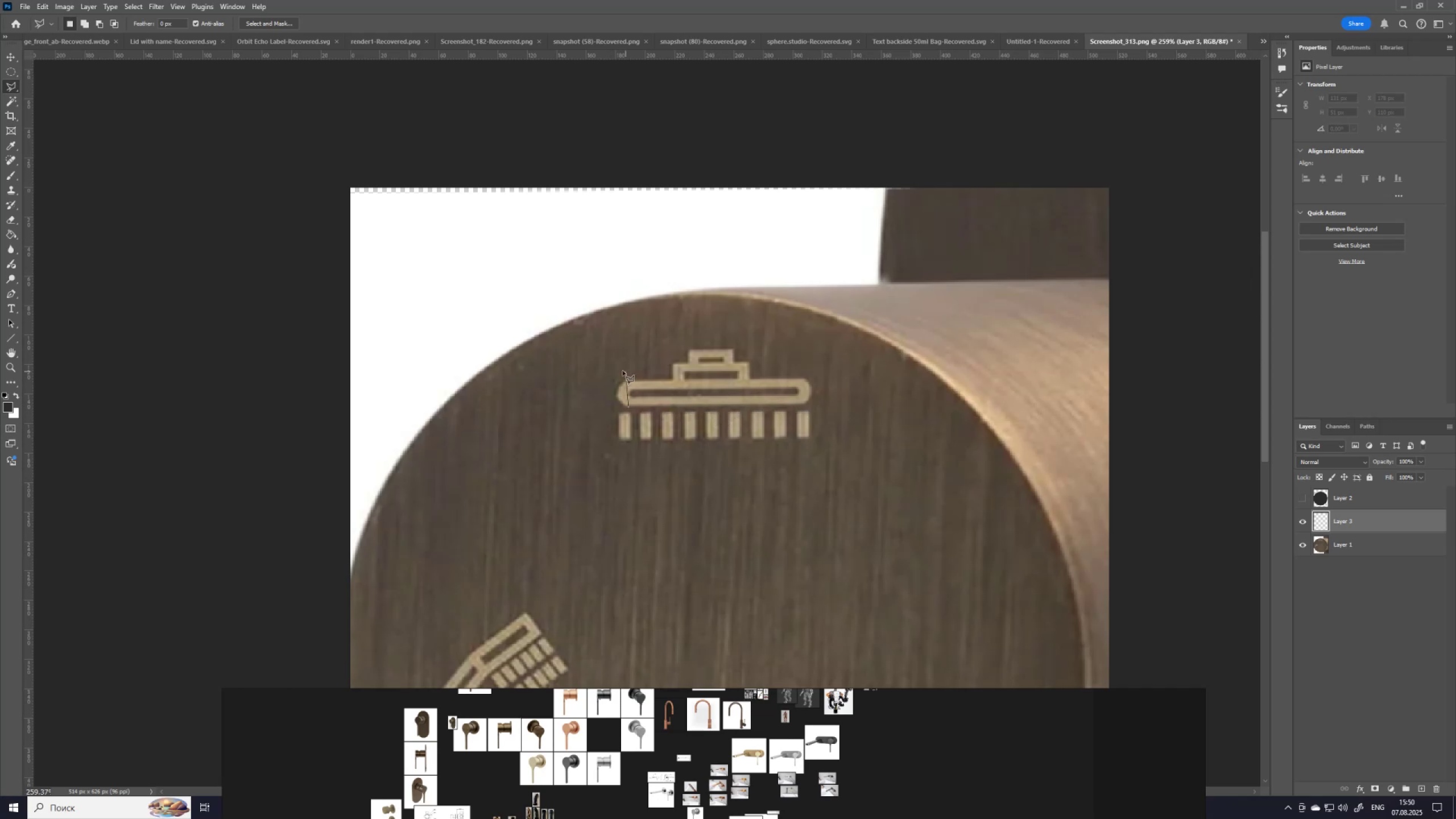 
left_click_drag(start_coordinate=[630, 407], to_coordinate=[632, 411])
 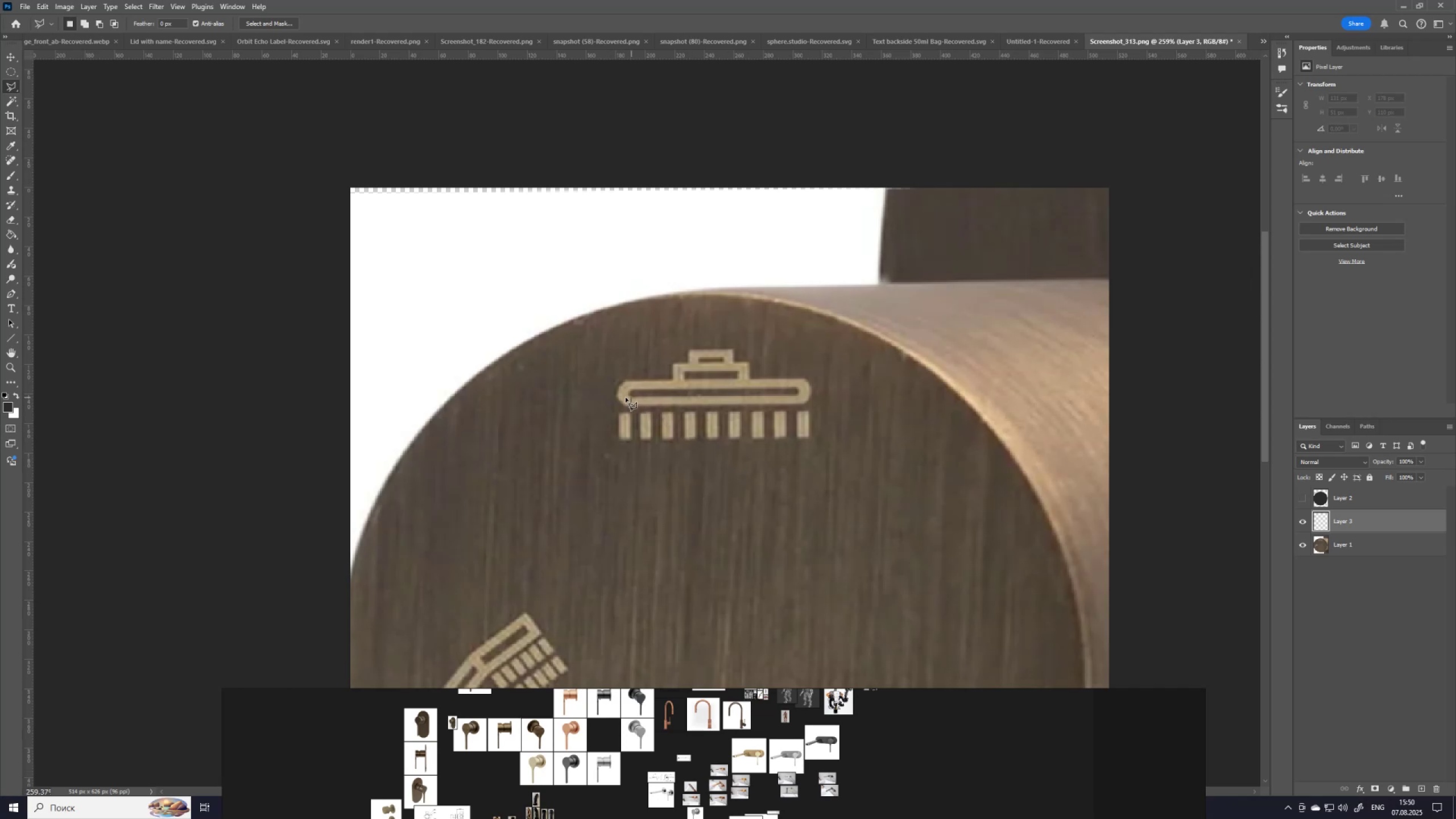 
wait(7.37)
 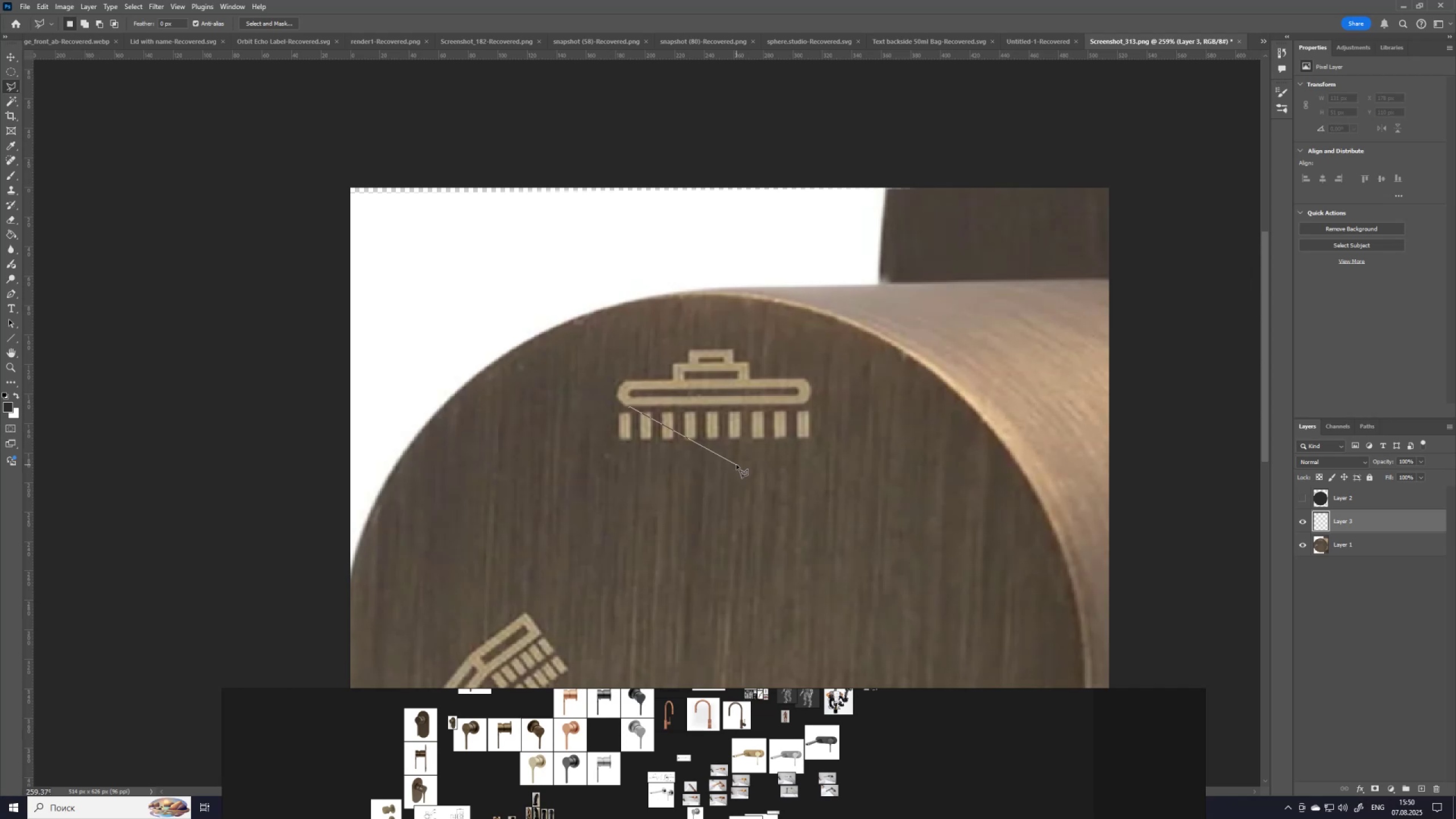 
key(Escape)
 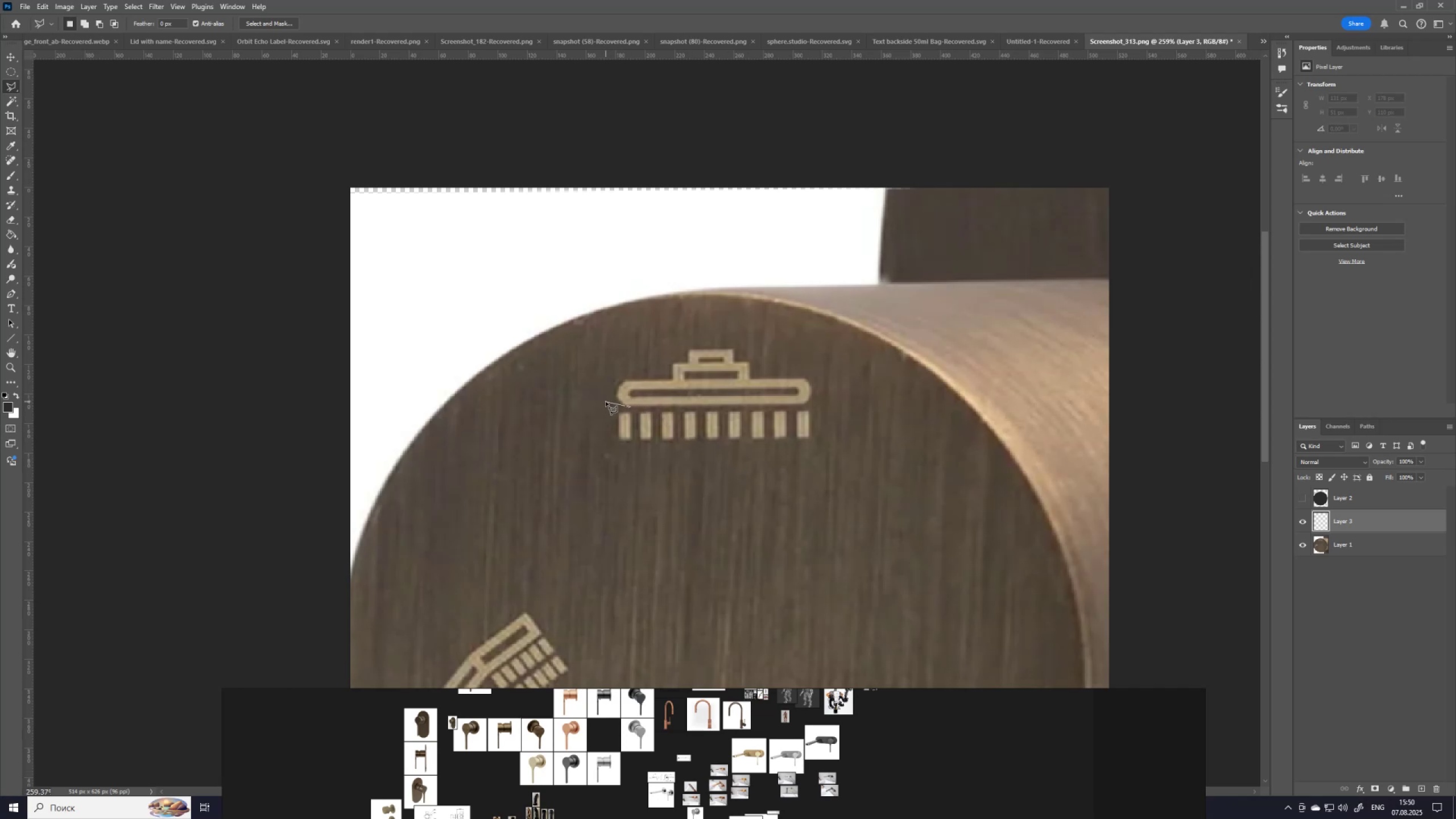 
key(Escape)
 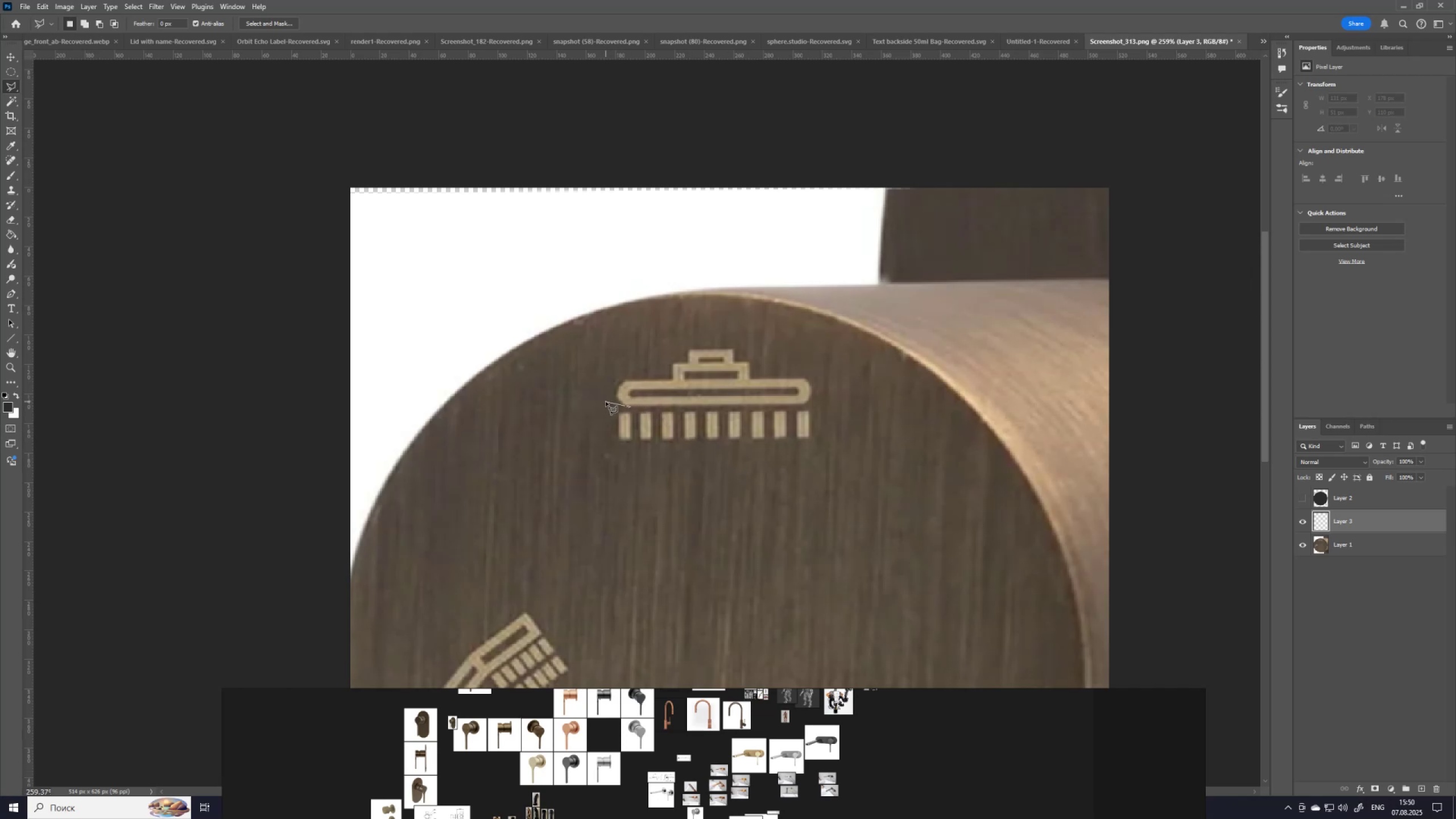 
key(Escape)
 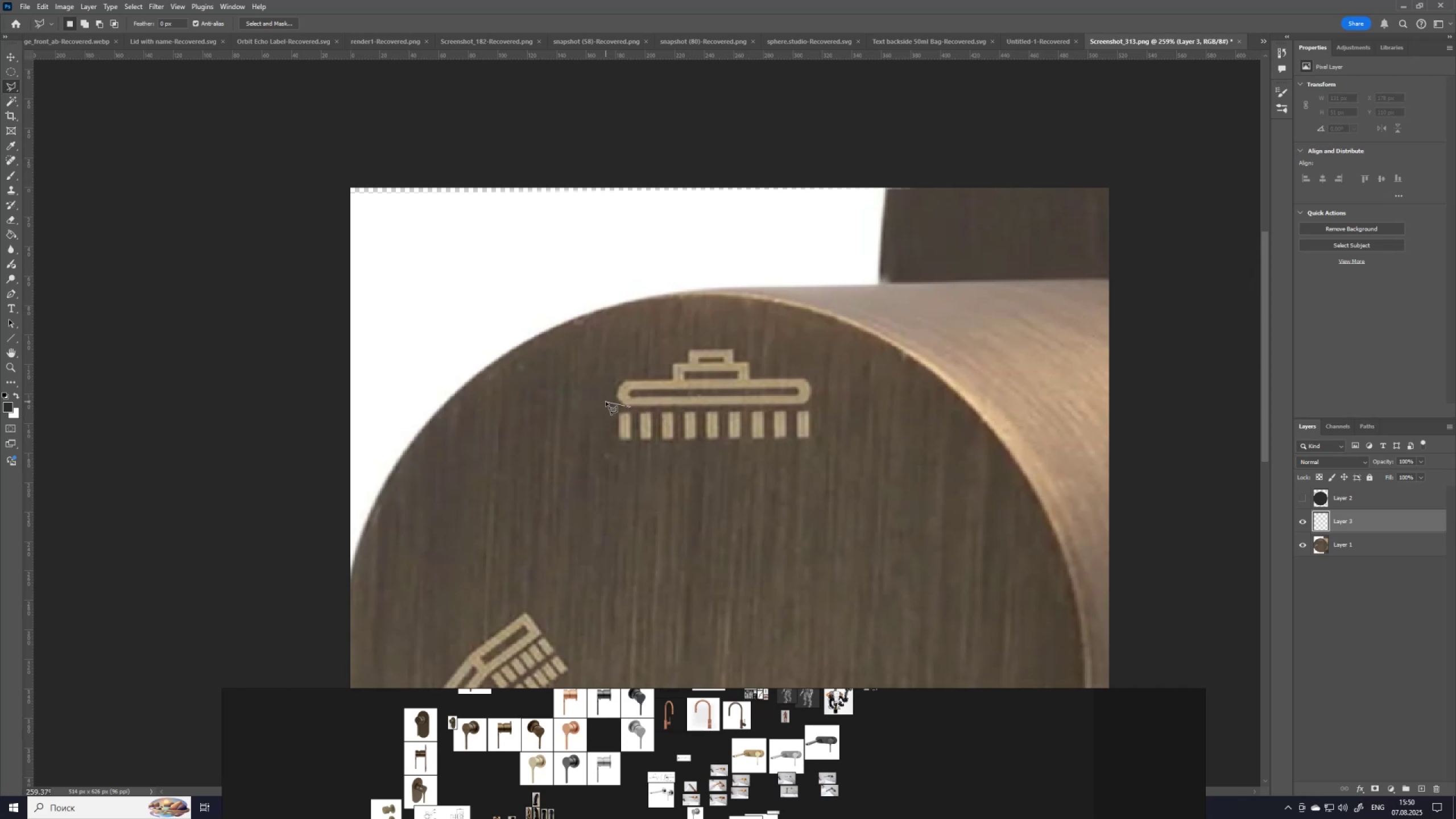 
key(Backspace)
 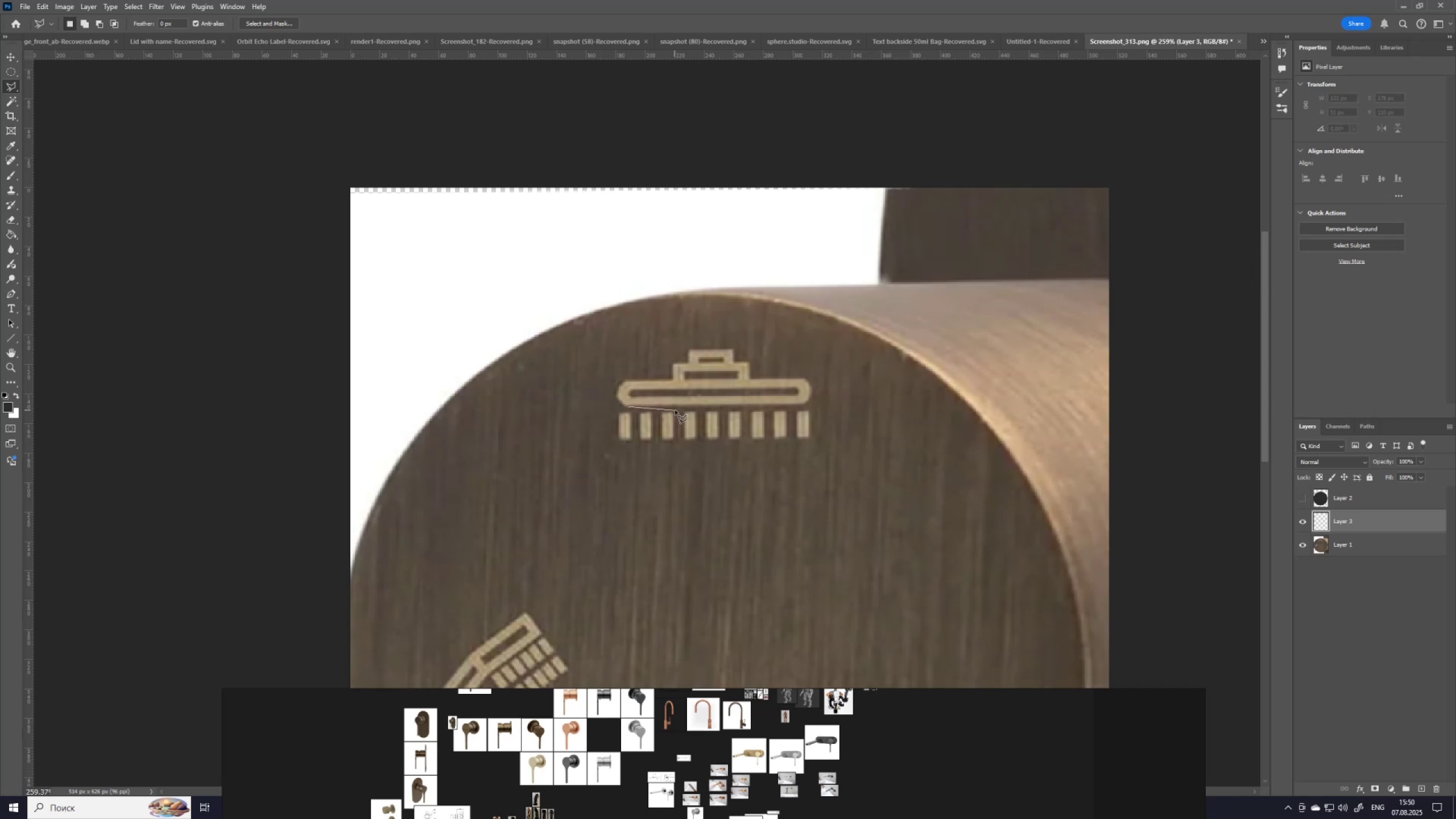 
left_click([687, 407])
 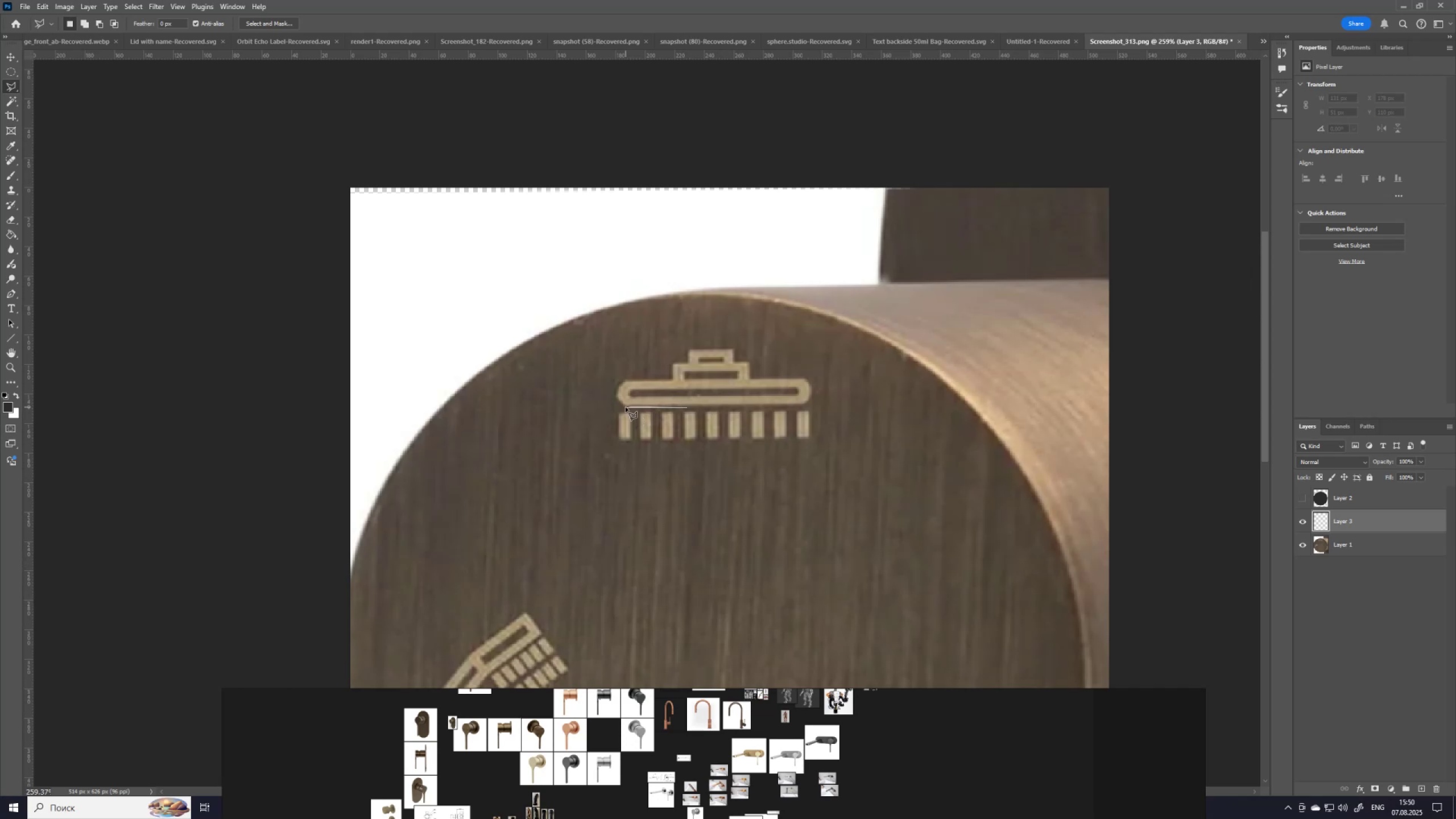 
left_click([628, 407])
 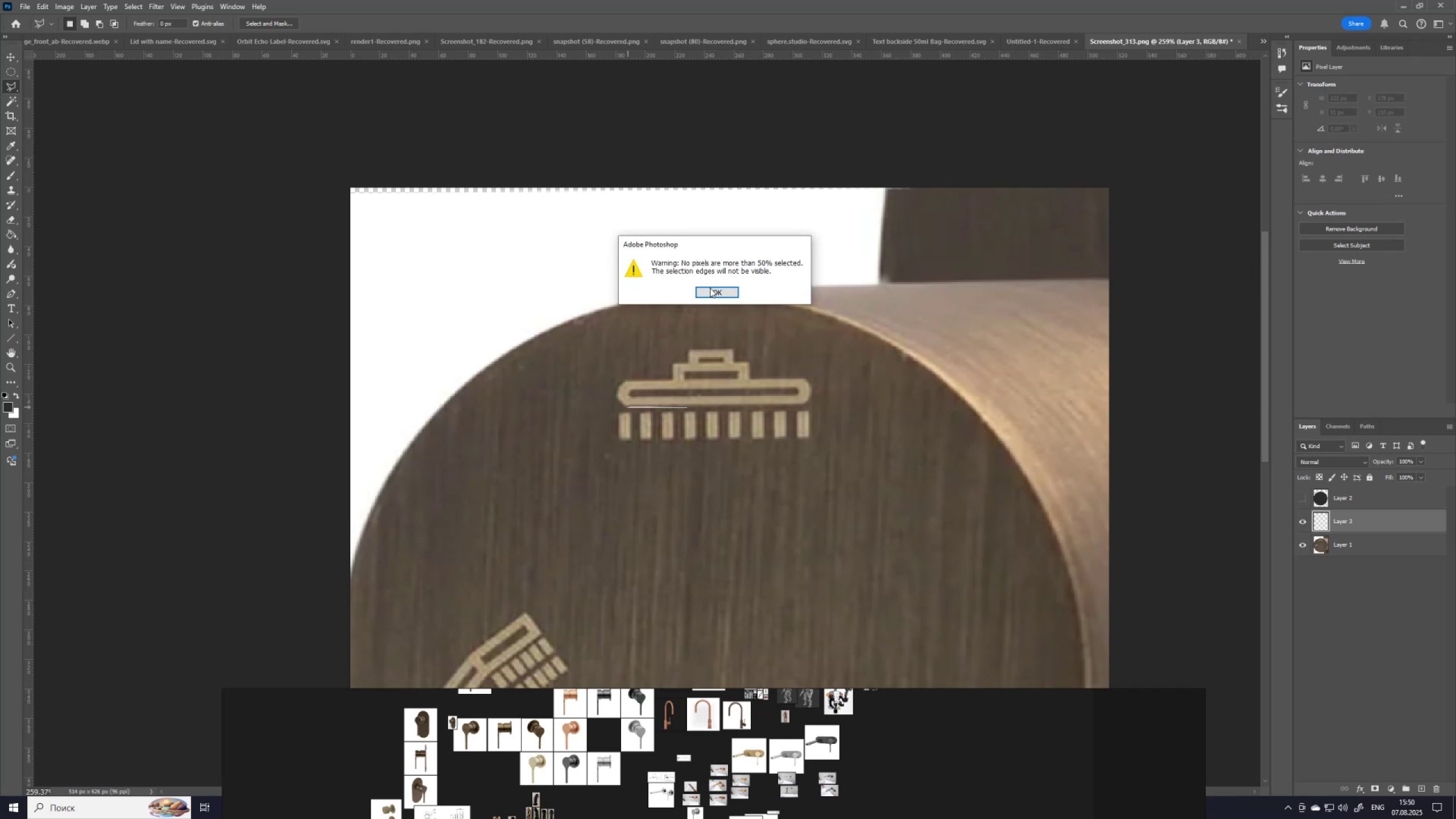 
left_click([710, 289])
 